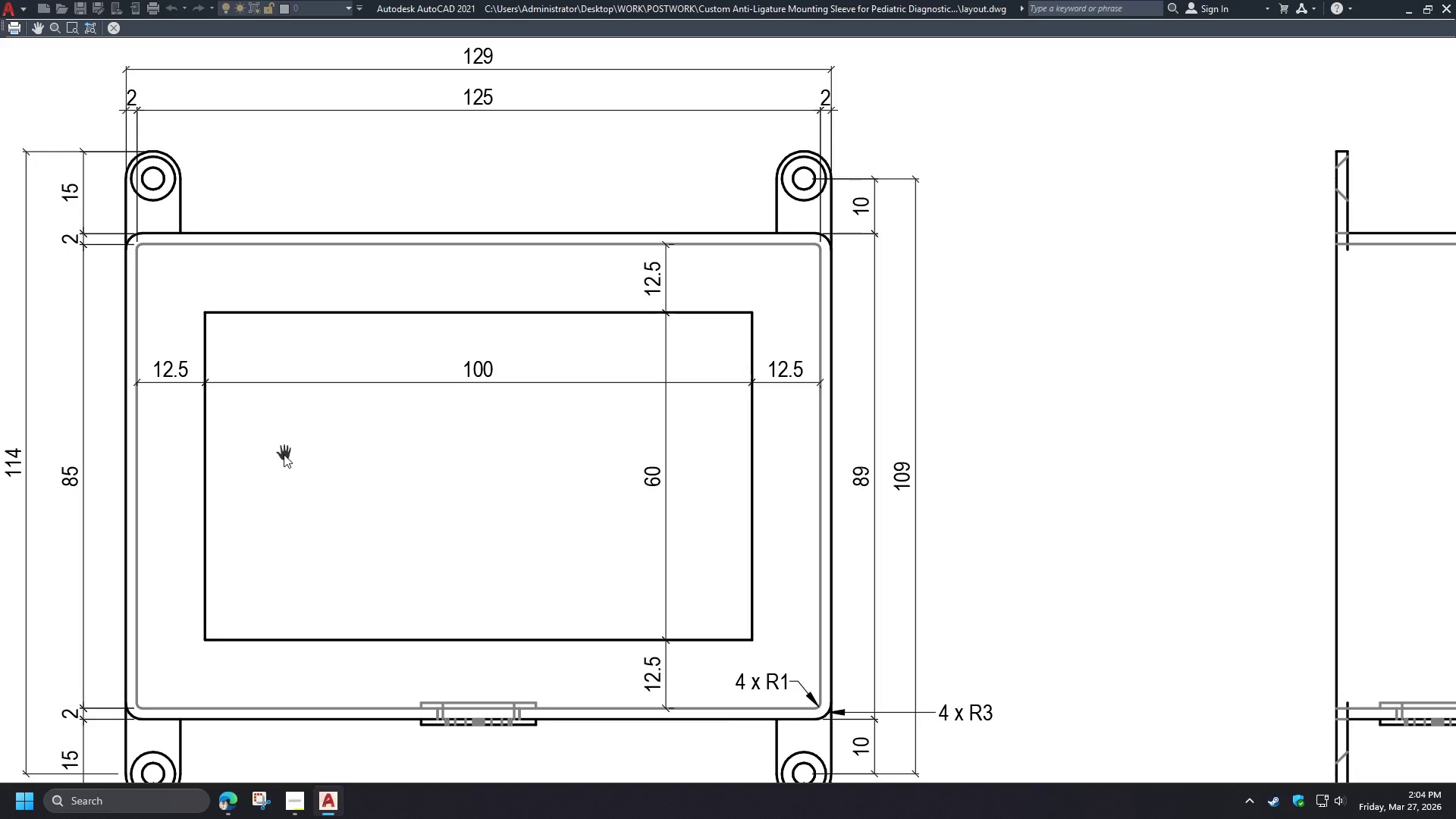 
scroll: coordinate [286, 456], scroll_direction: down, amount: 2.0
 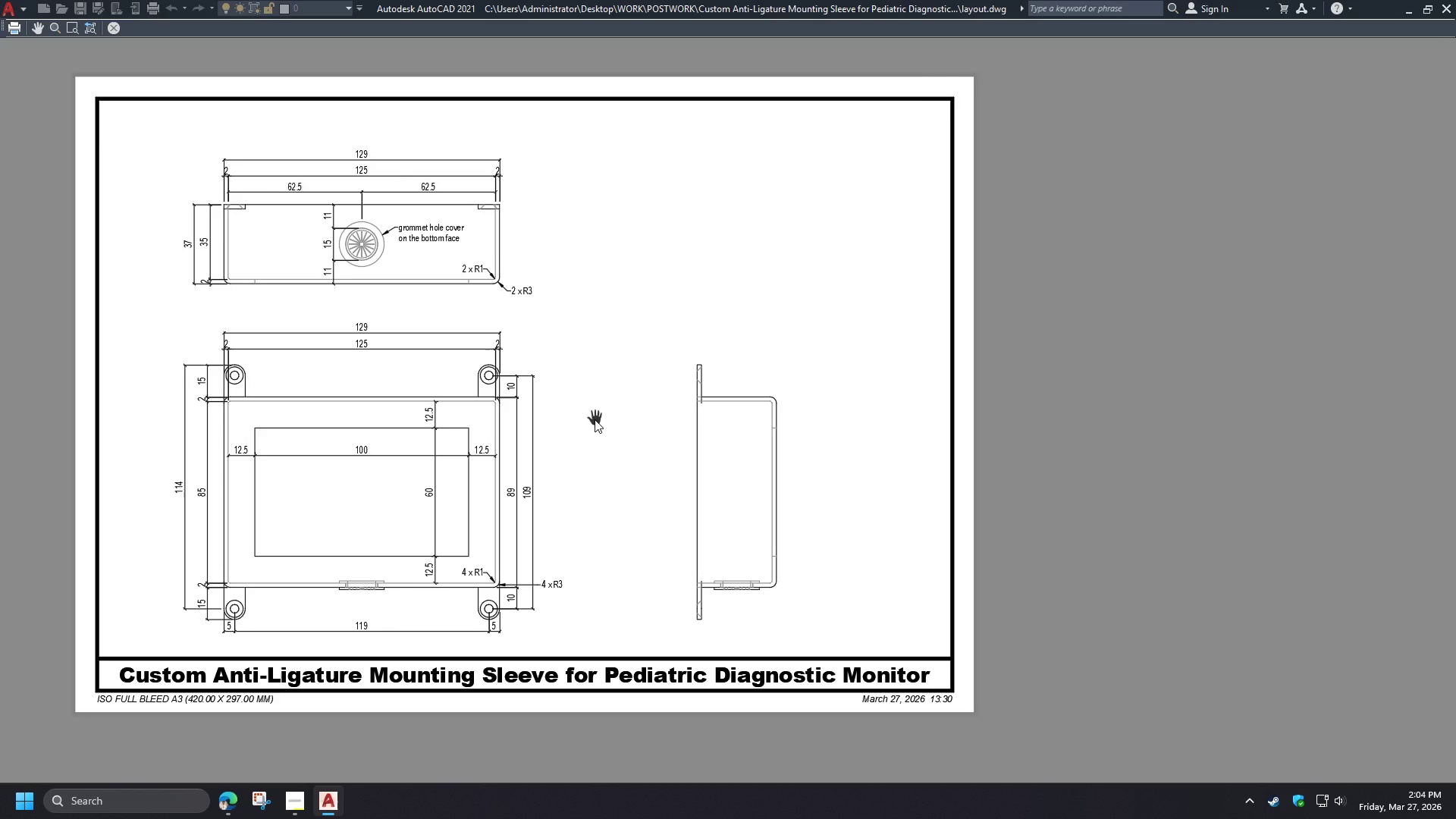 
wait(20.85)
 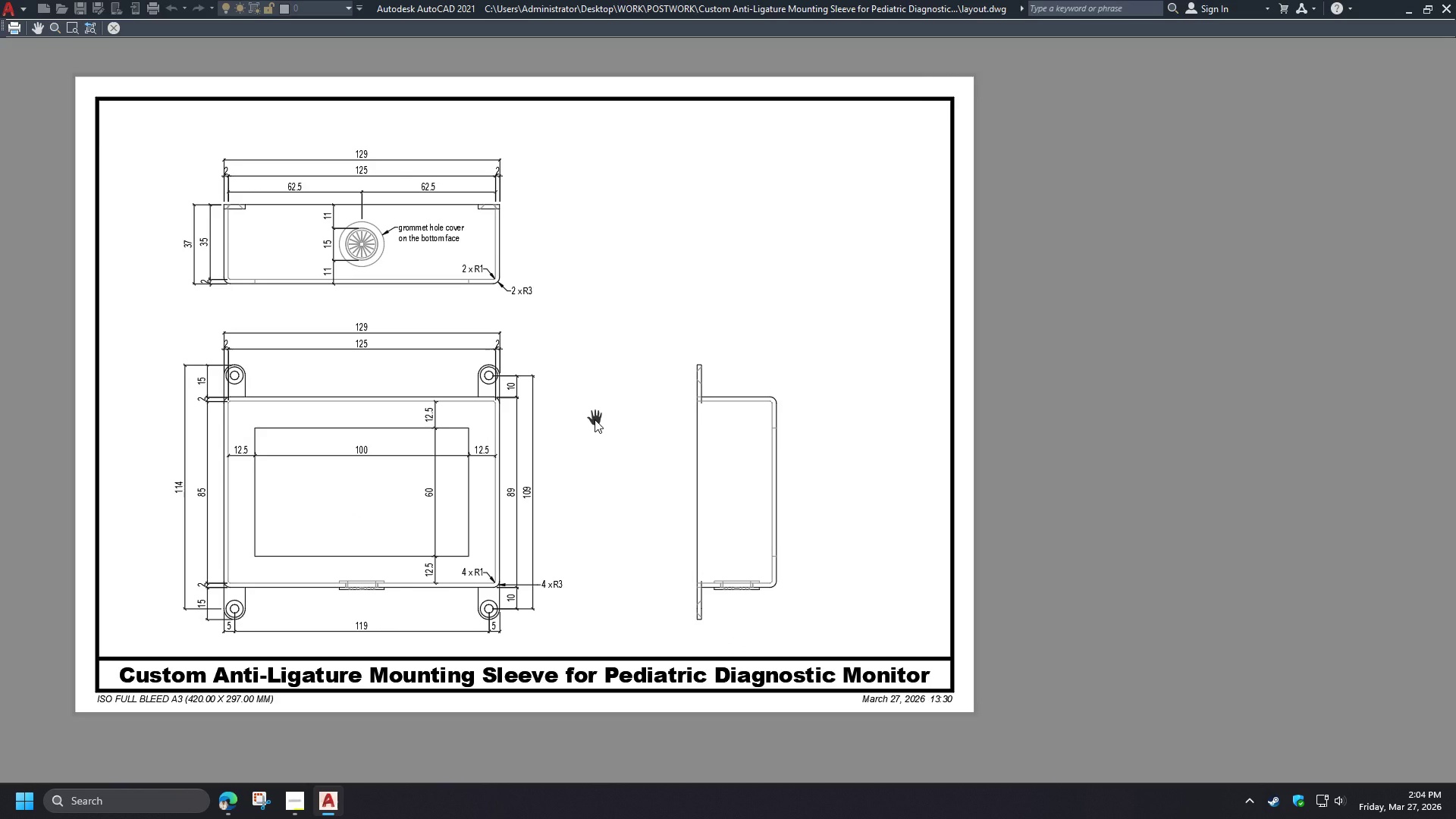 
key(Escape)
 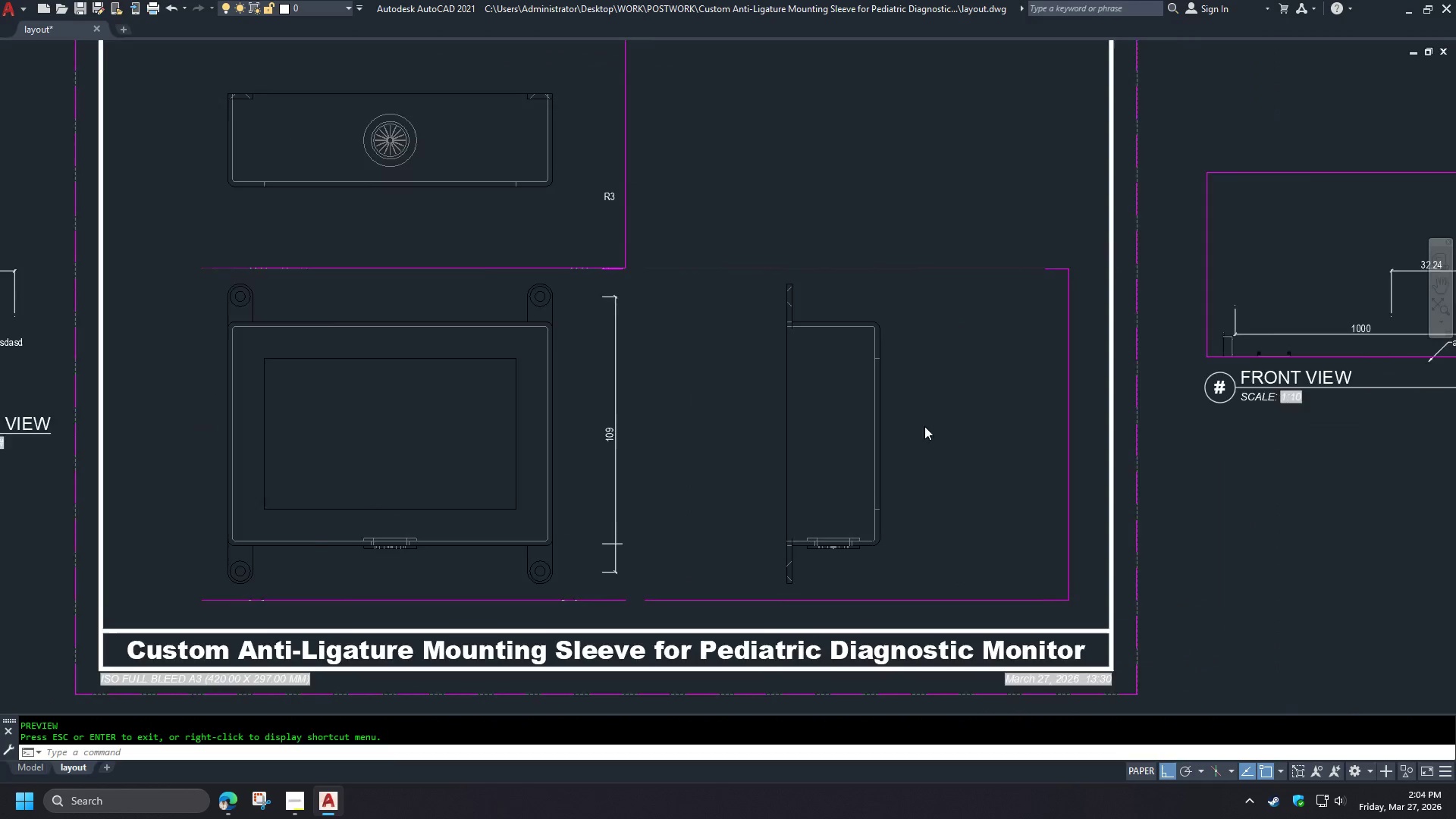 
type(re )
 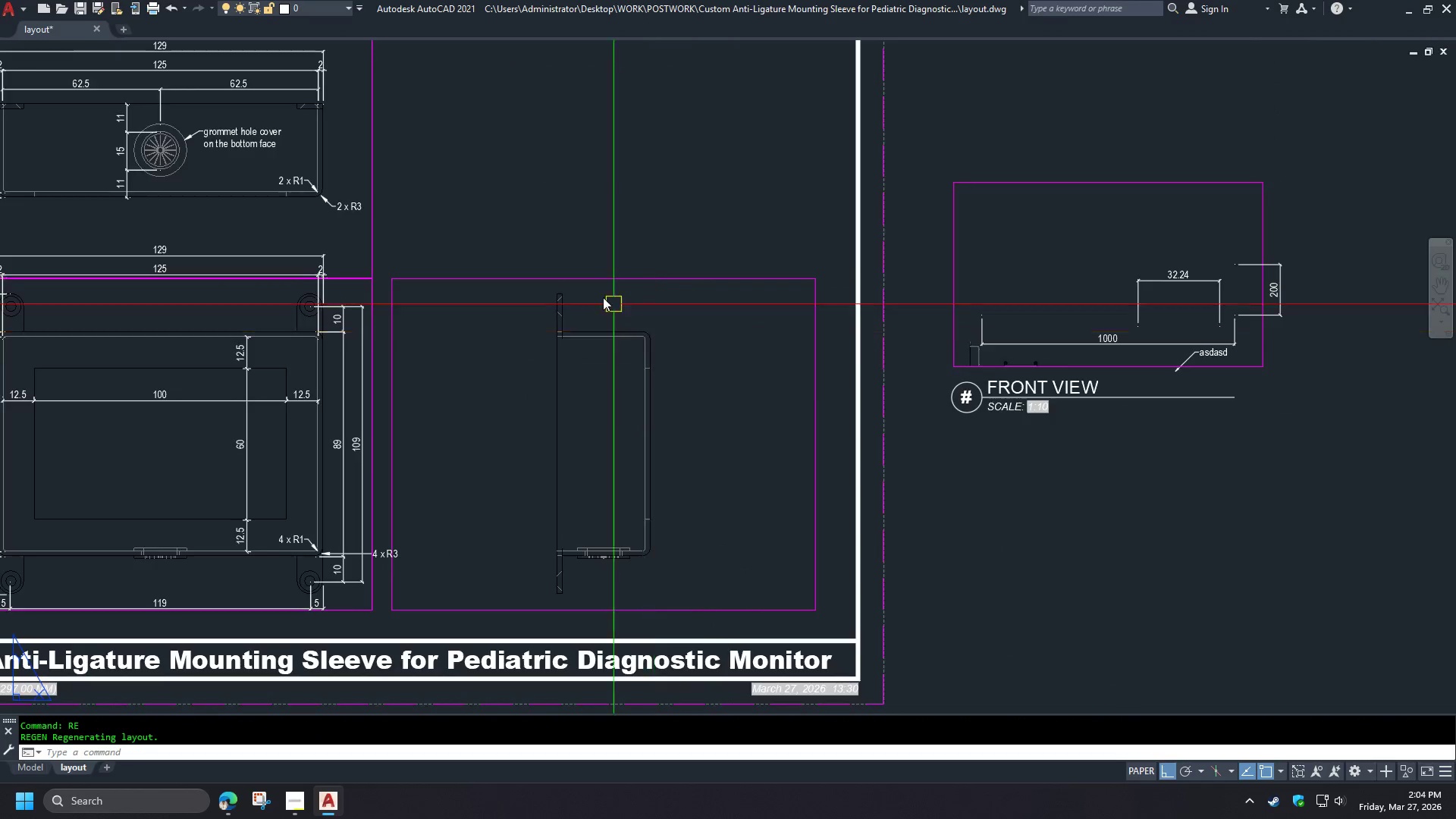 
scroll: coordinate [564, 258], scroll_direction: up, amount: 3.0
 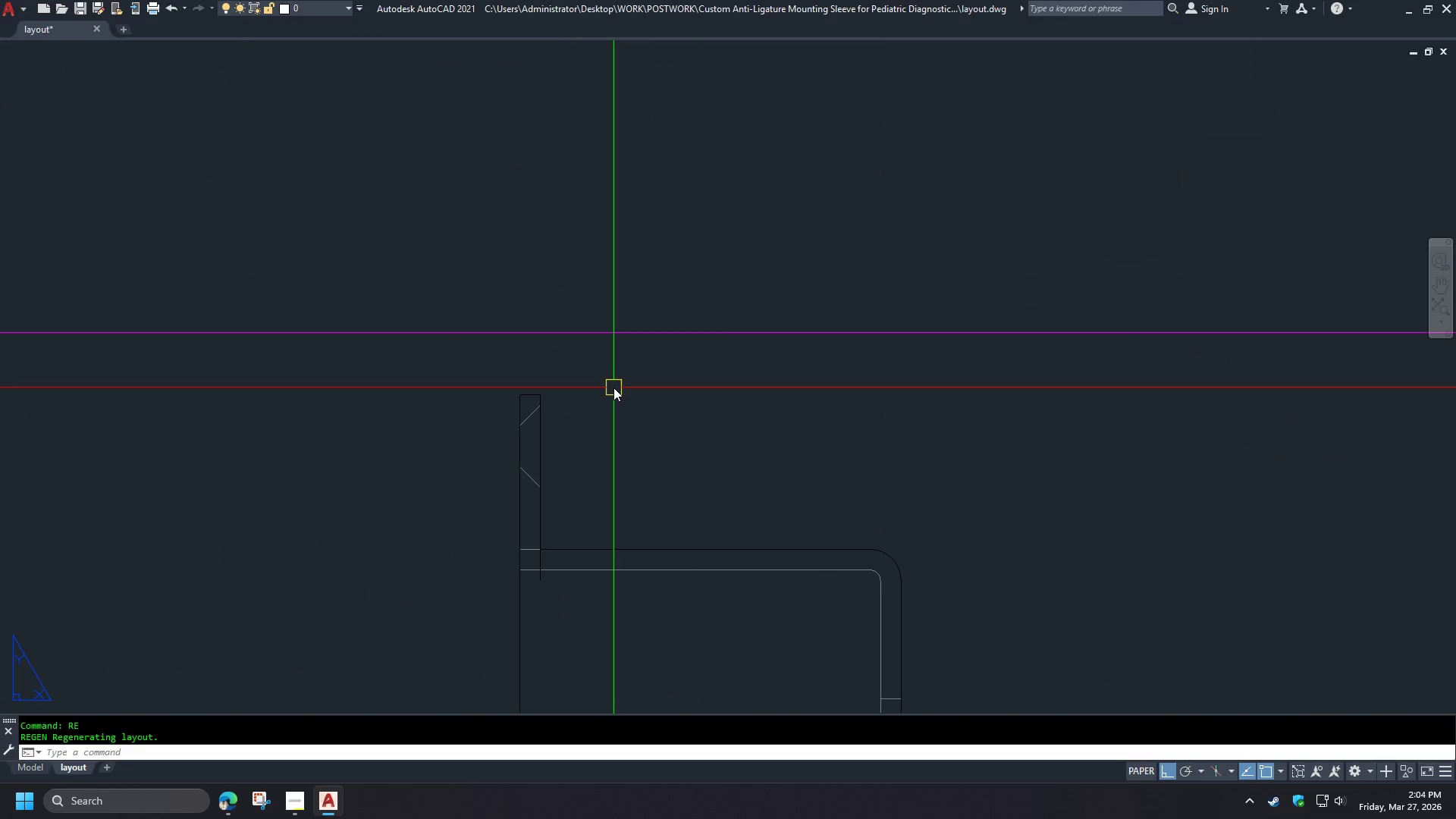 
type(dli)
 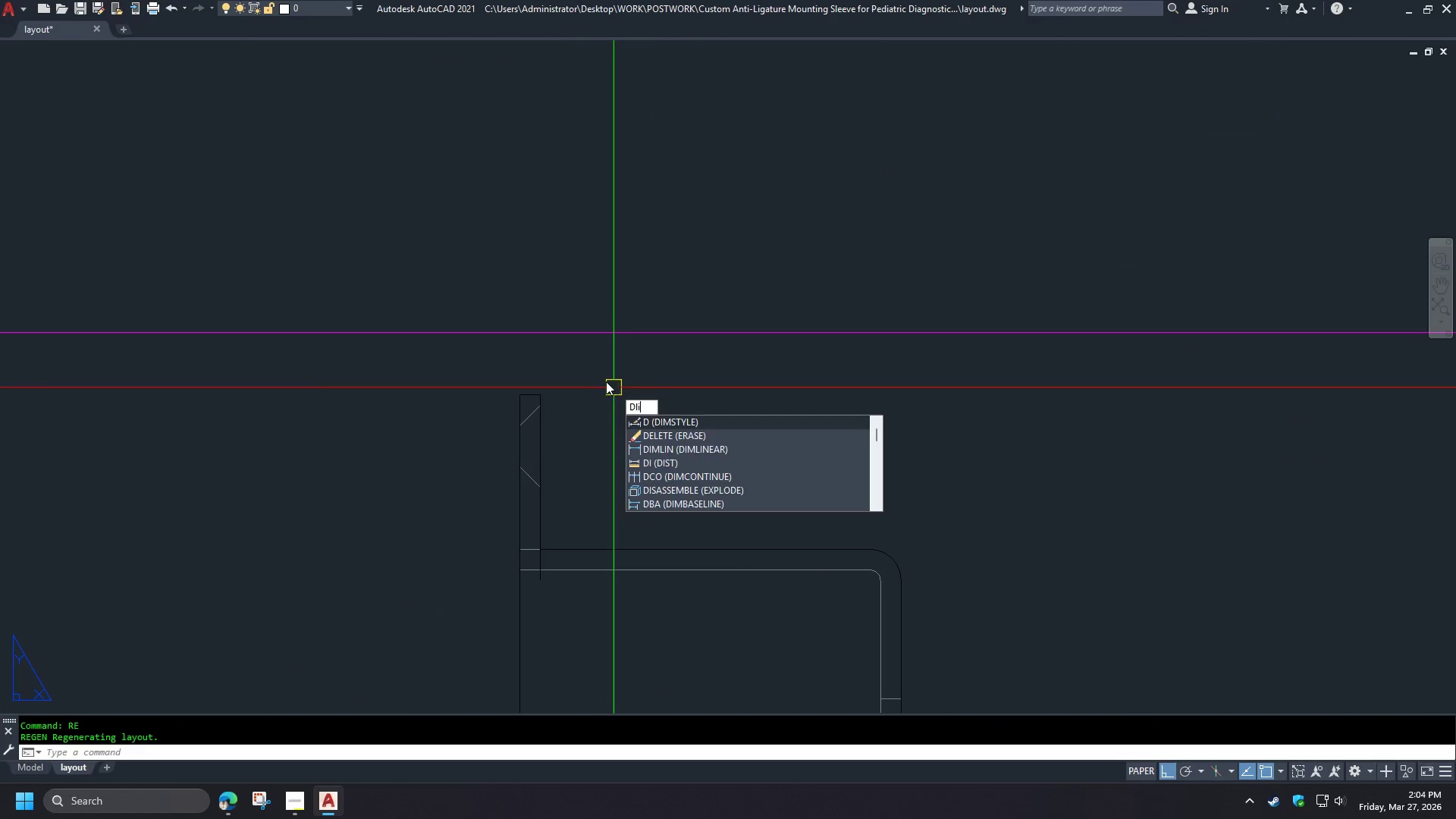 
key(Space)
 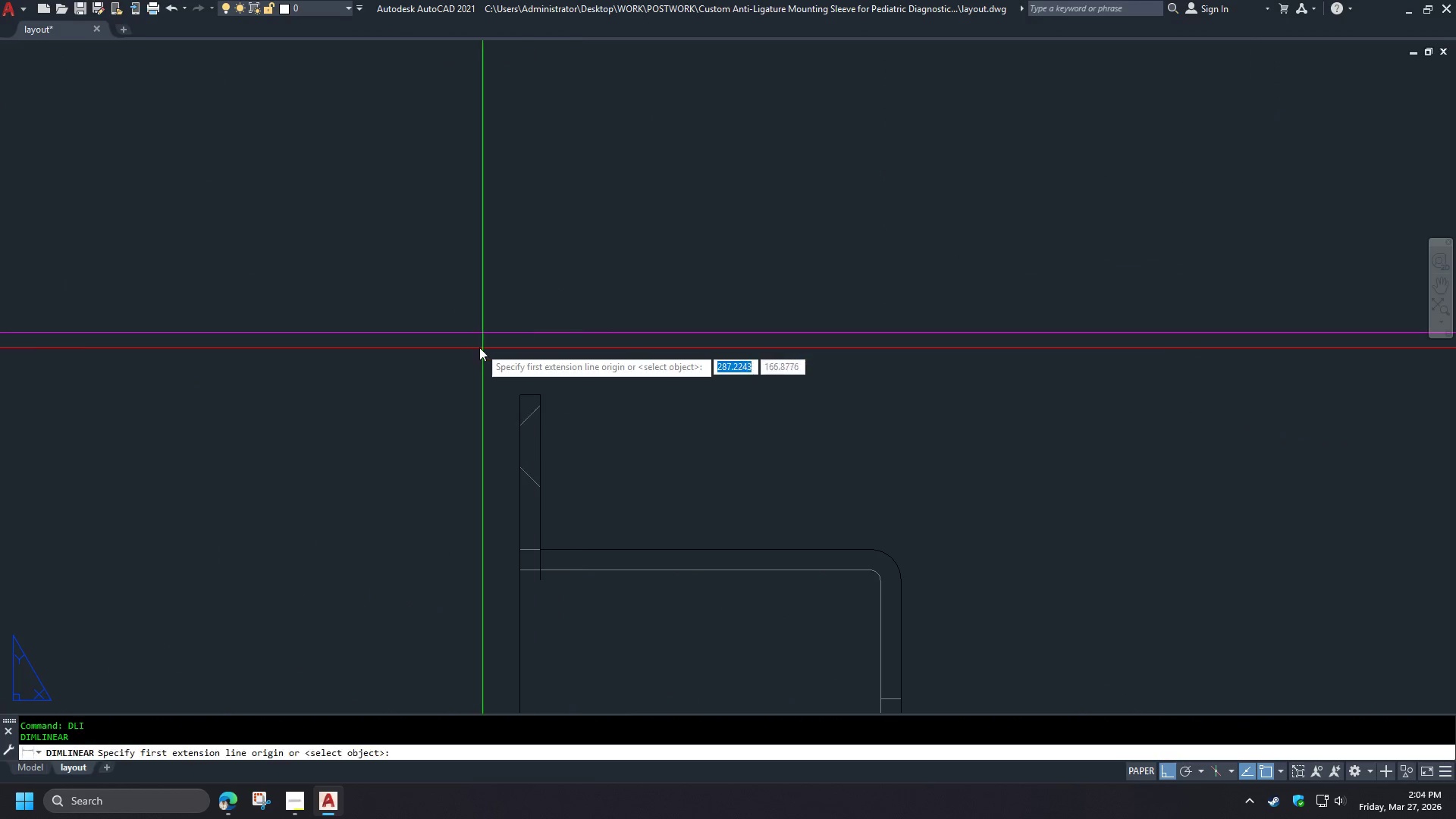 
scroll: coordinate [480, 347], scroll_direction: down, amount: 2.0
 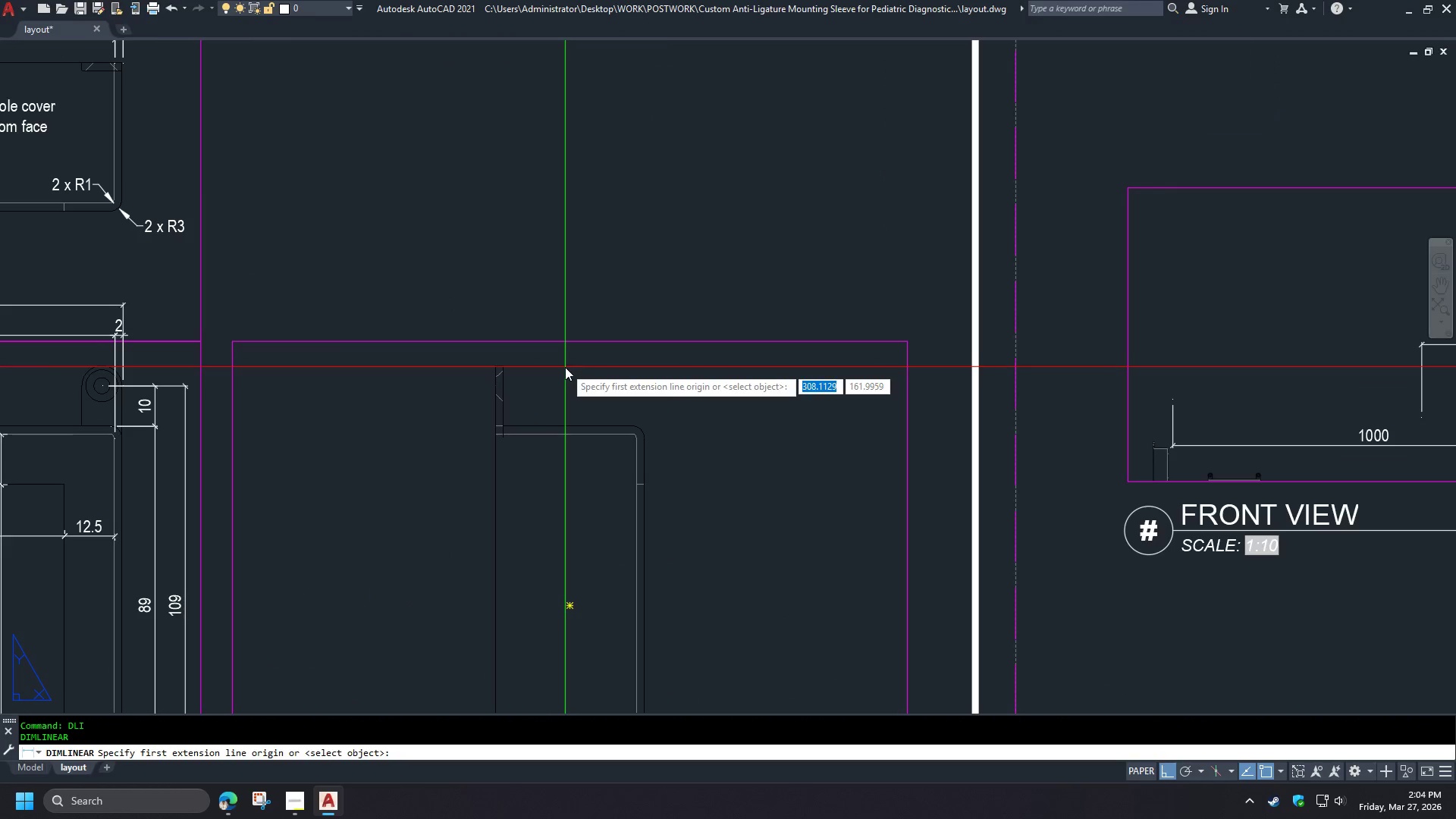 
scroll: coordinate [538, 361], scroll_direction: up, amount: 2.0
 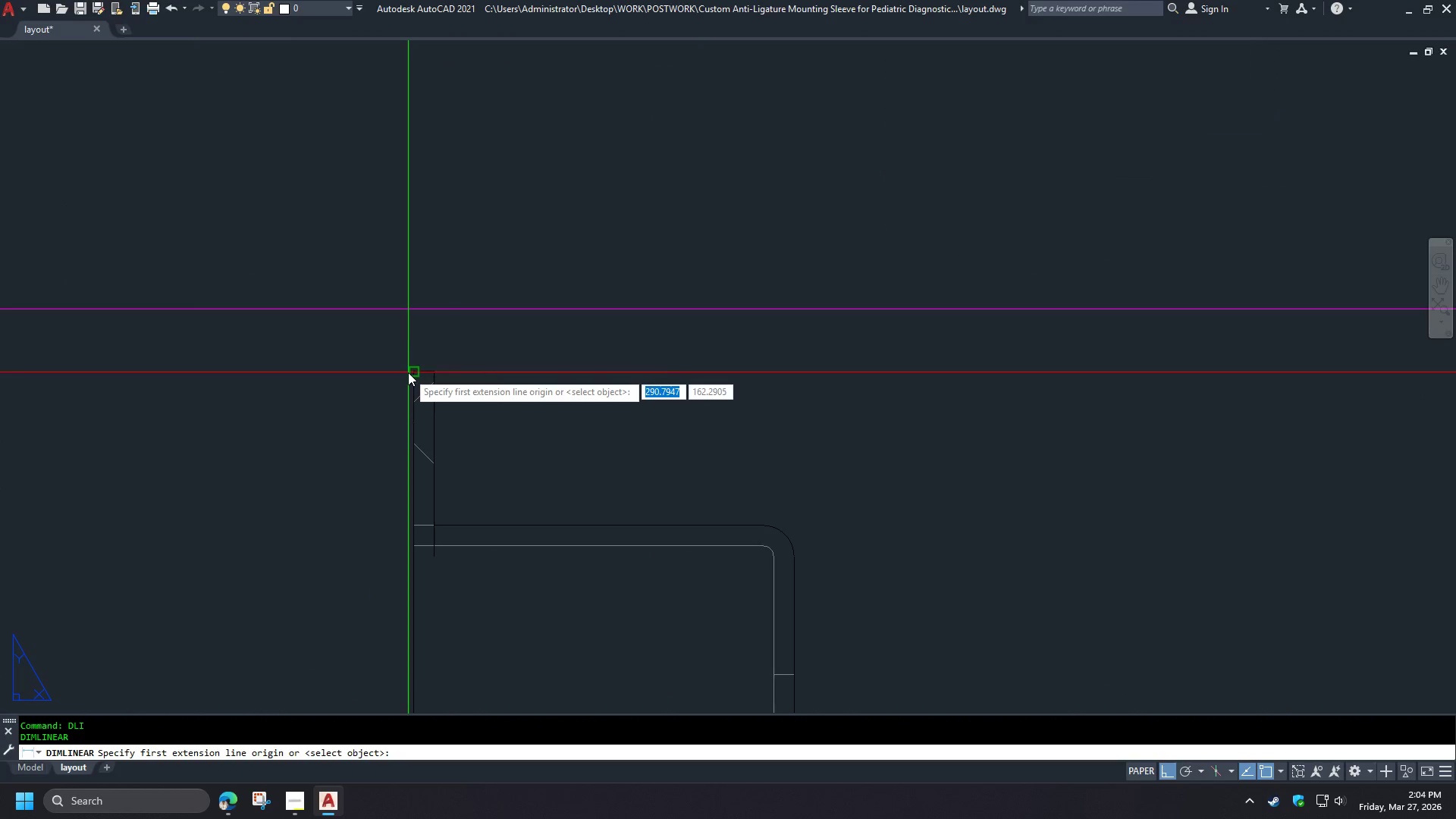 
left_click([408, 372])
 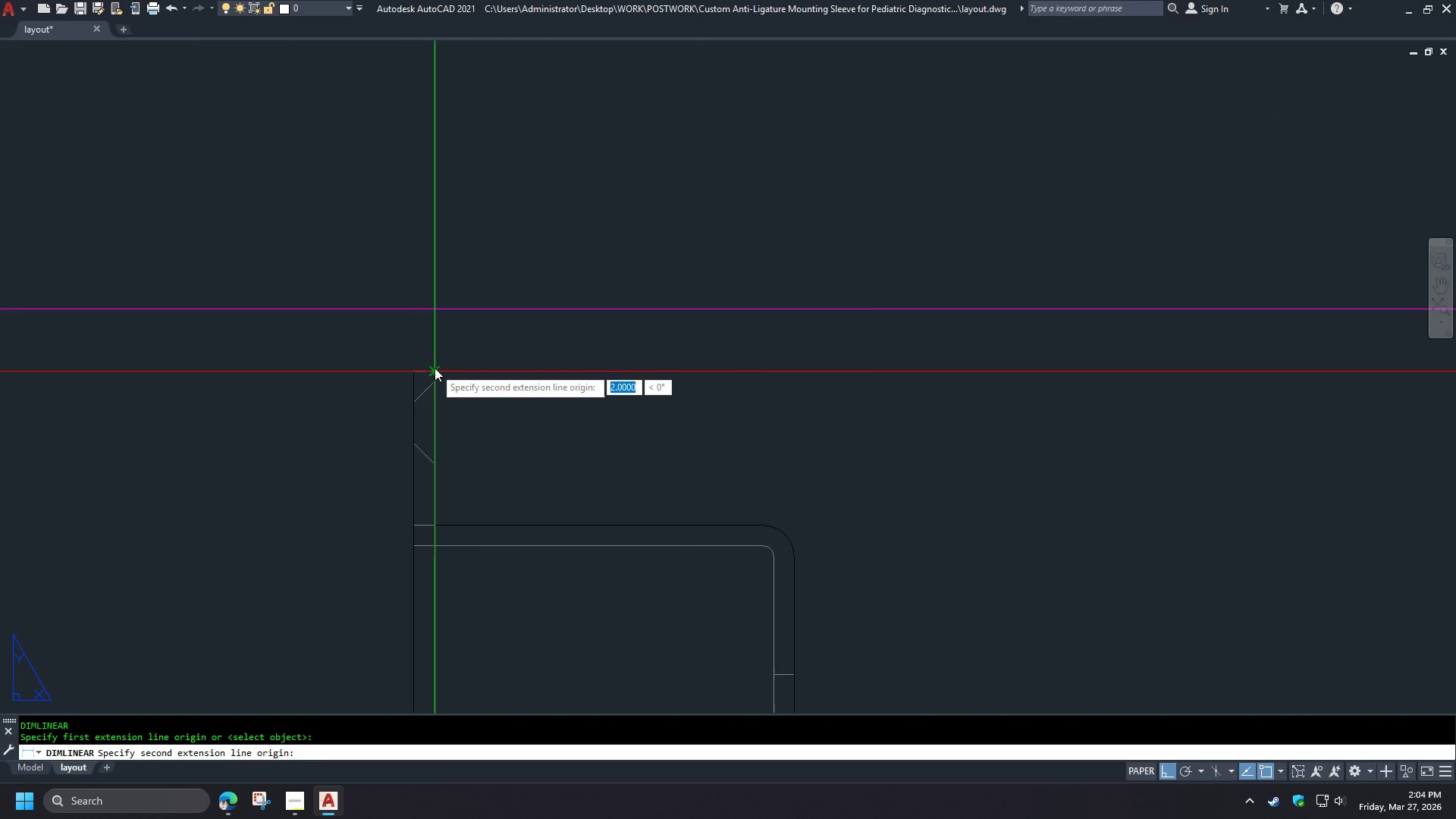 
left_click([435, 368])
 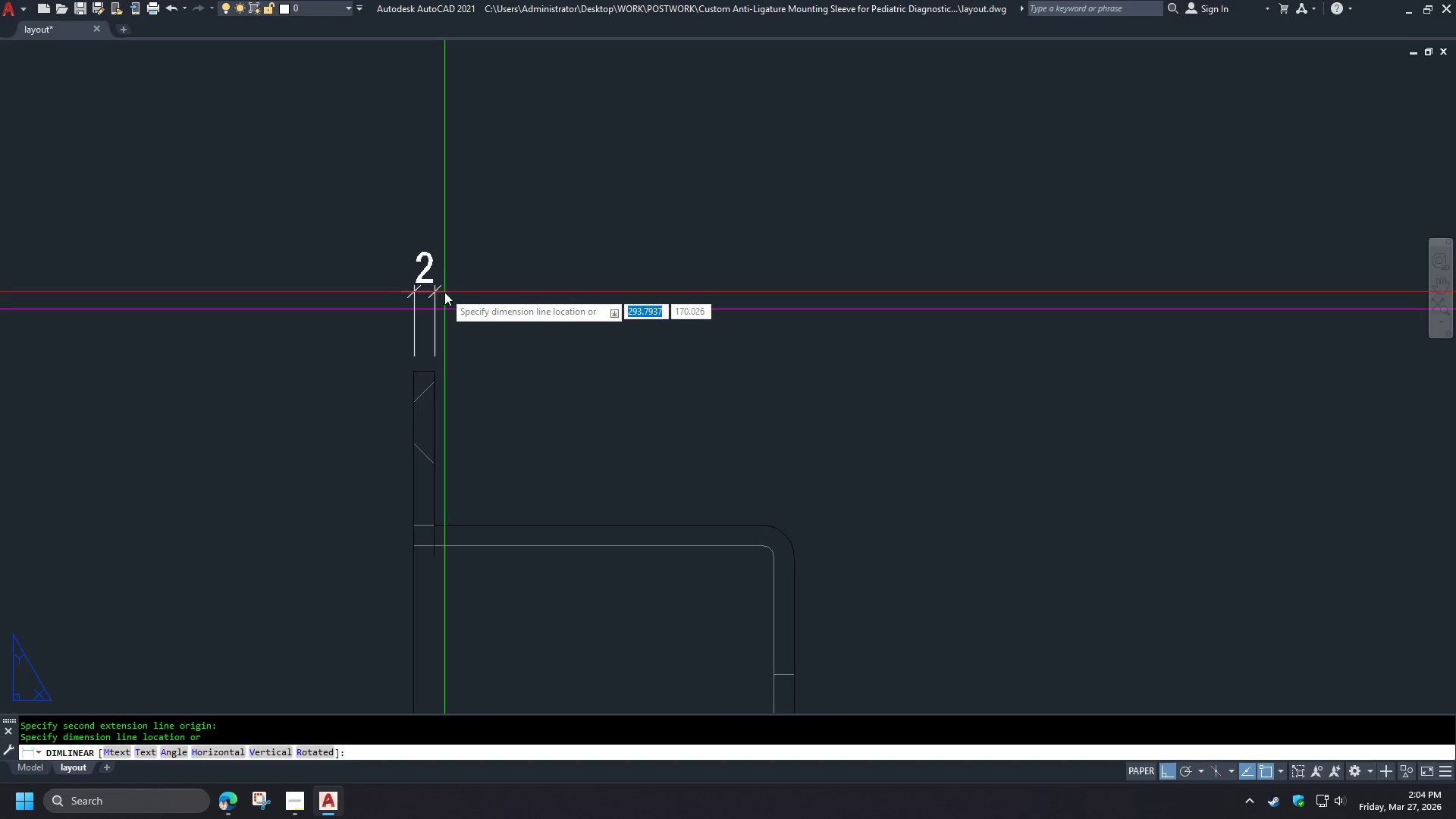 
left_click([443, 287])
 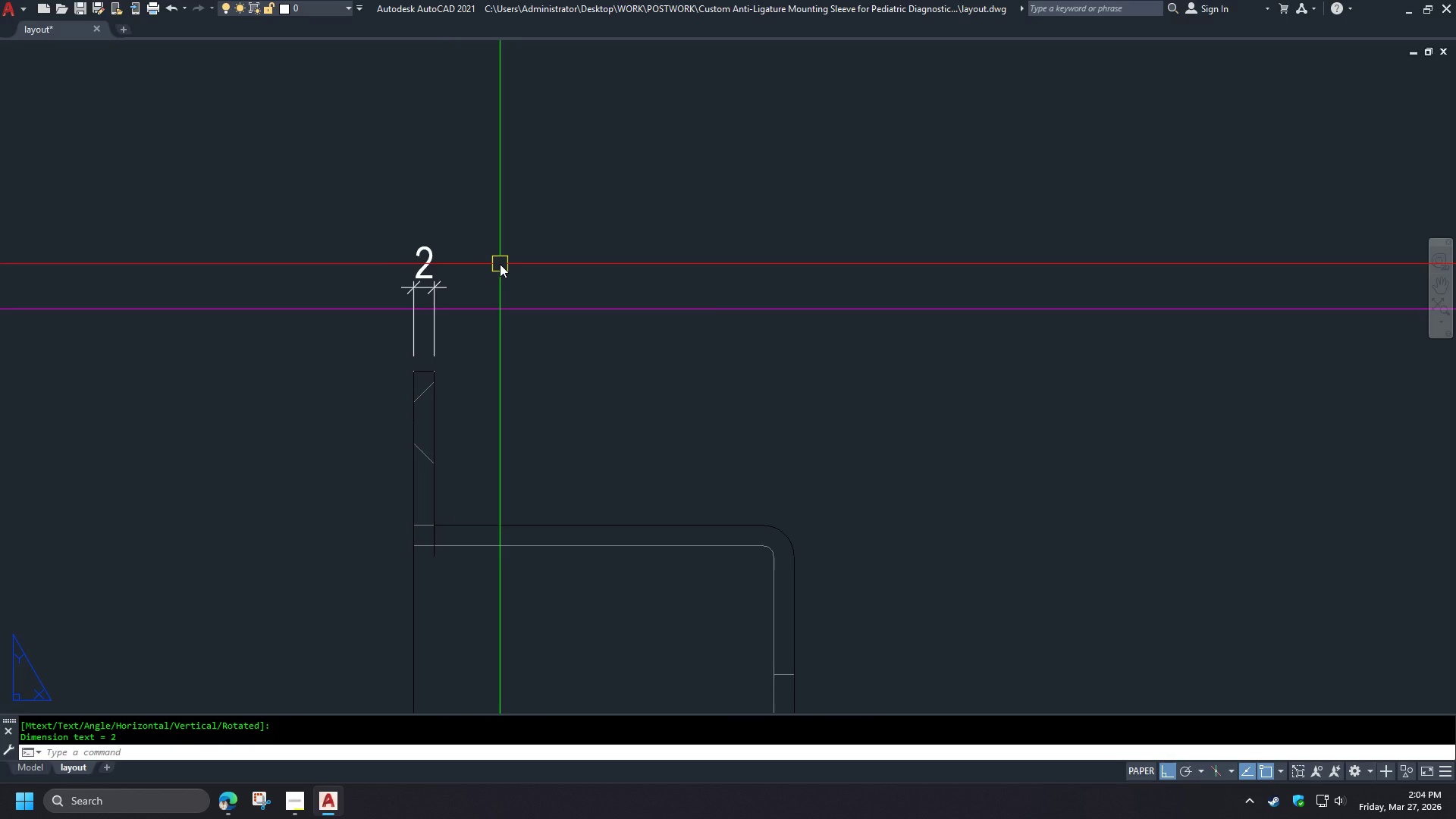 
type(dco )
 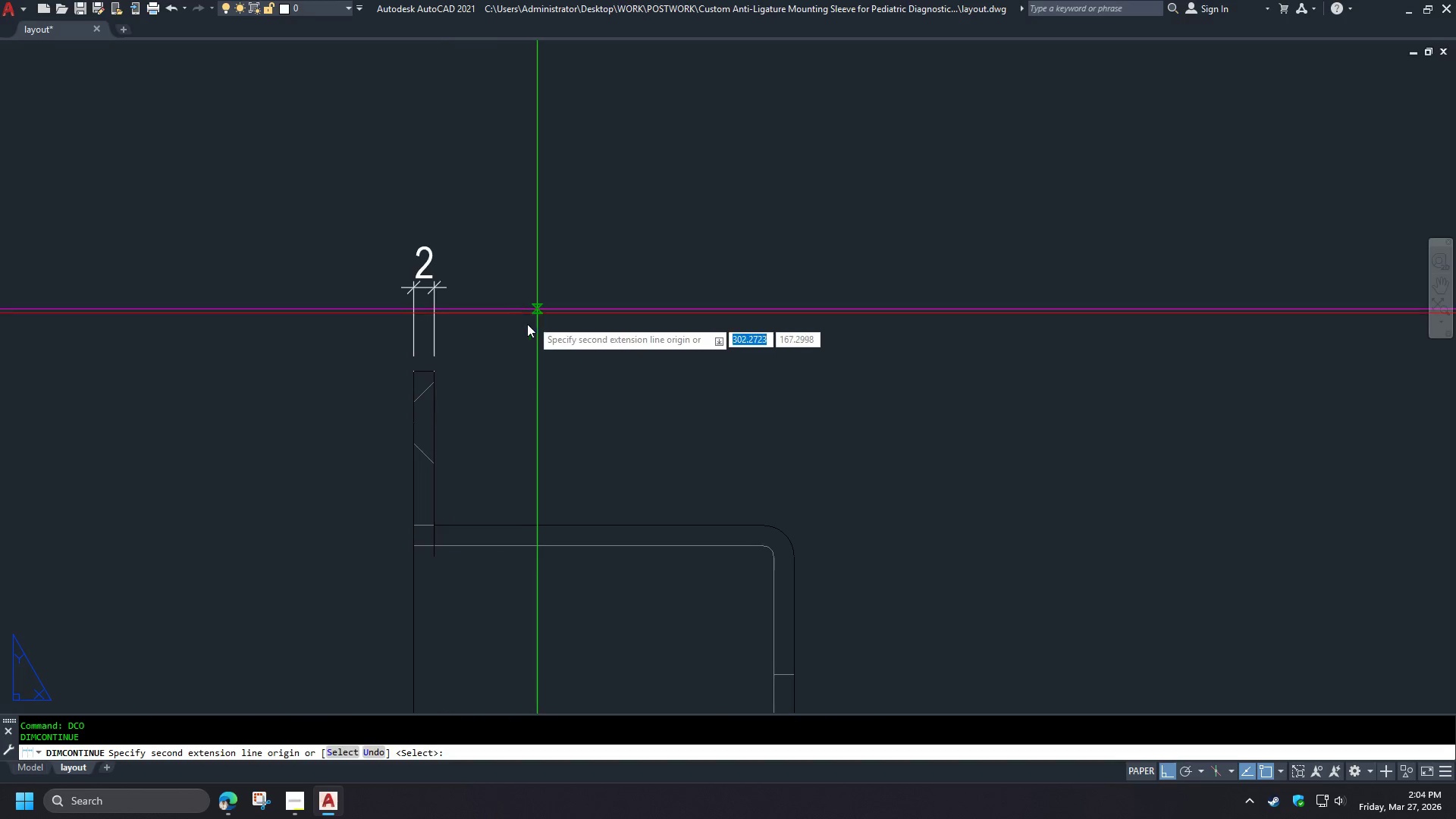 
key(Space)
 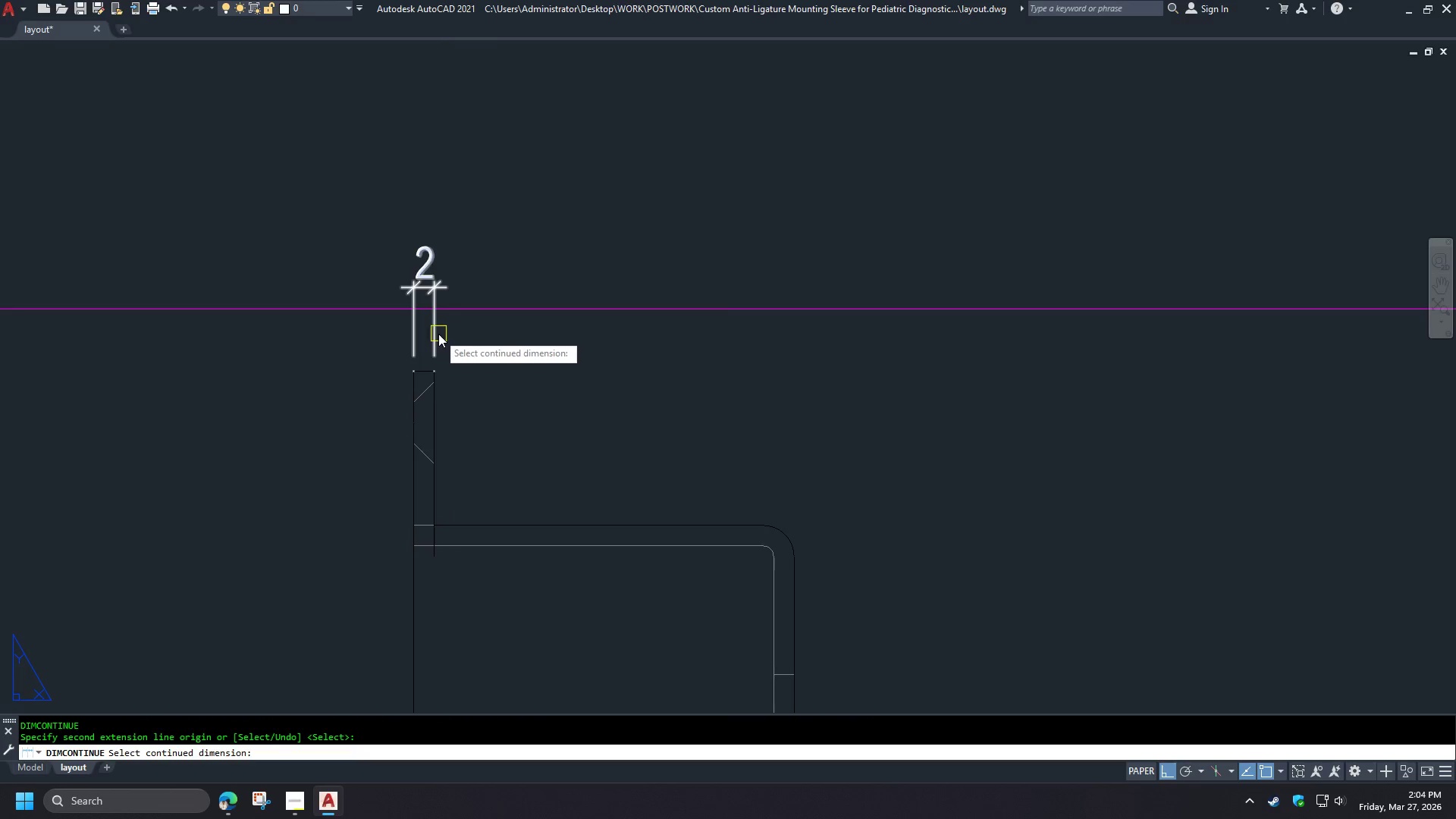 
left_click([438, 334])
 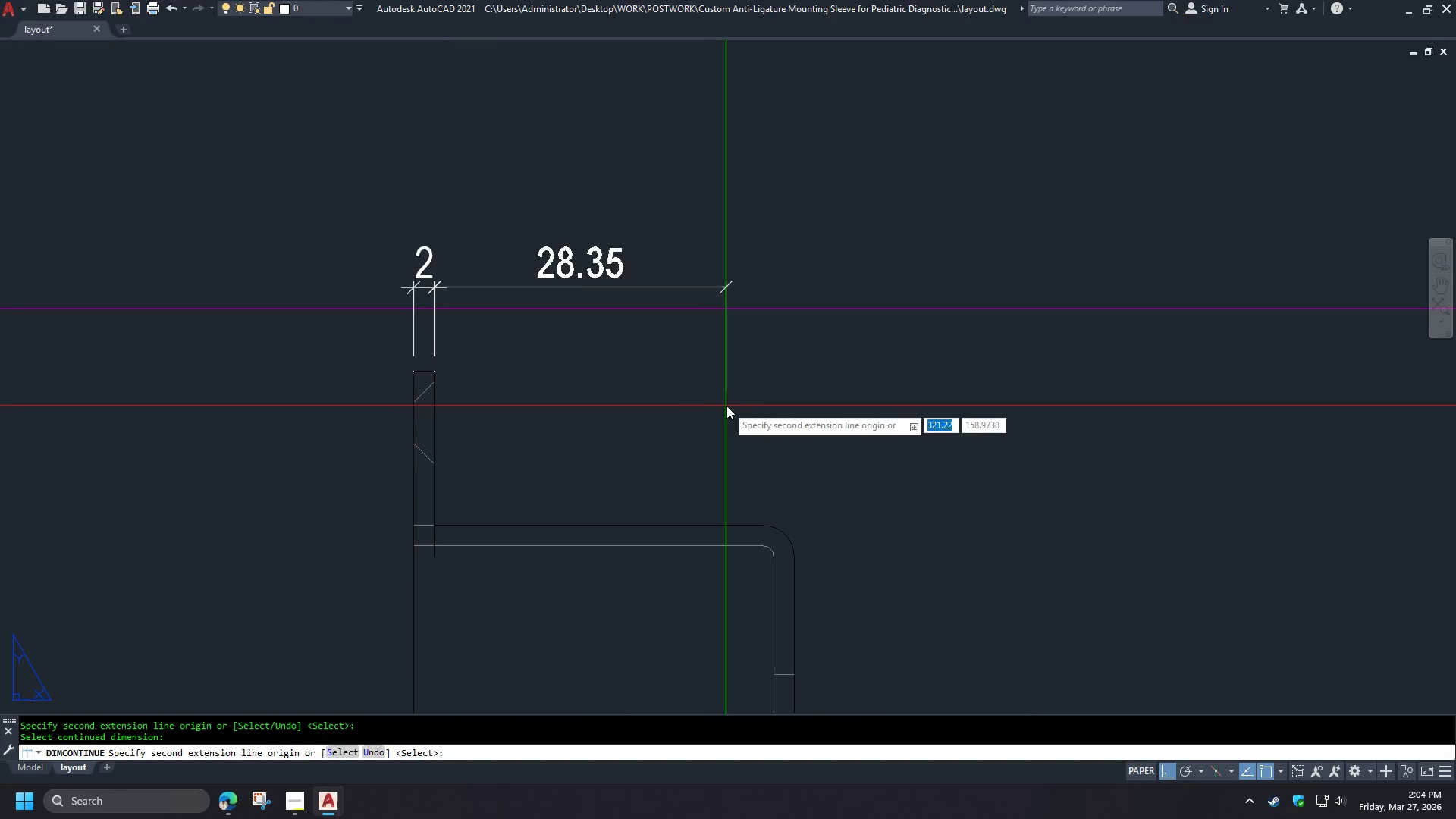 
scroll: coordinate [754, 412], scroll_direction: down, amount: 2.0
 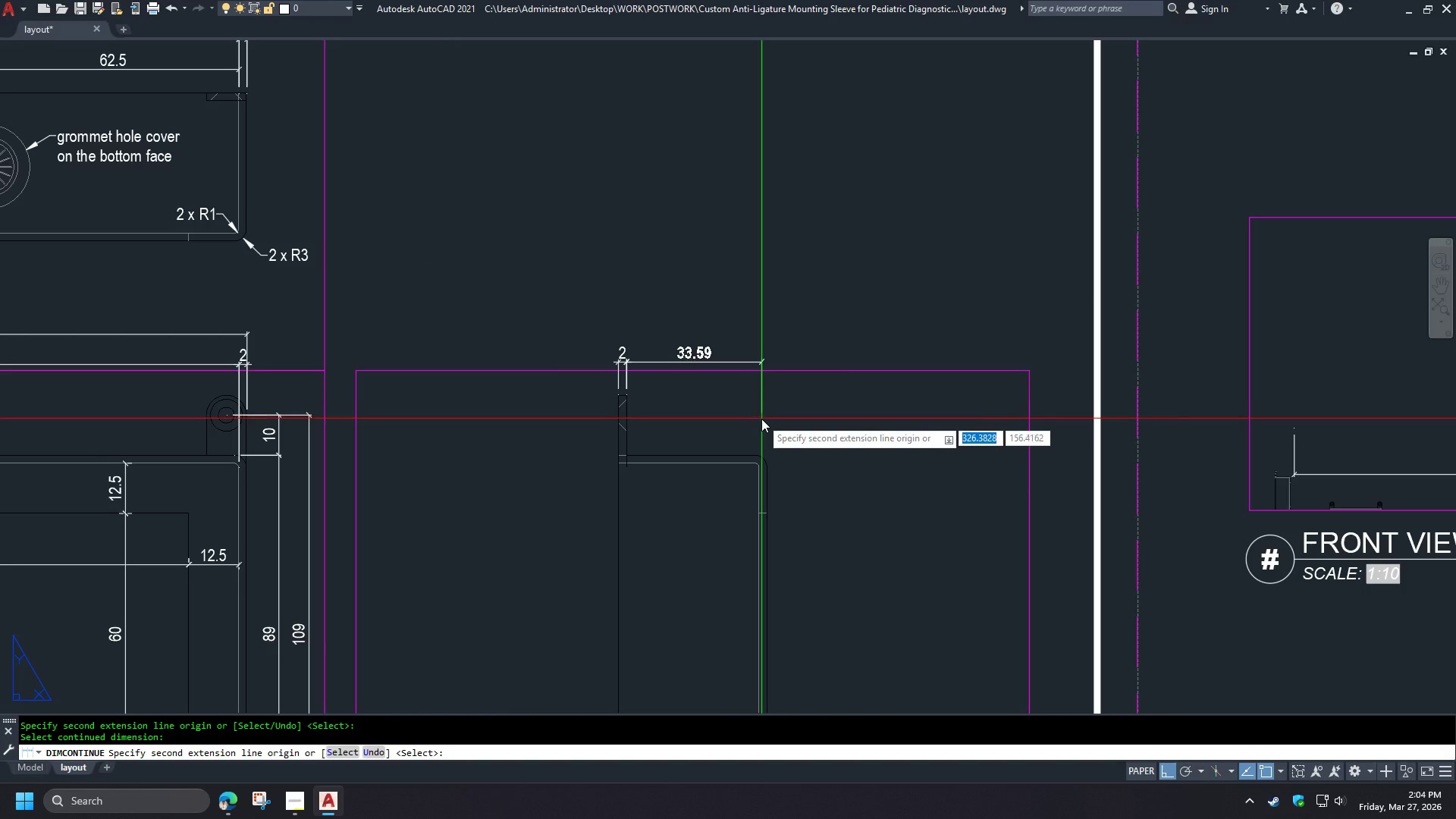 
scroll: coordinate [779, 447], scroll_direction: up, amount: 1.0
 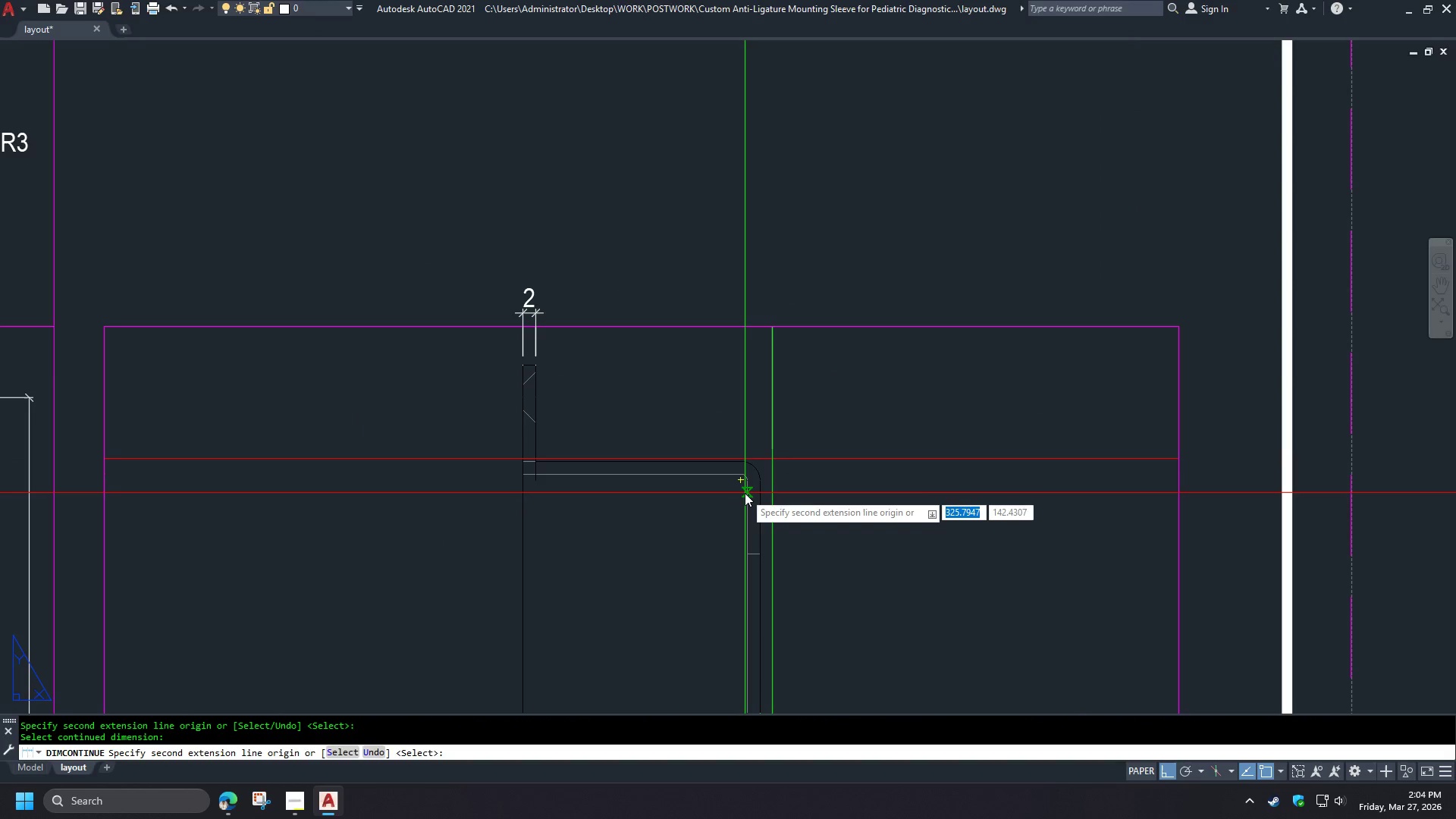 
type(end )
 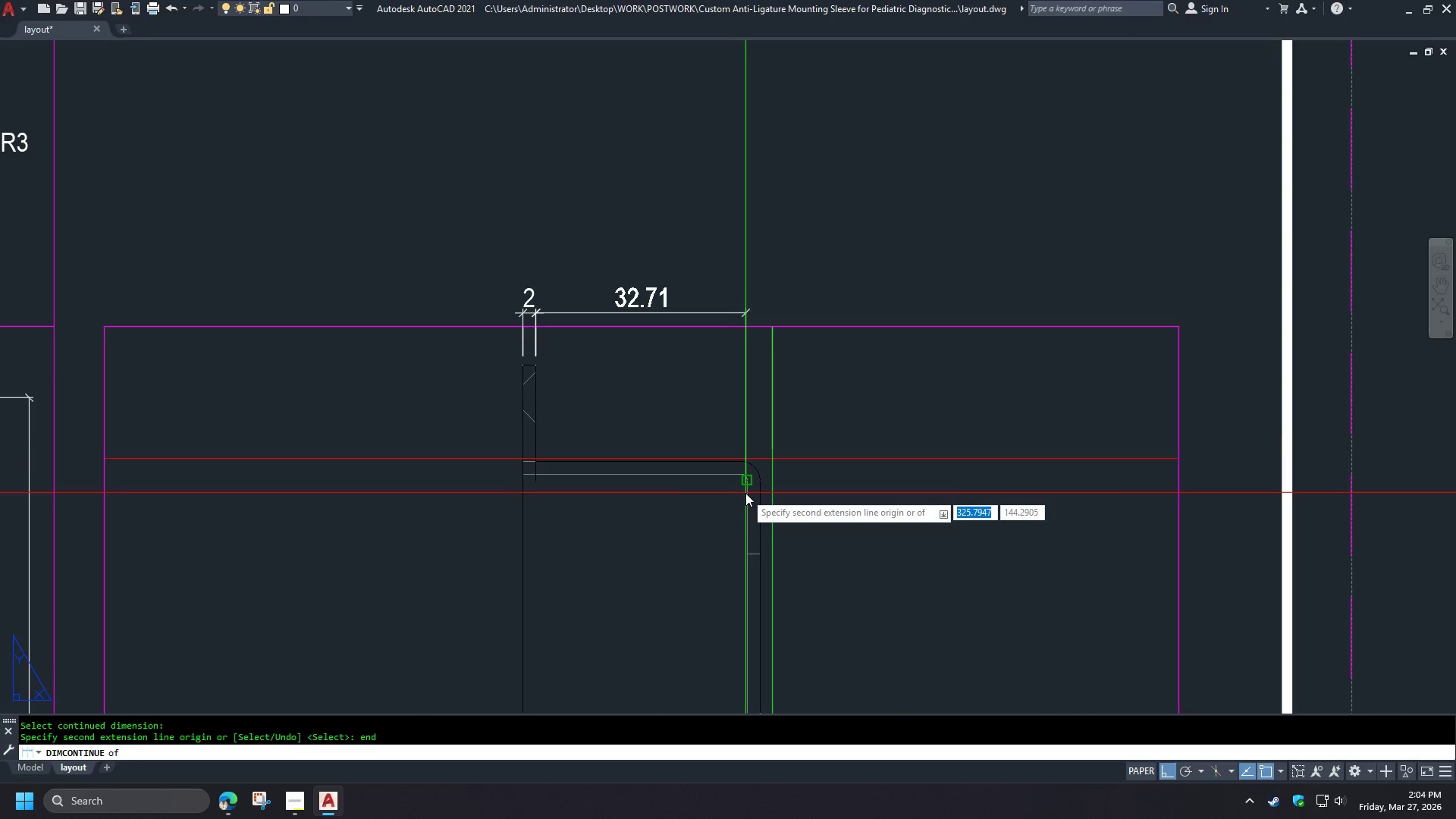 
left_click([745, 493])
 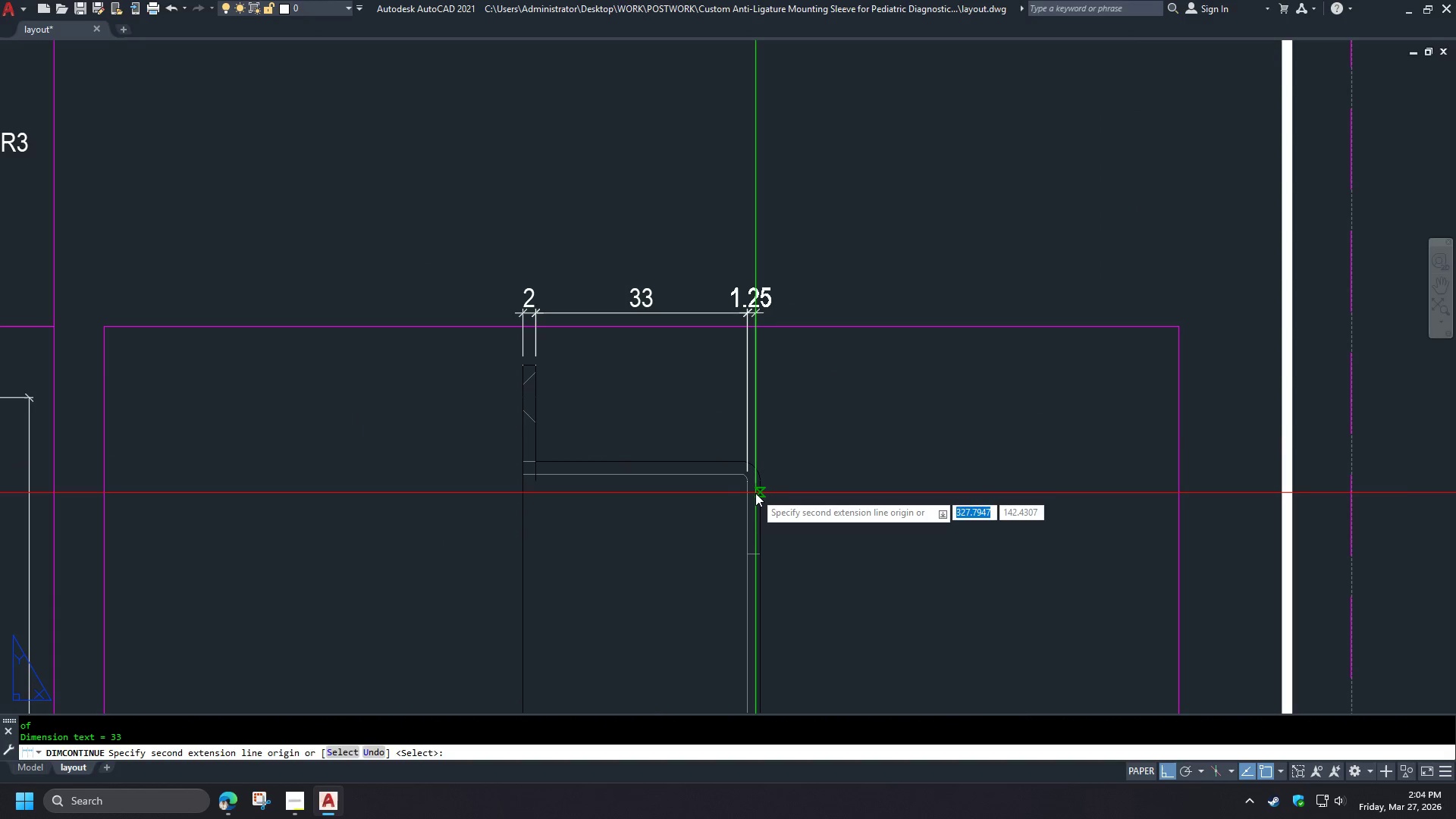 
type(end )
 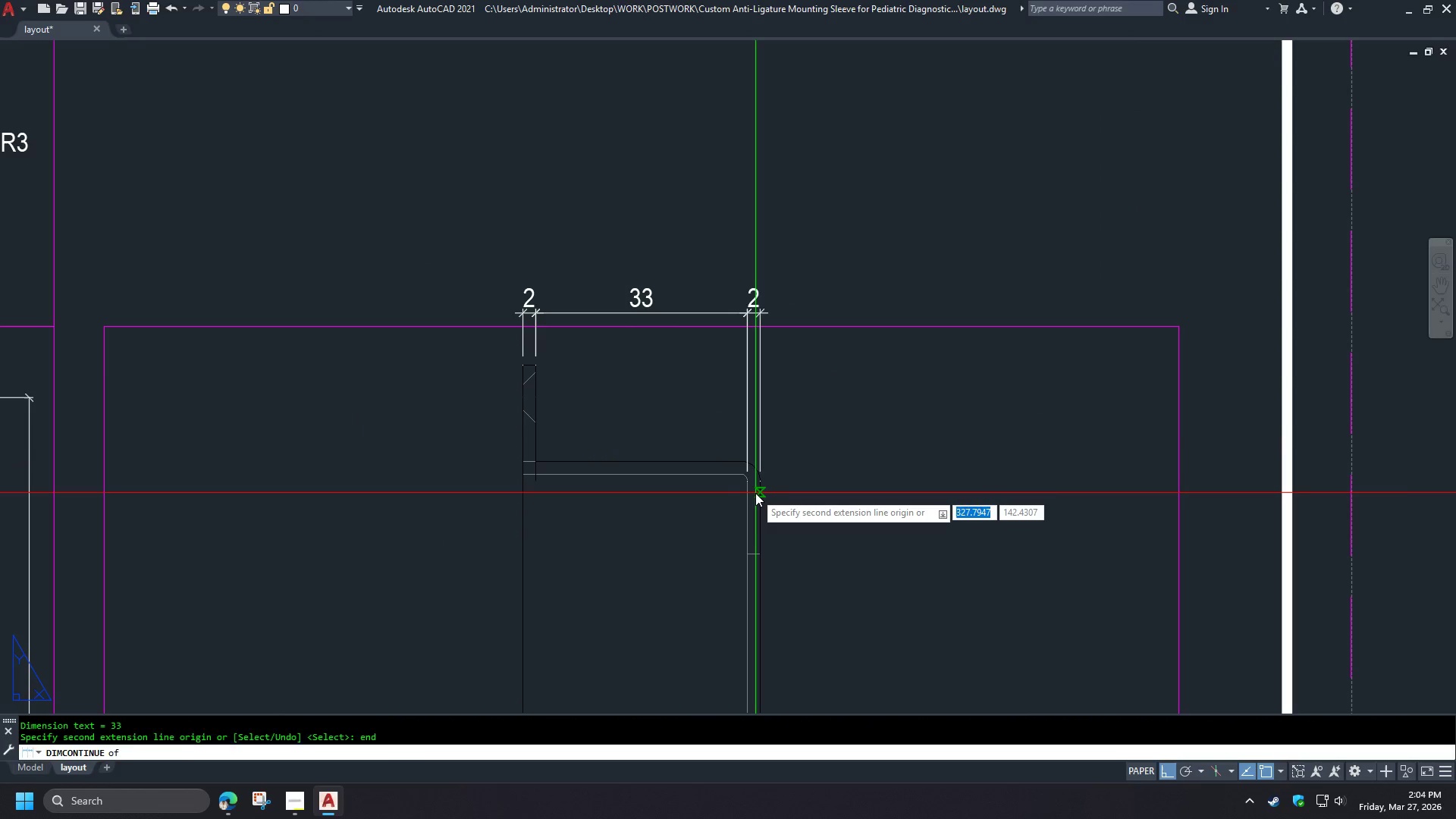 
left_click([755, 493])
 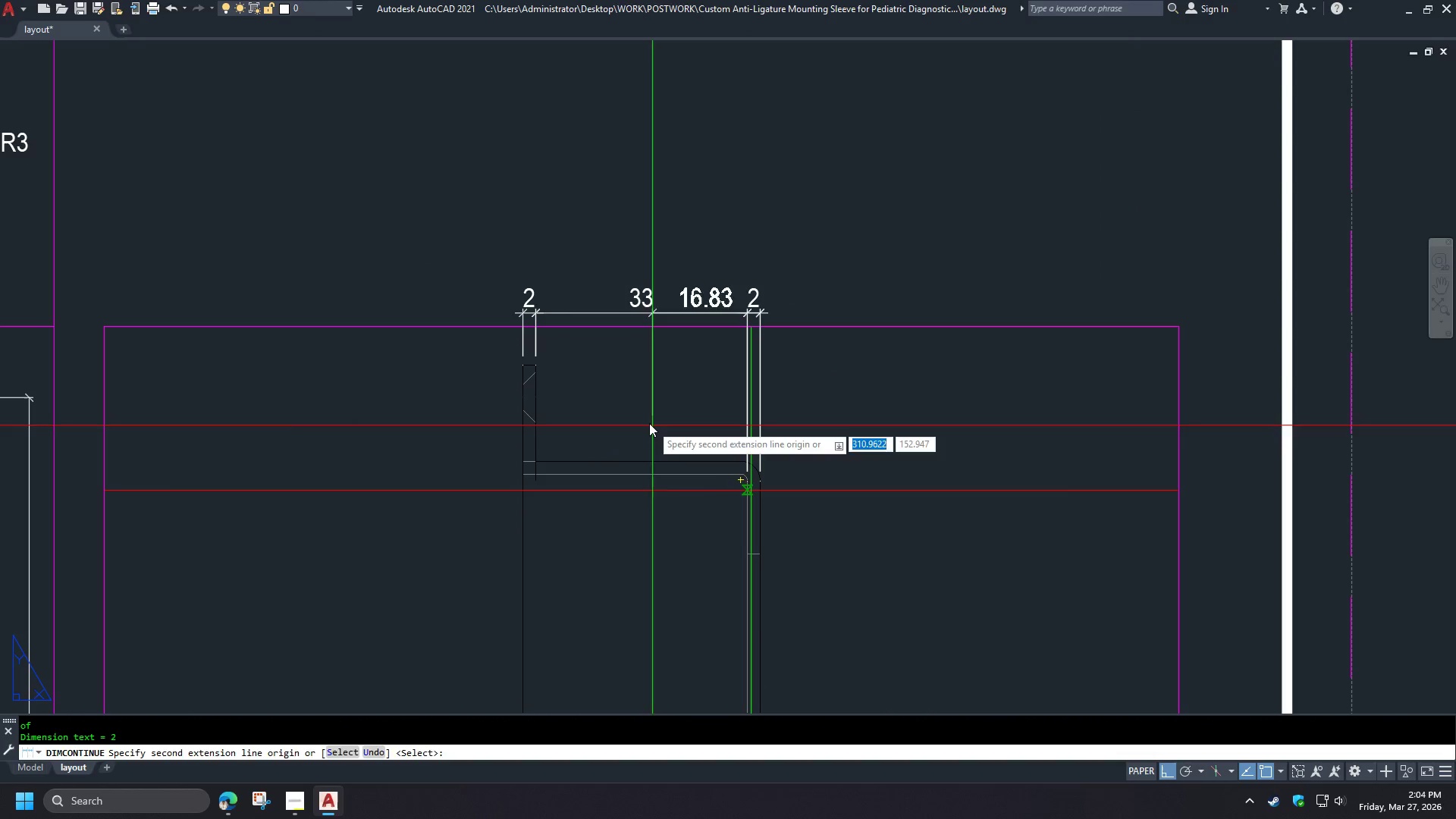 
type(  dba  )
 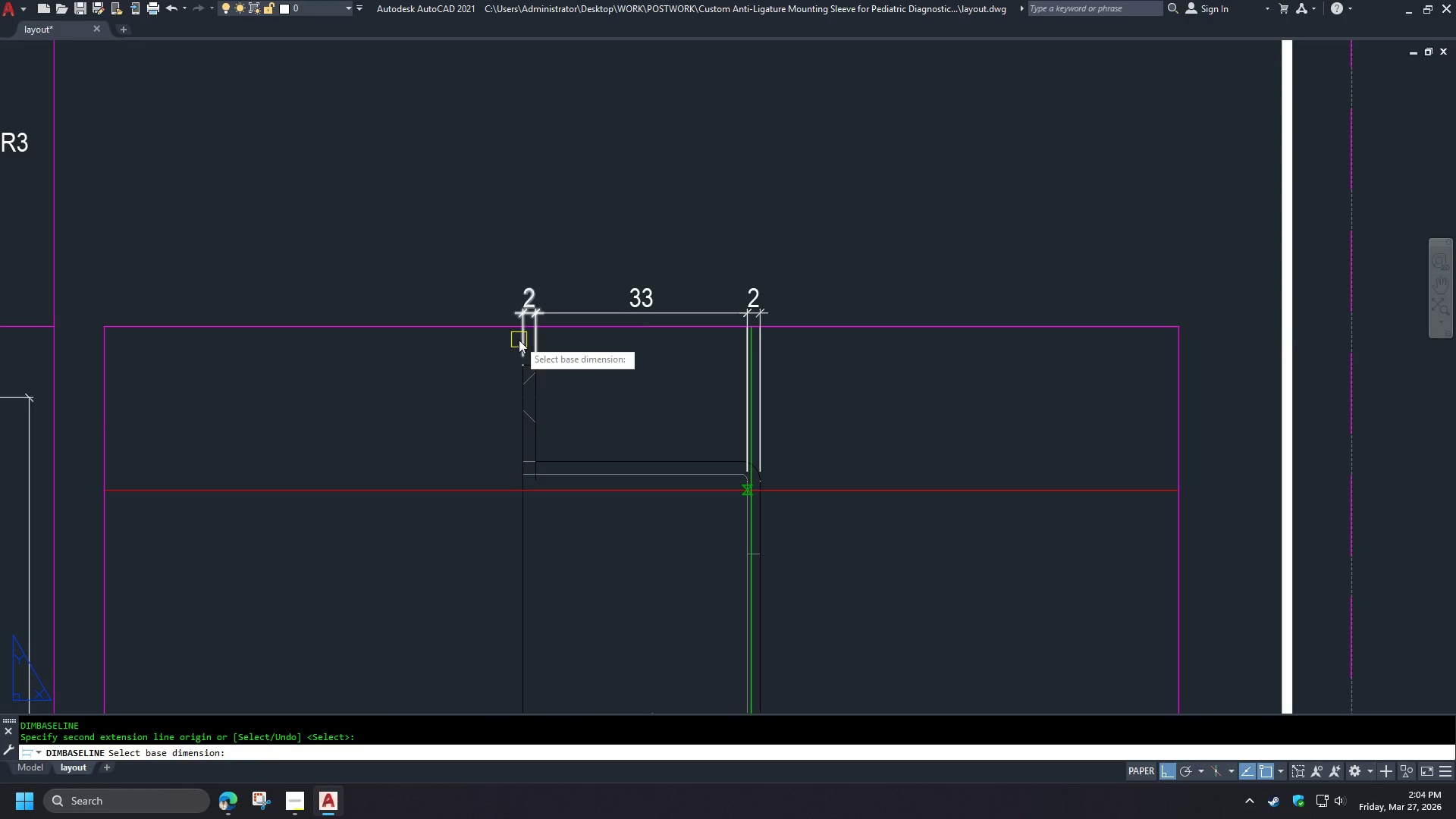 
left_click([519, 340])
 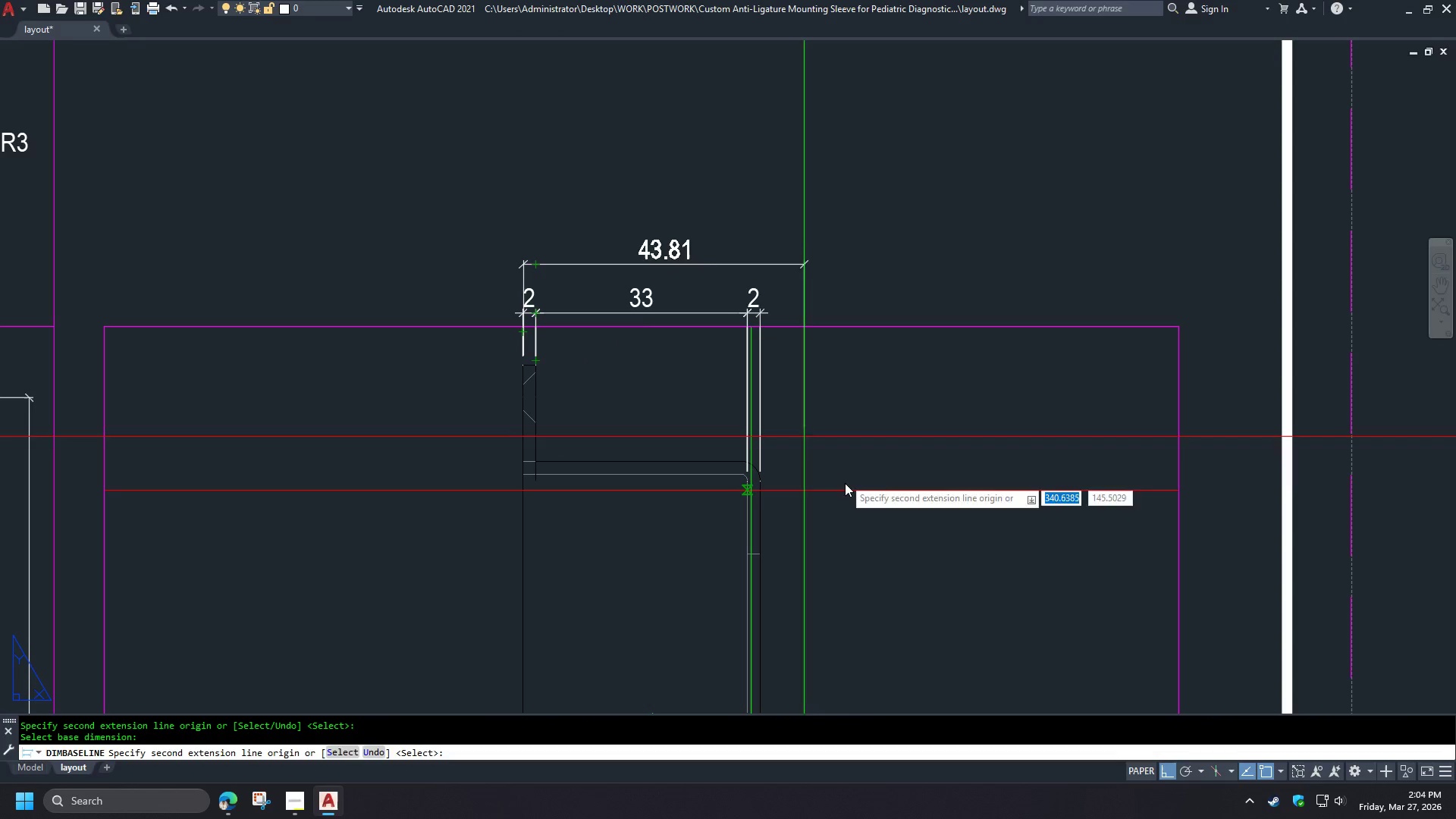 
type(end )
 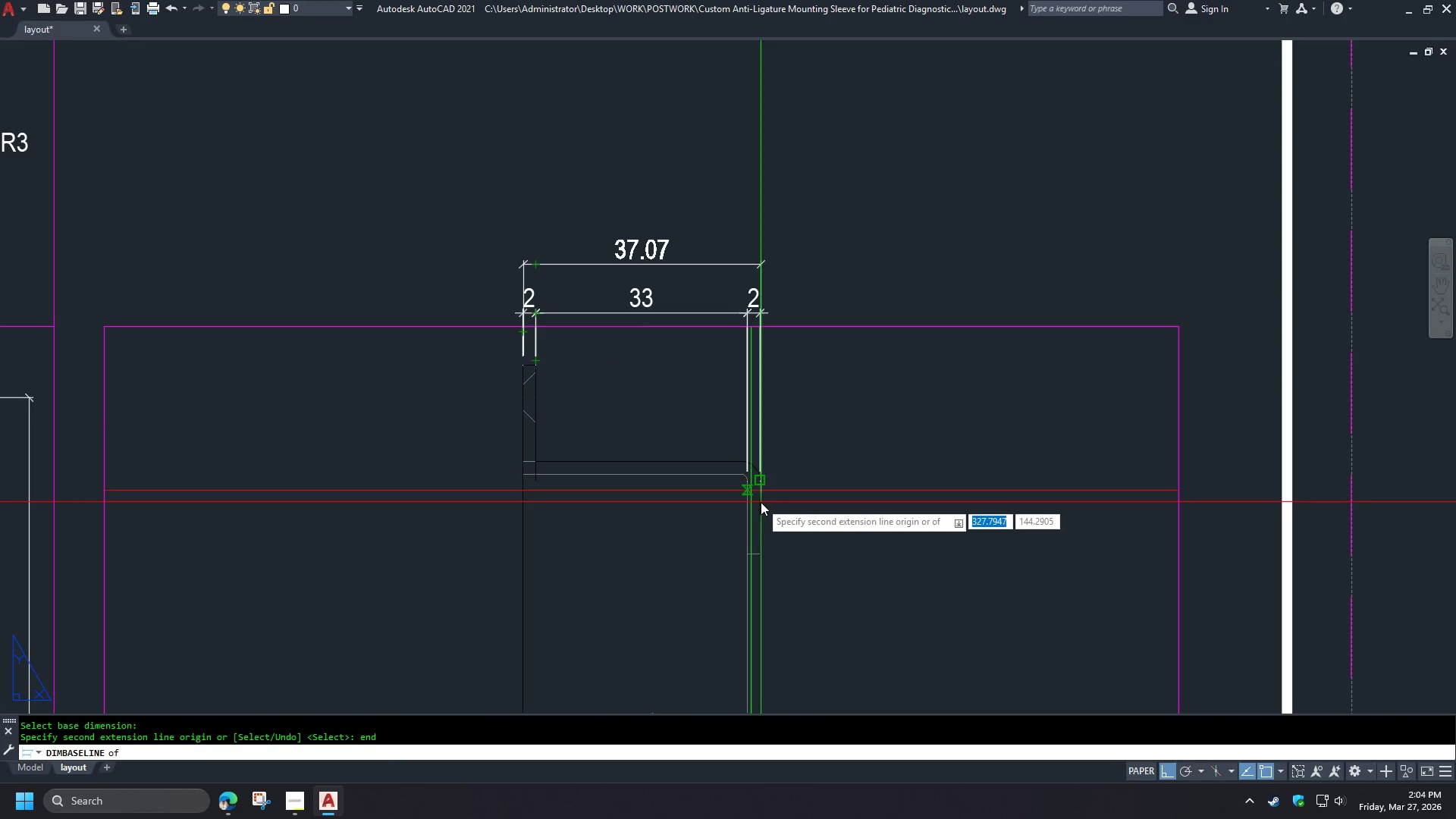 
left_click([761, 502])
 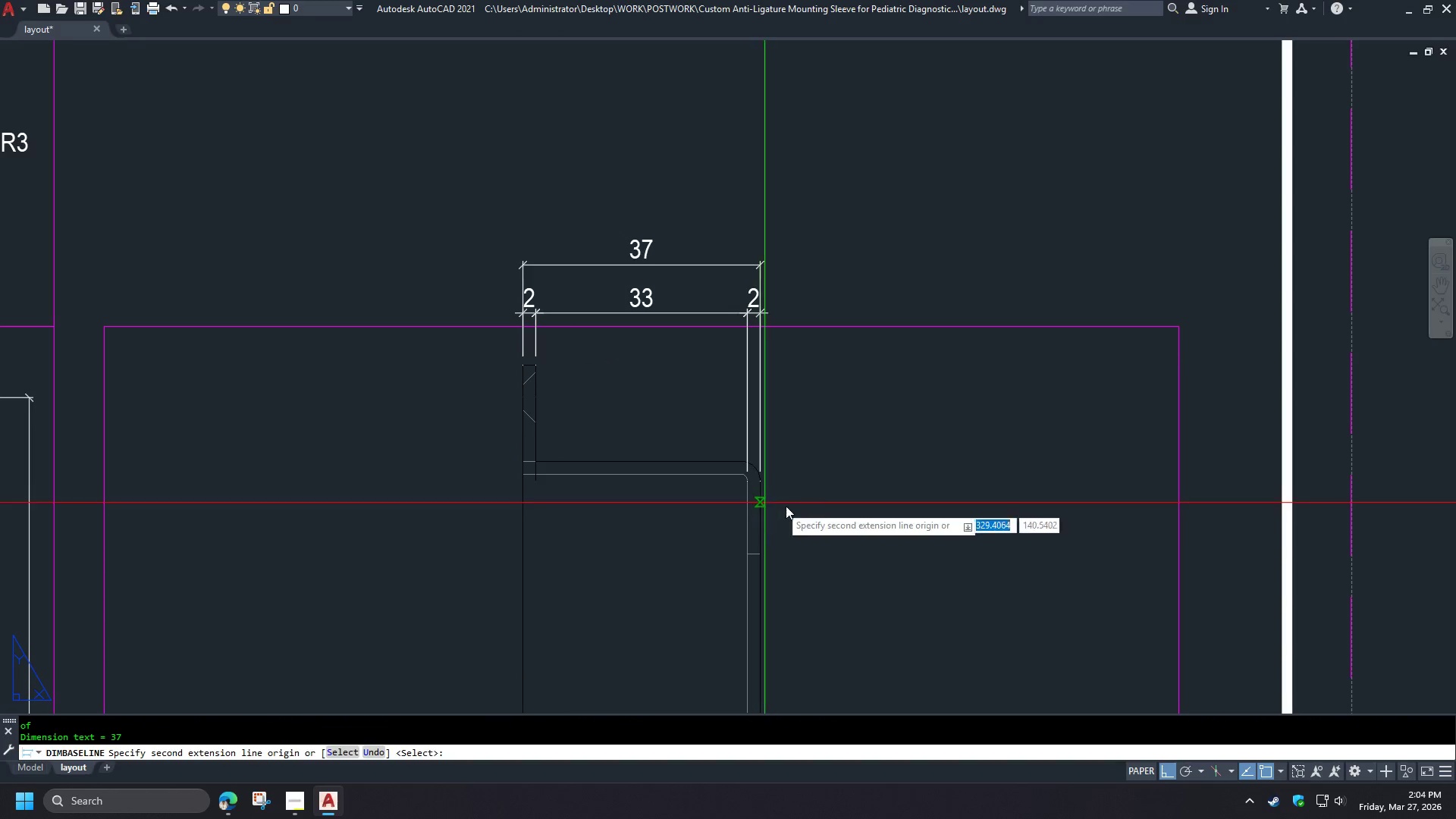 
key(Space)
 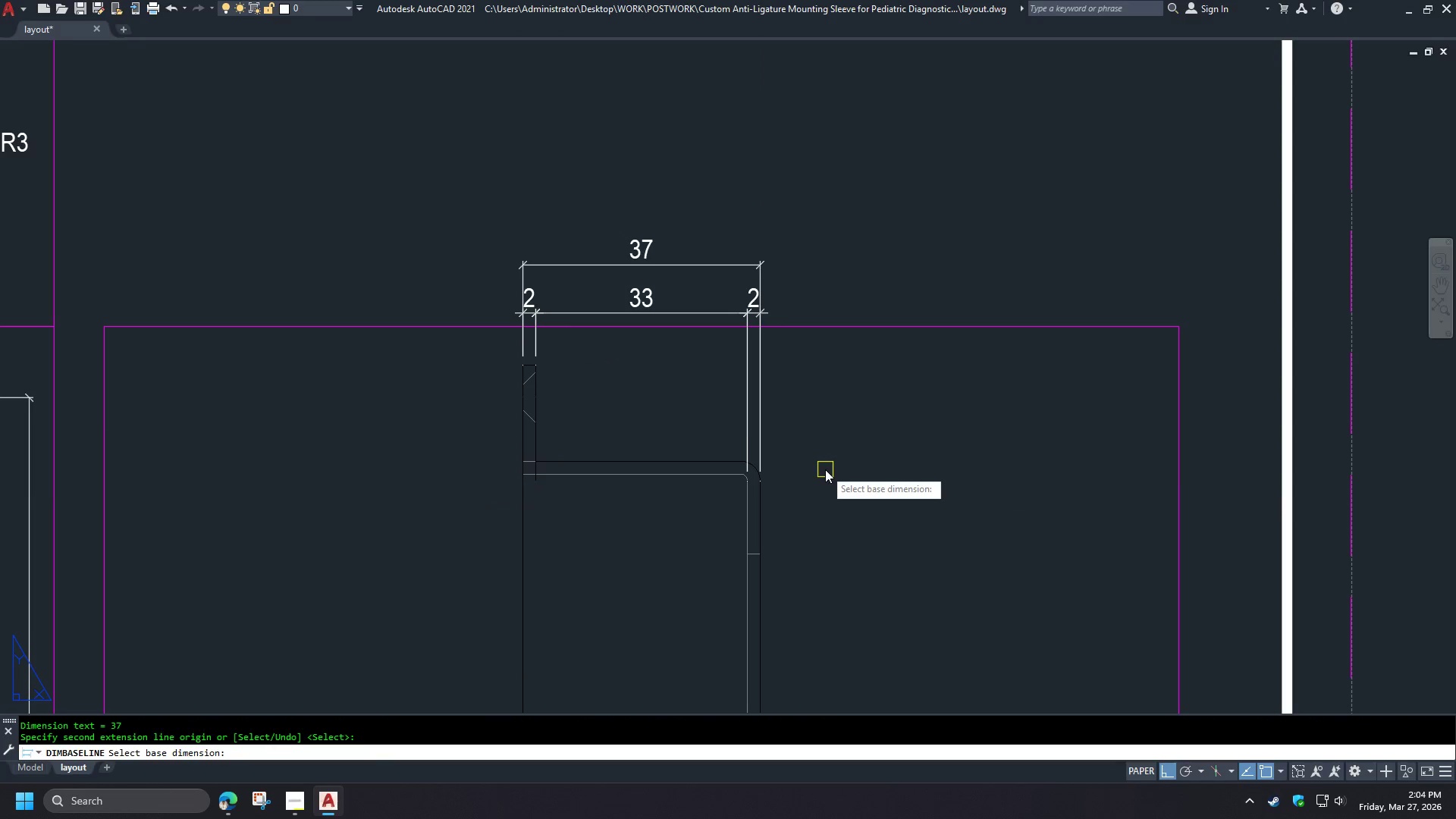 
scroll: coordinate [604, 453], scroll_direction: none, amount: 0.0
 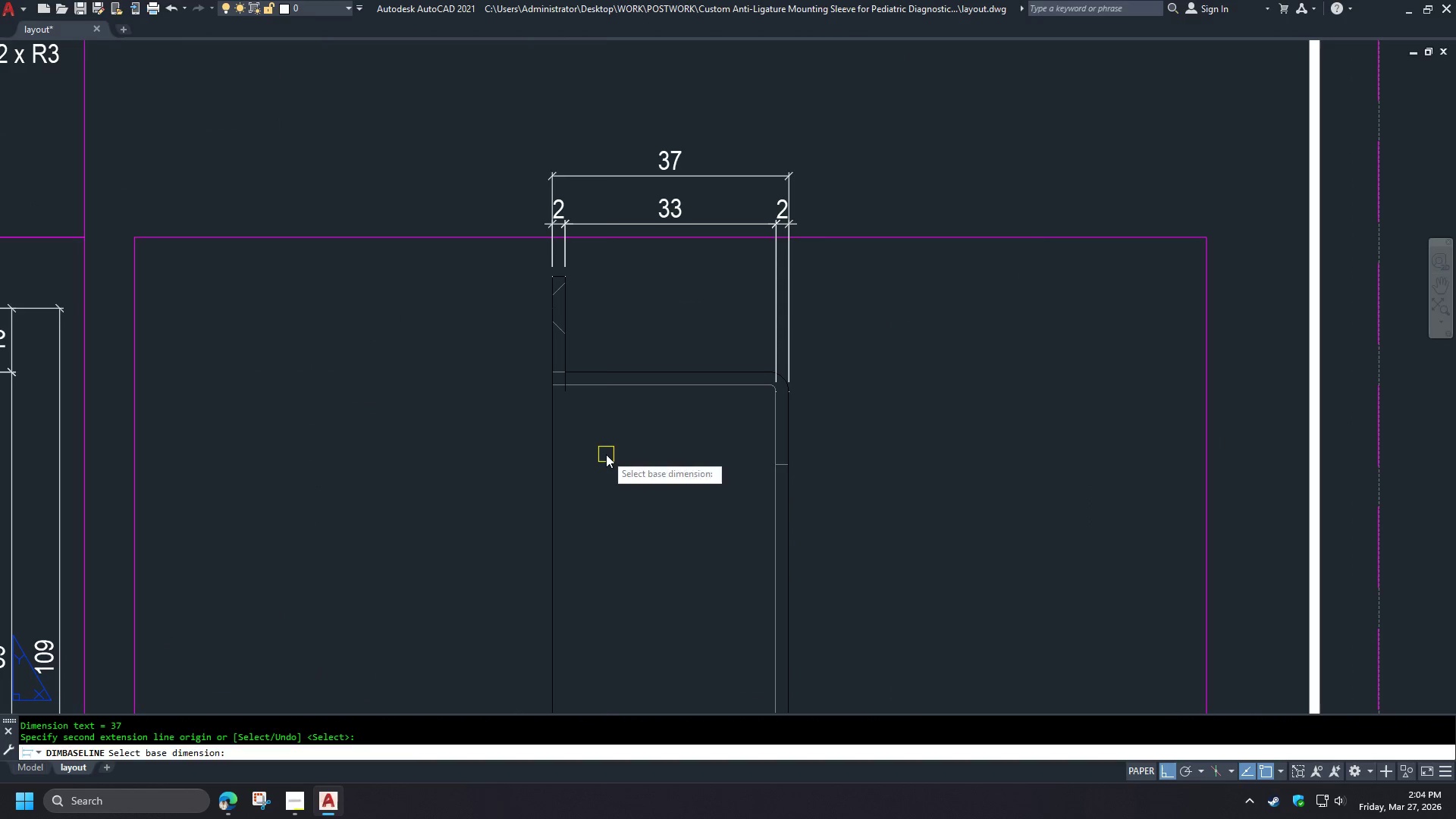 
type( dli)
 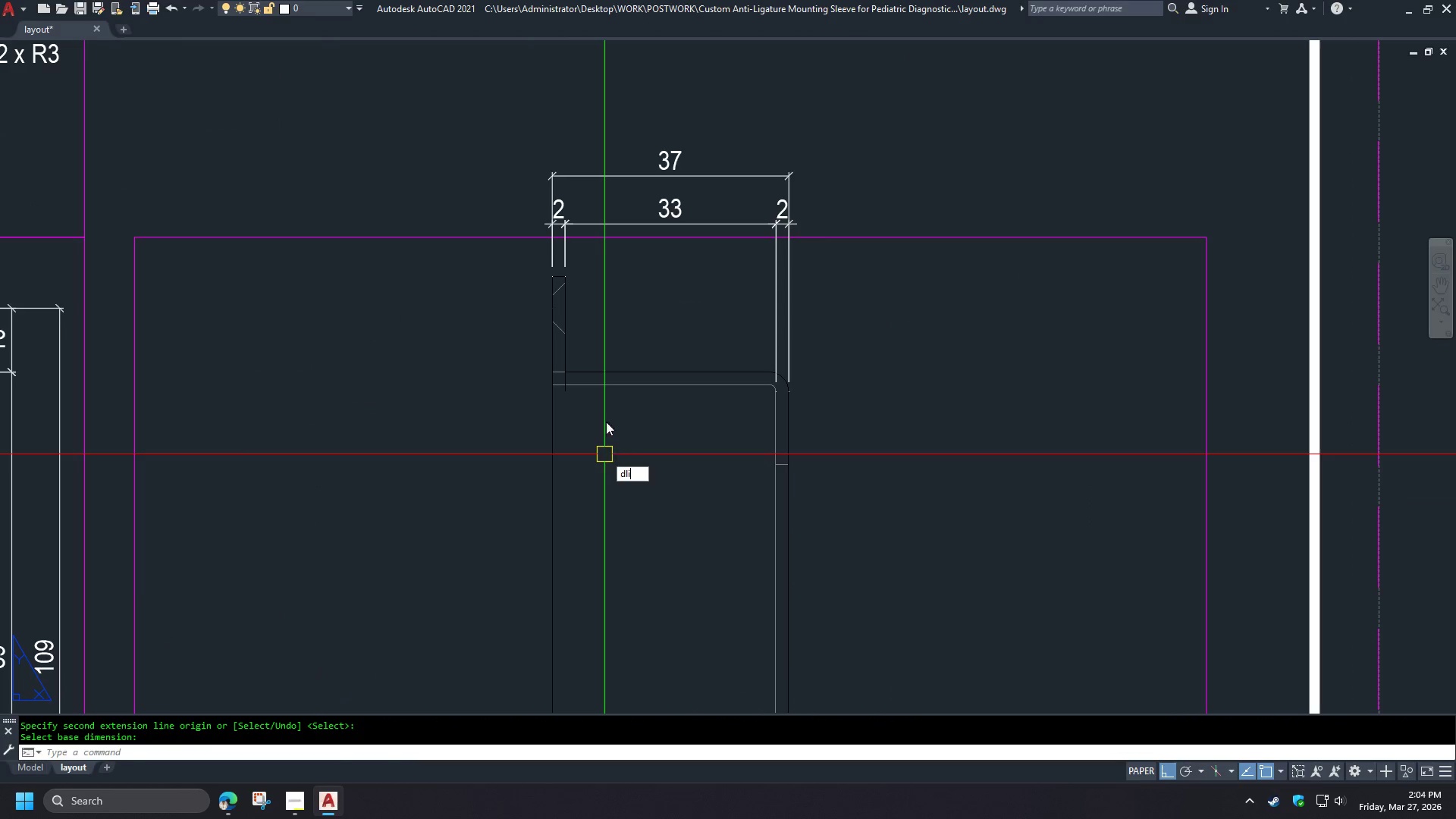 
type( en)
 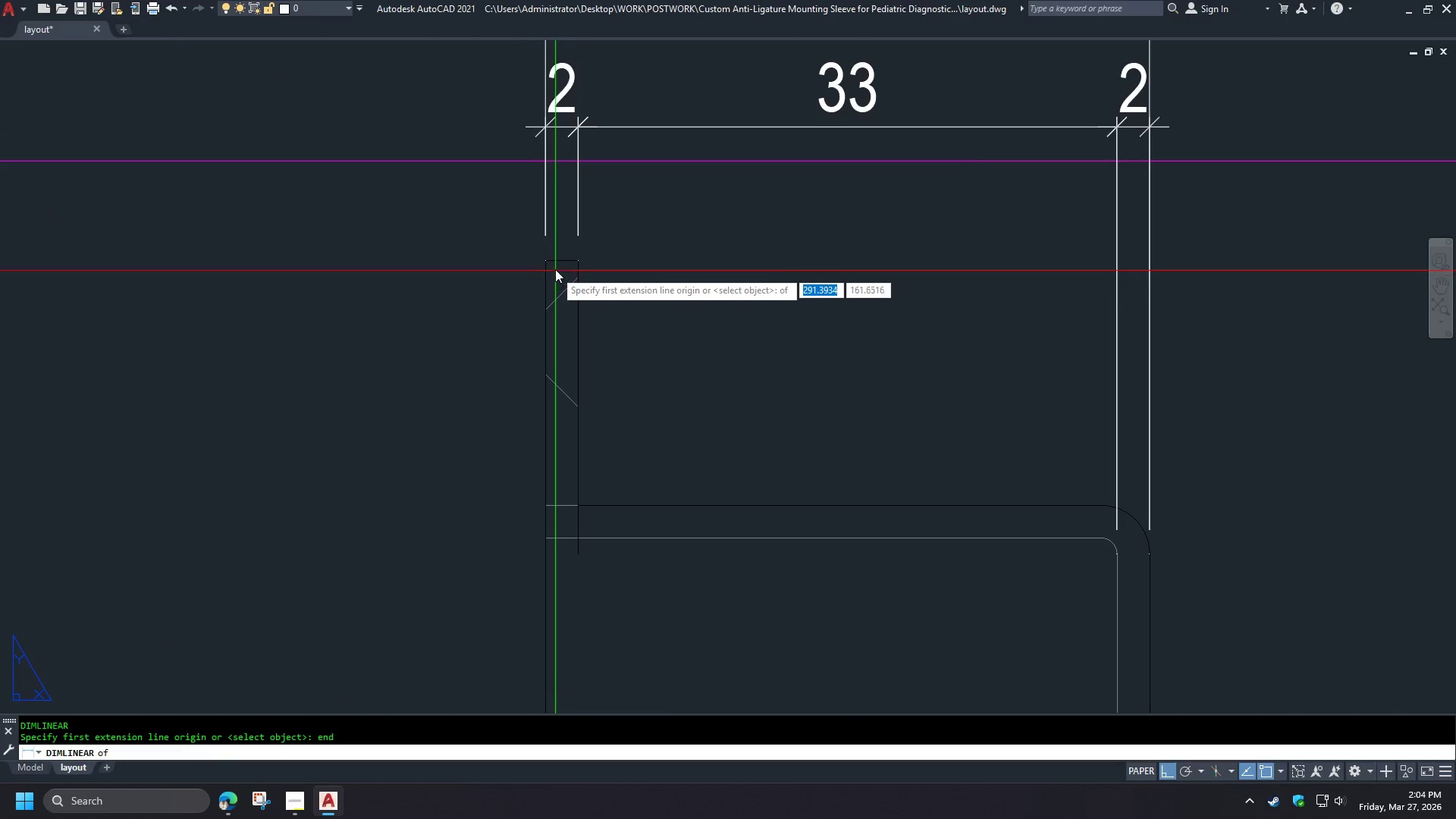 
scroll: coordinate [554, 284], scroll_direction: up, amount: 2.0
 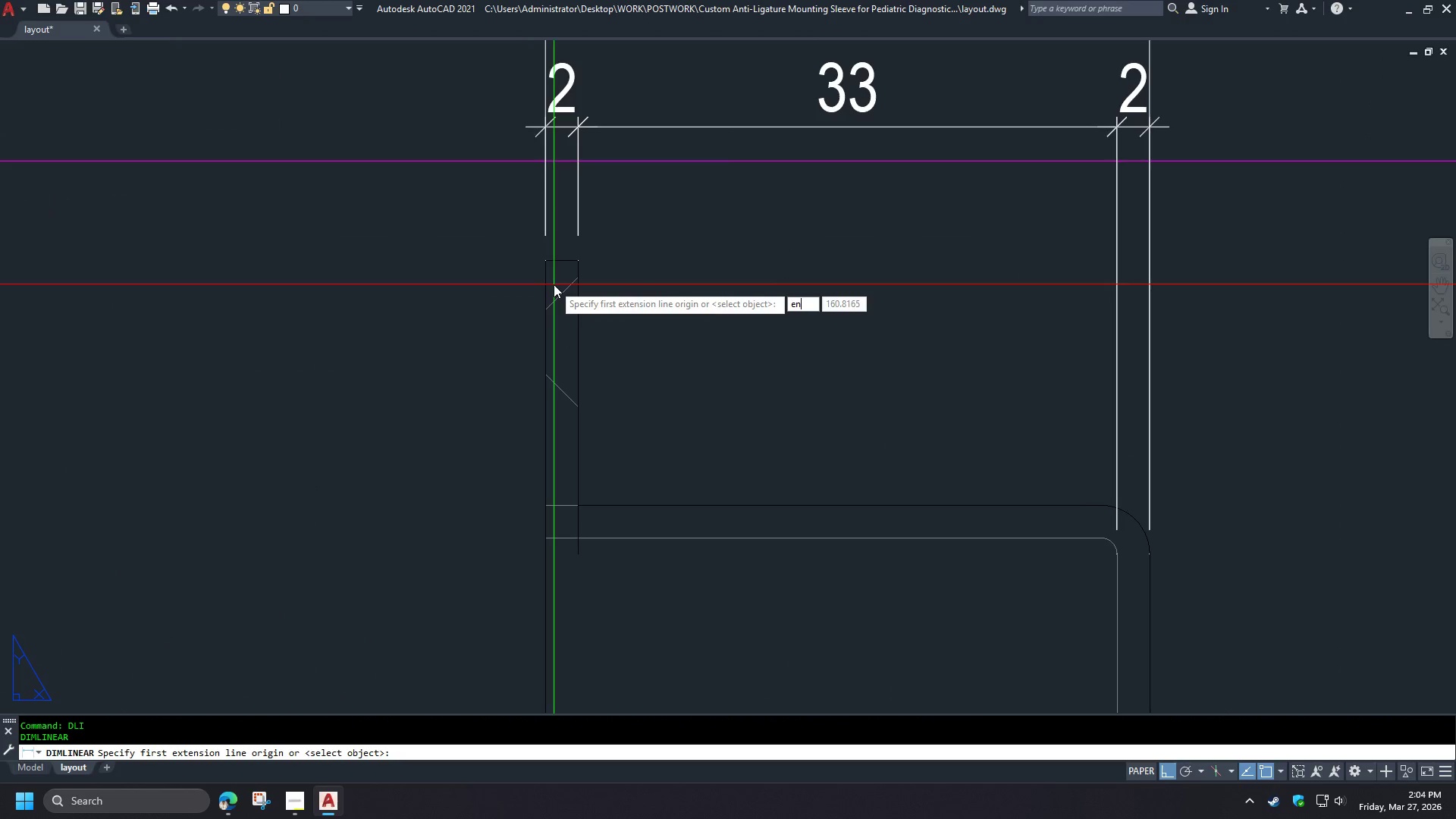 
key(D)
 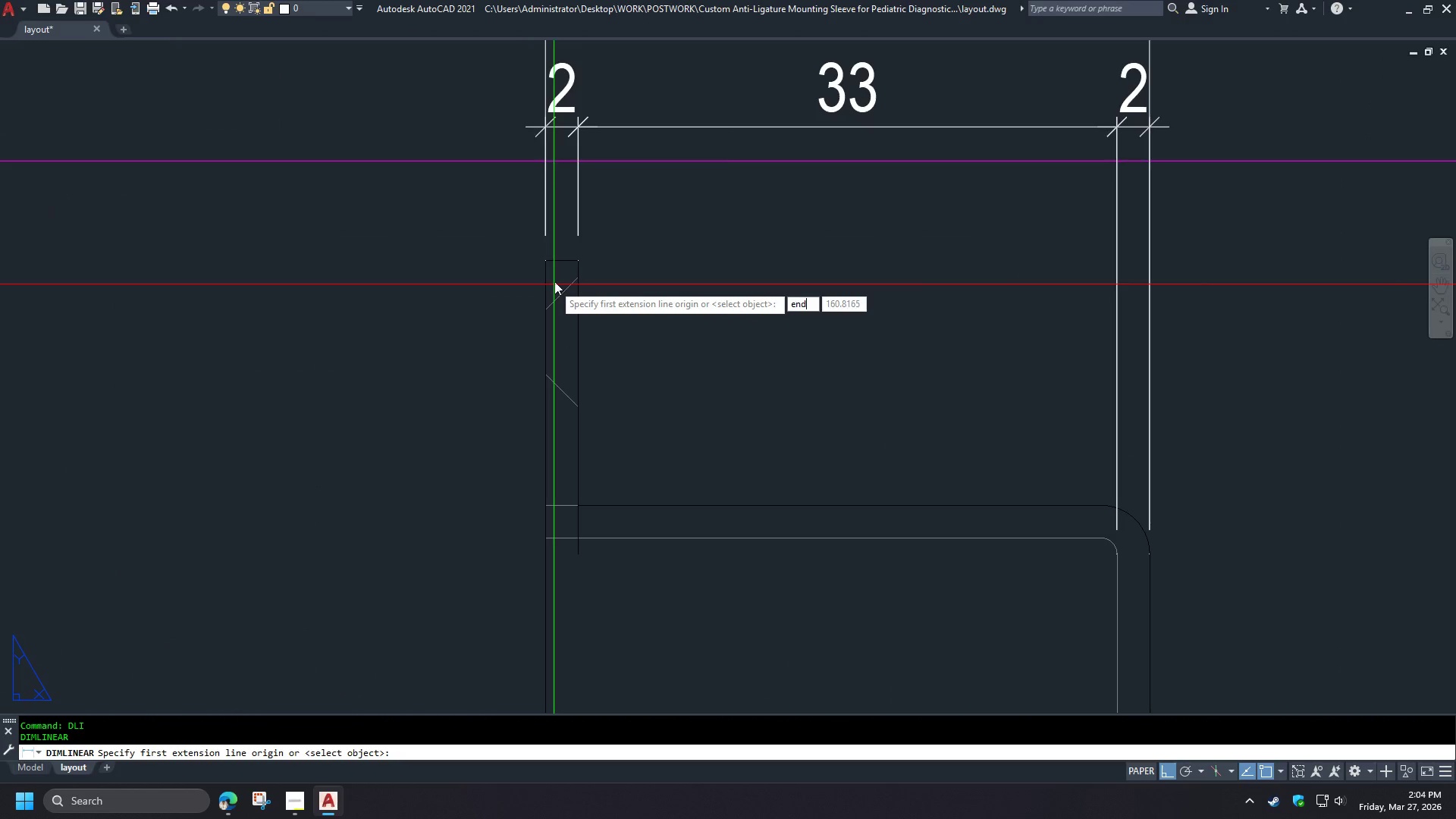 
key(Space)
 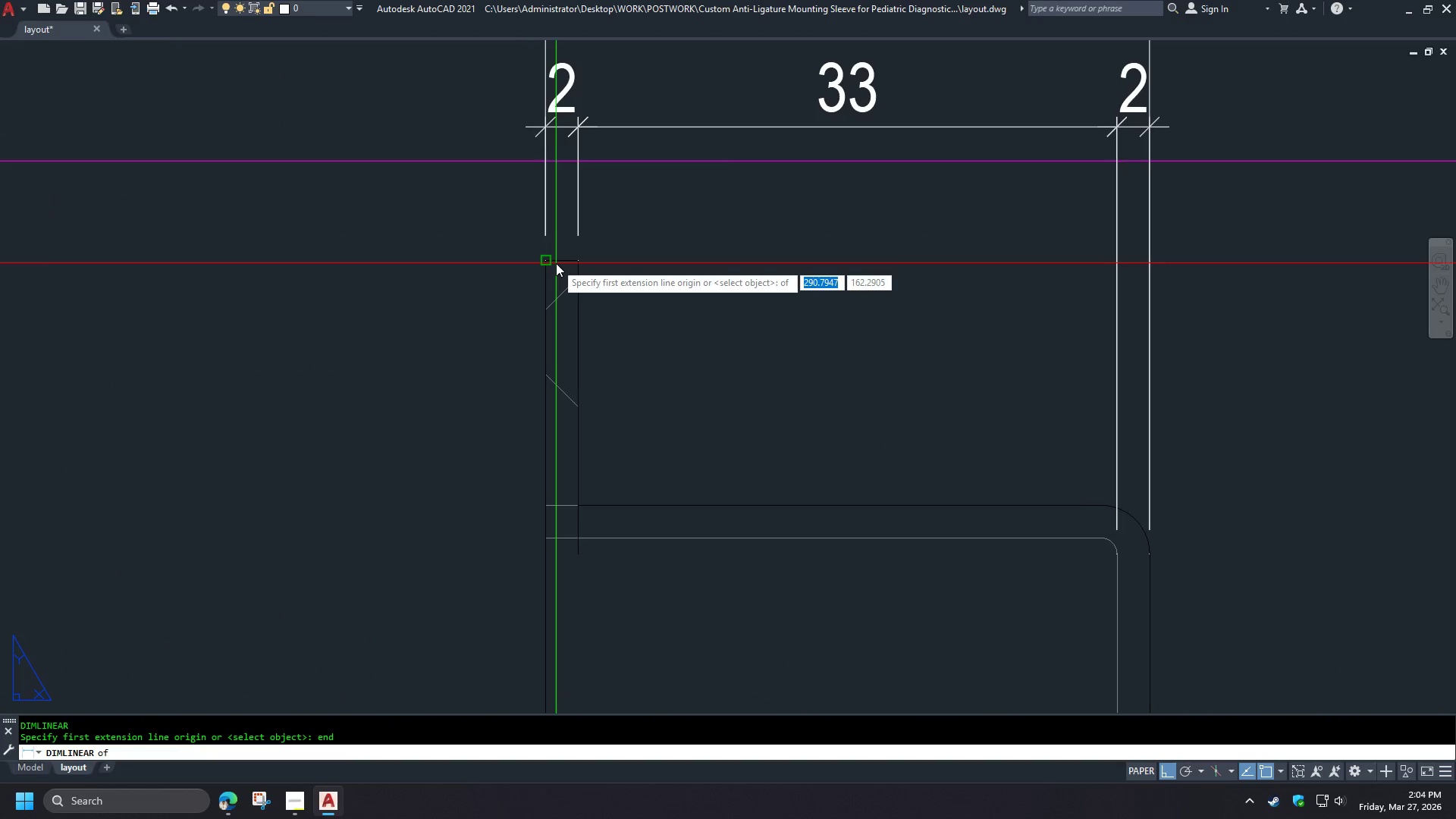 
left_click([556, 263])
 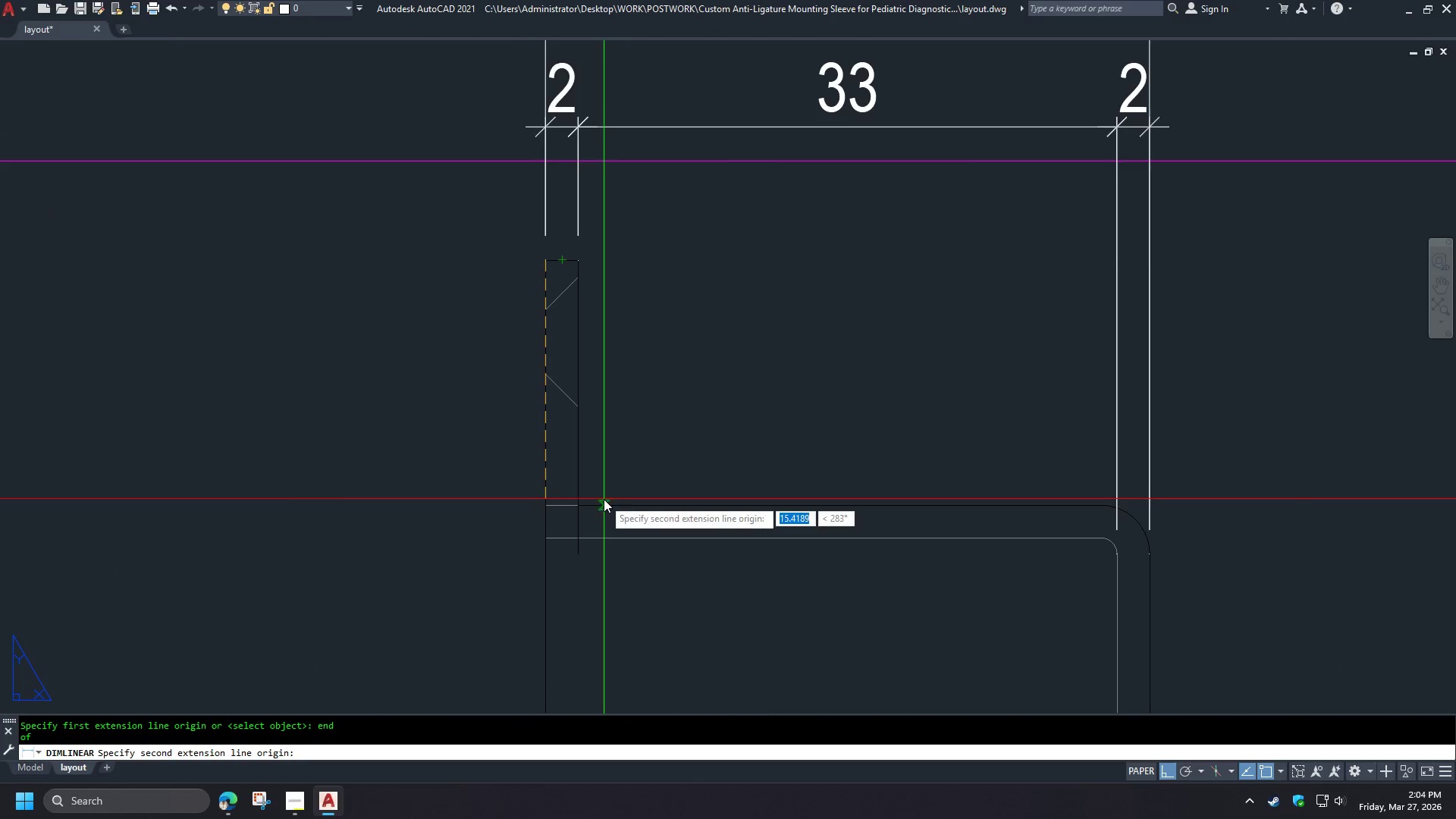 
type(end )
 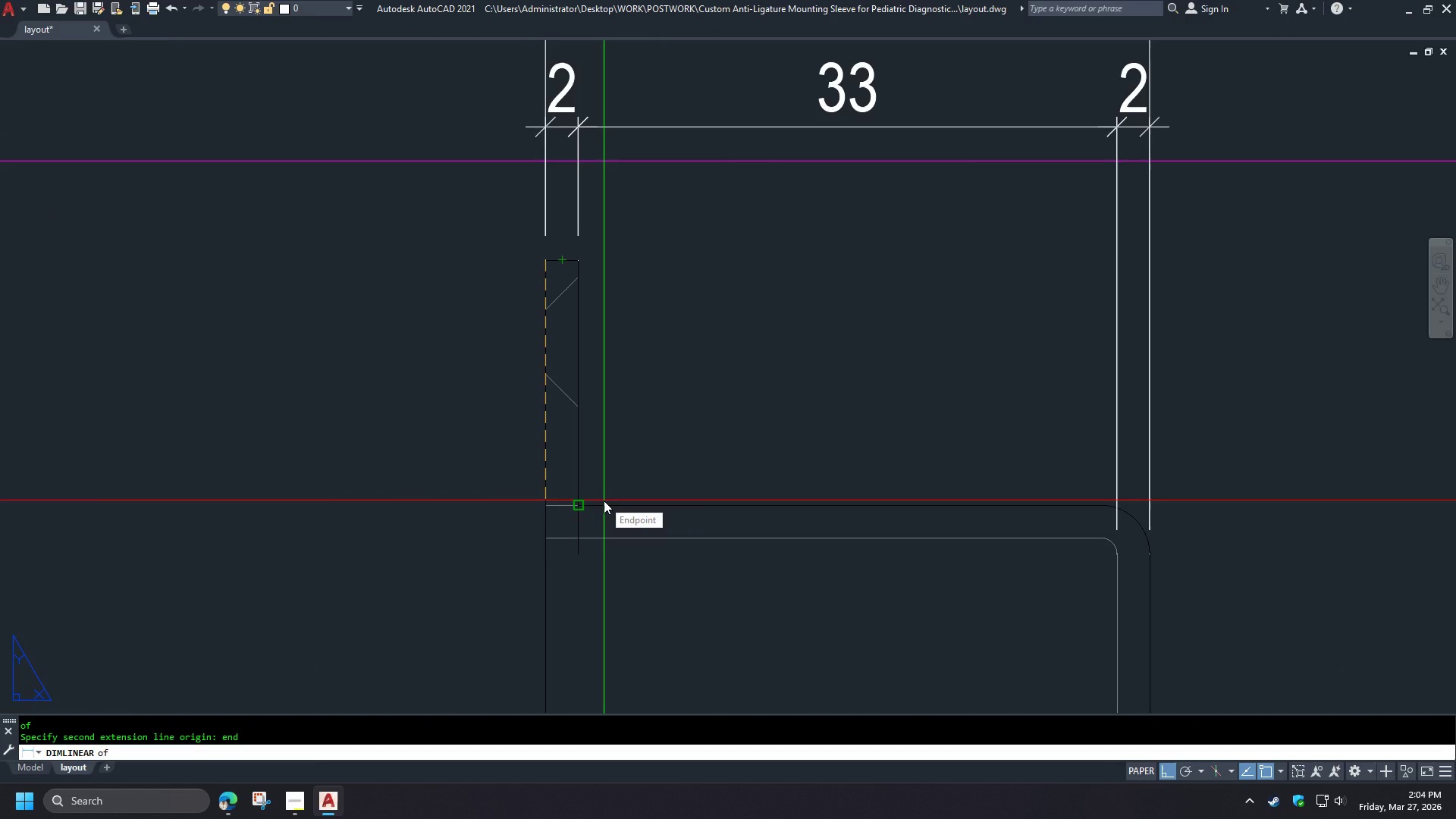 
left_click([604, 500])
 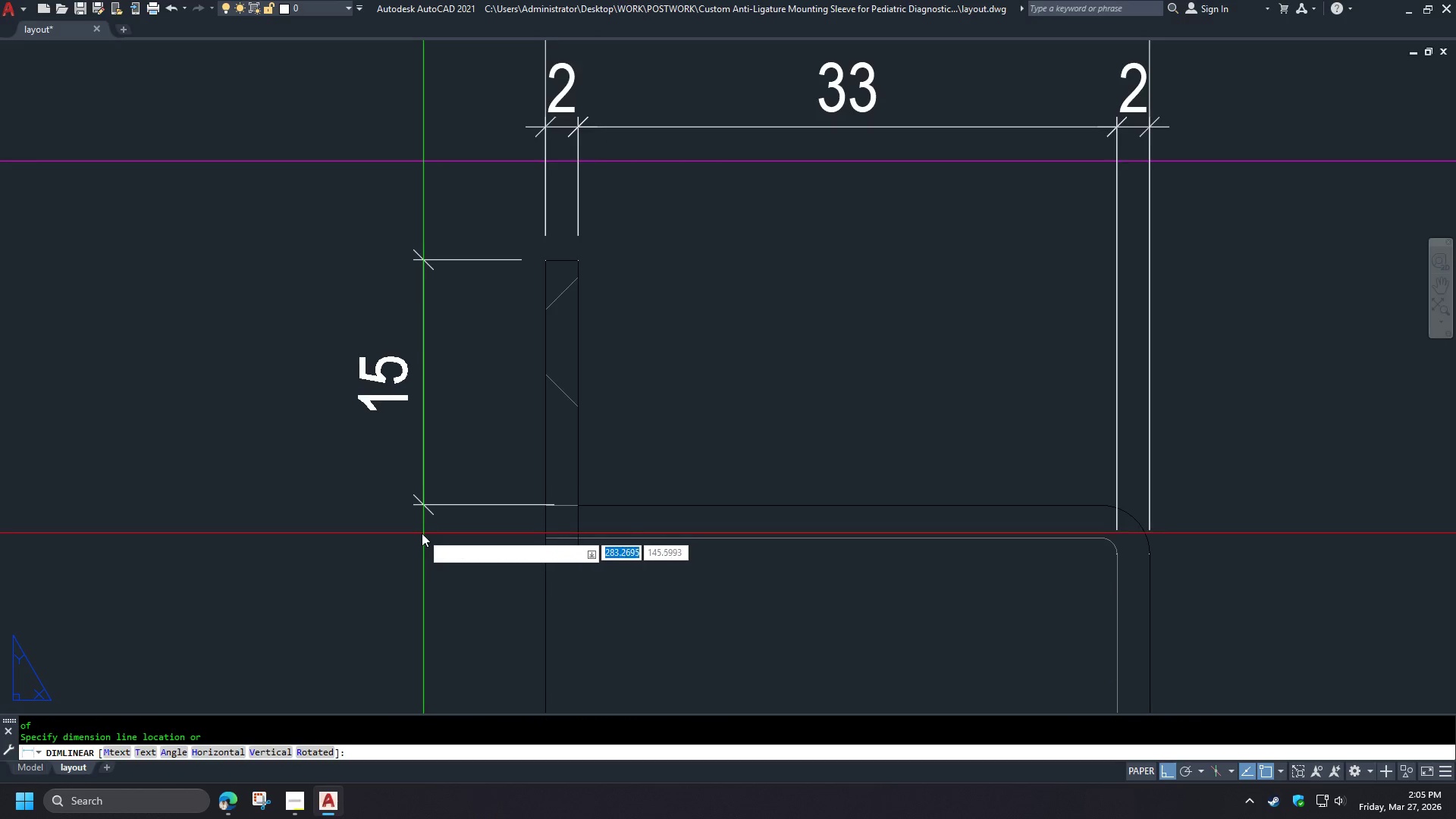 
left_click([406, 535])
 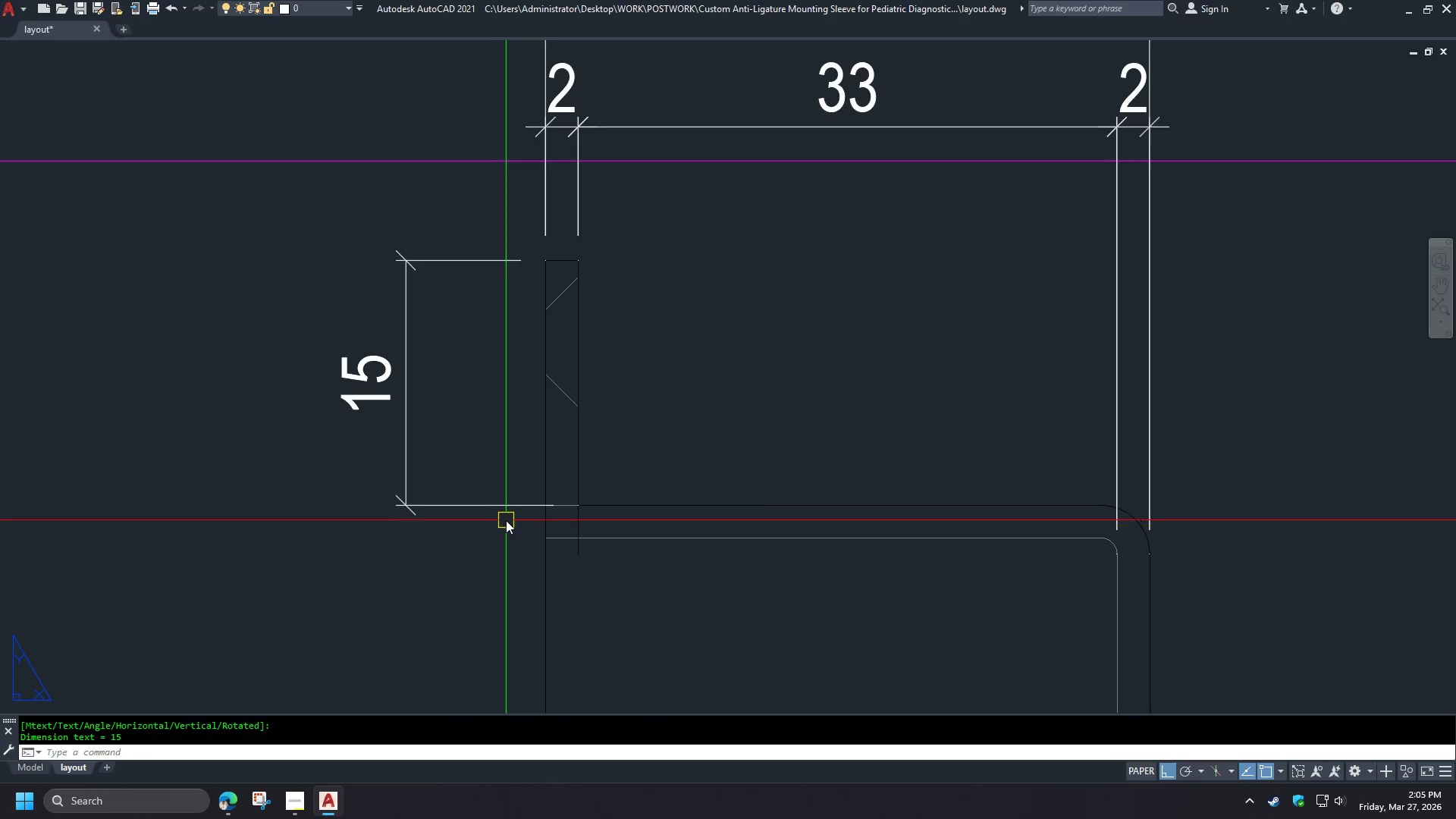 
left_click([507, 510])
 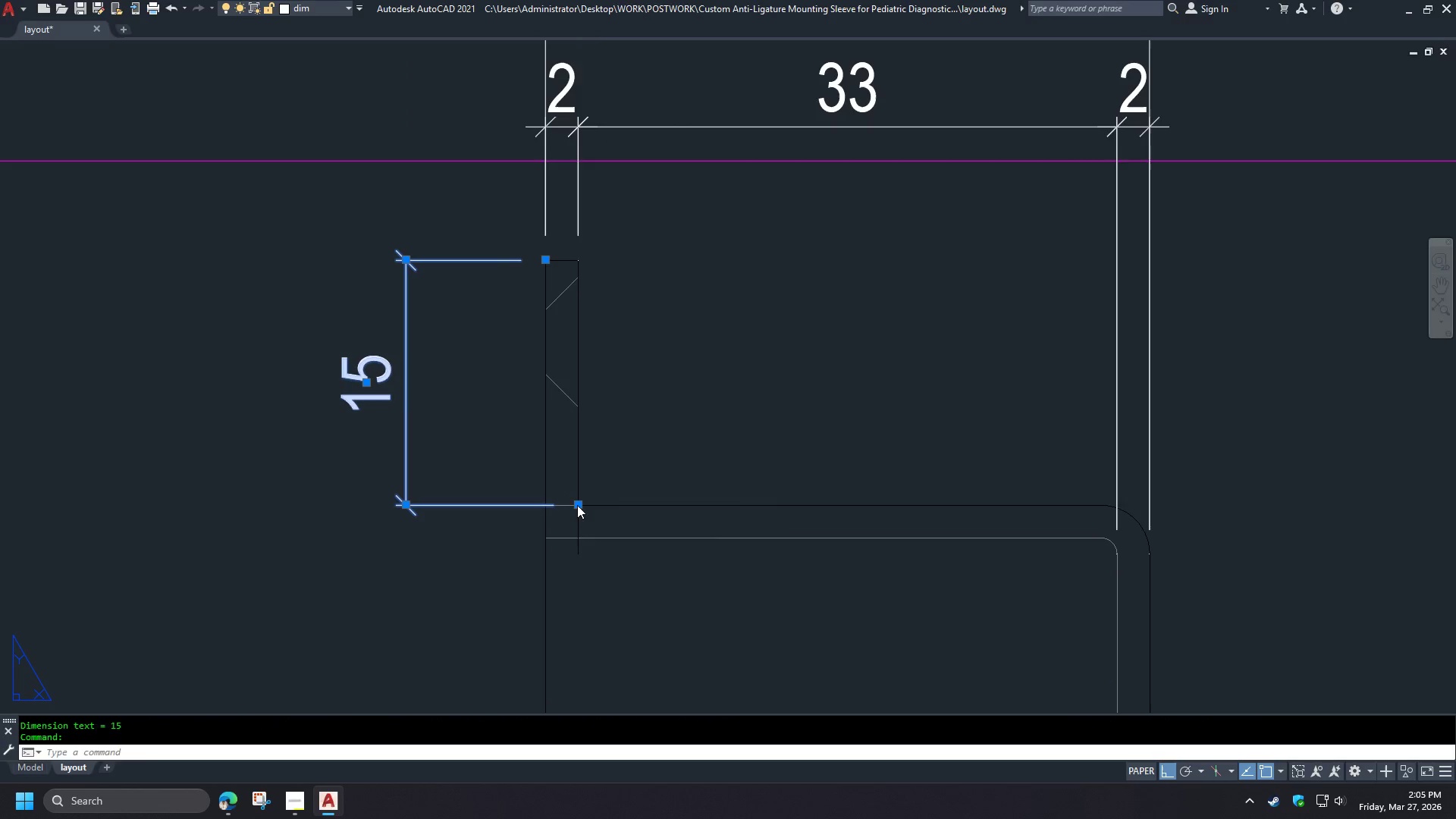 
double_click([503, 538])
 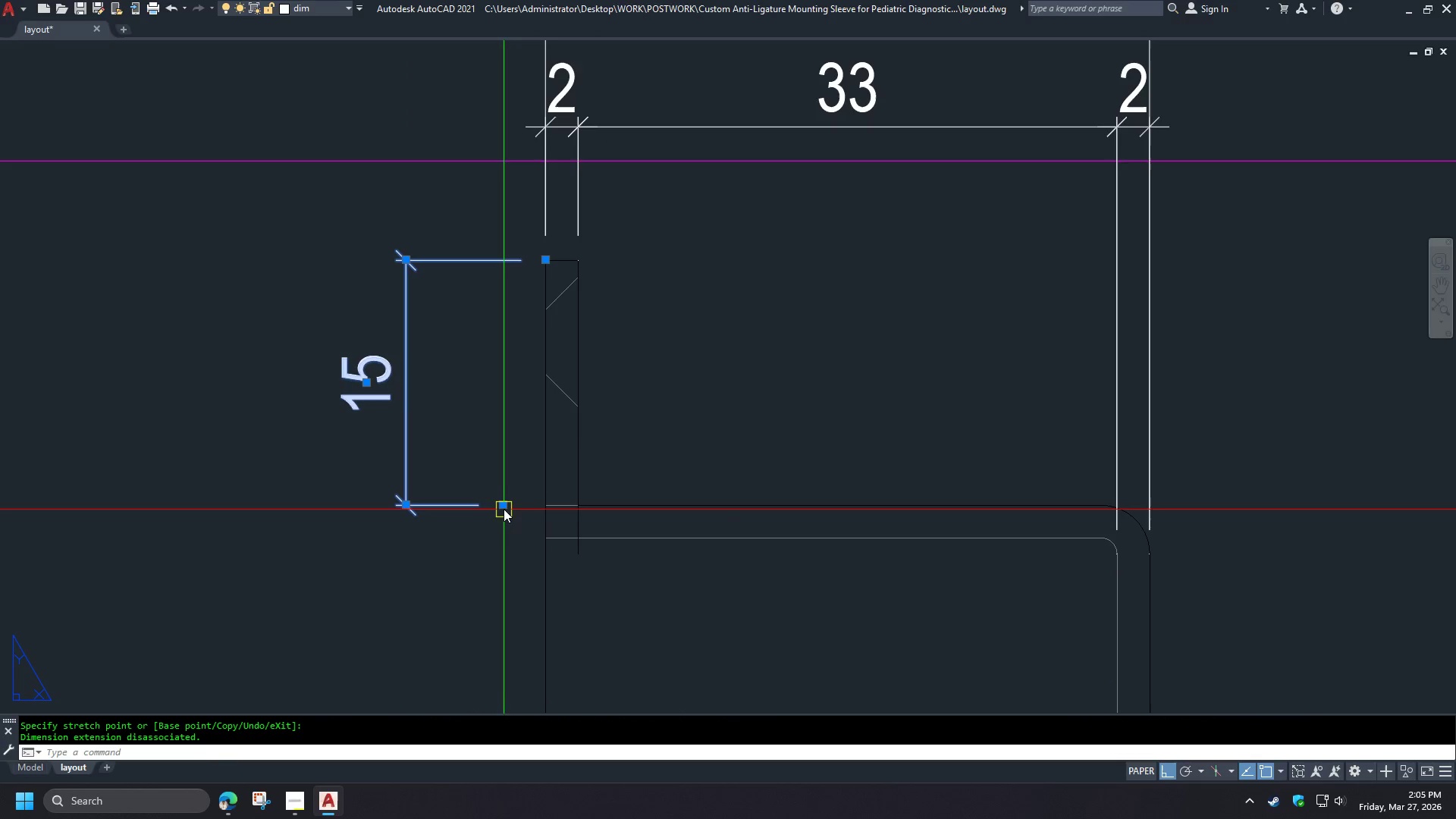 
left_click([503, 504])
 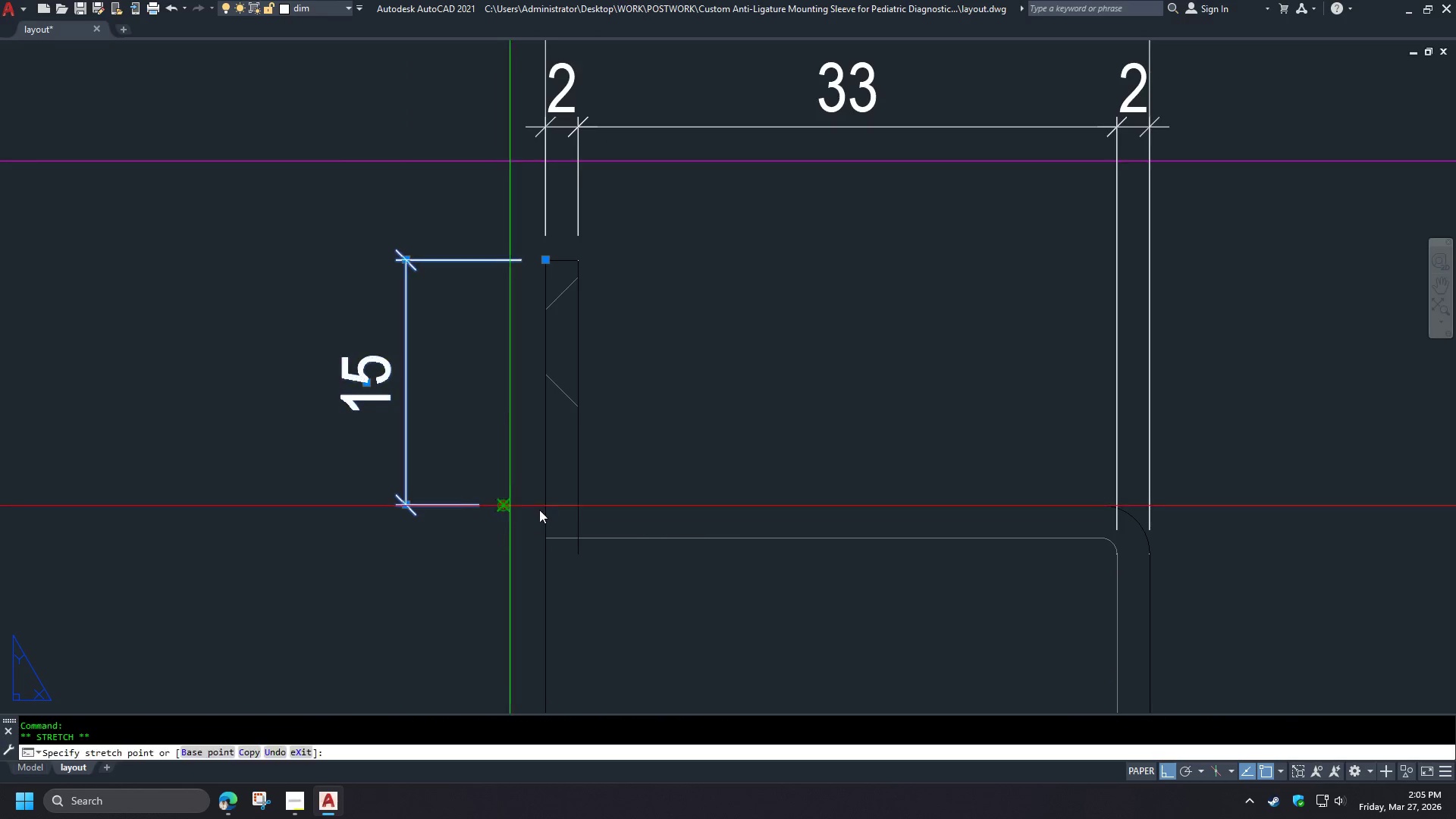 
type(end )
 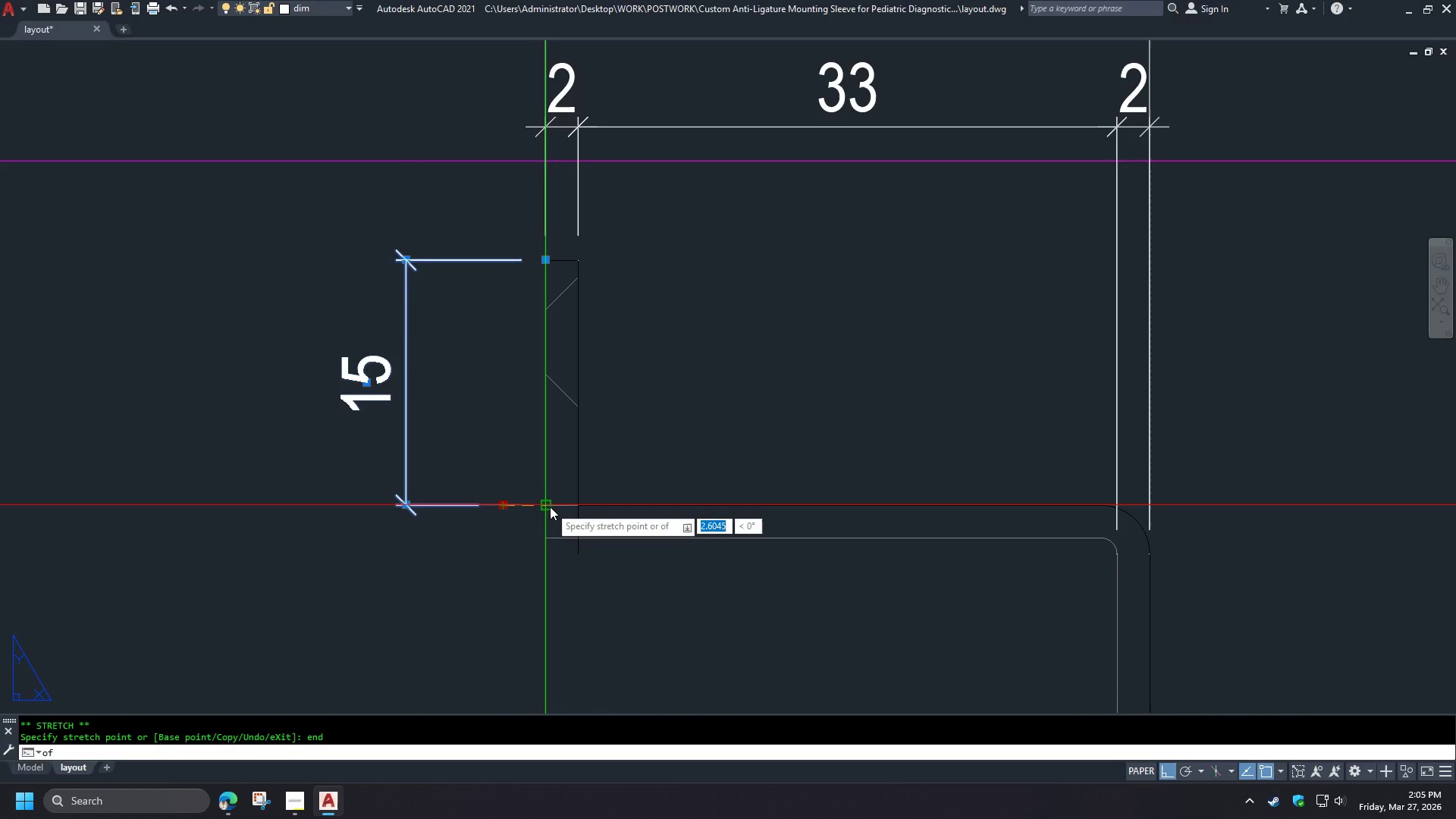 
left_click([550, 506])
 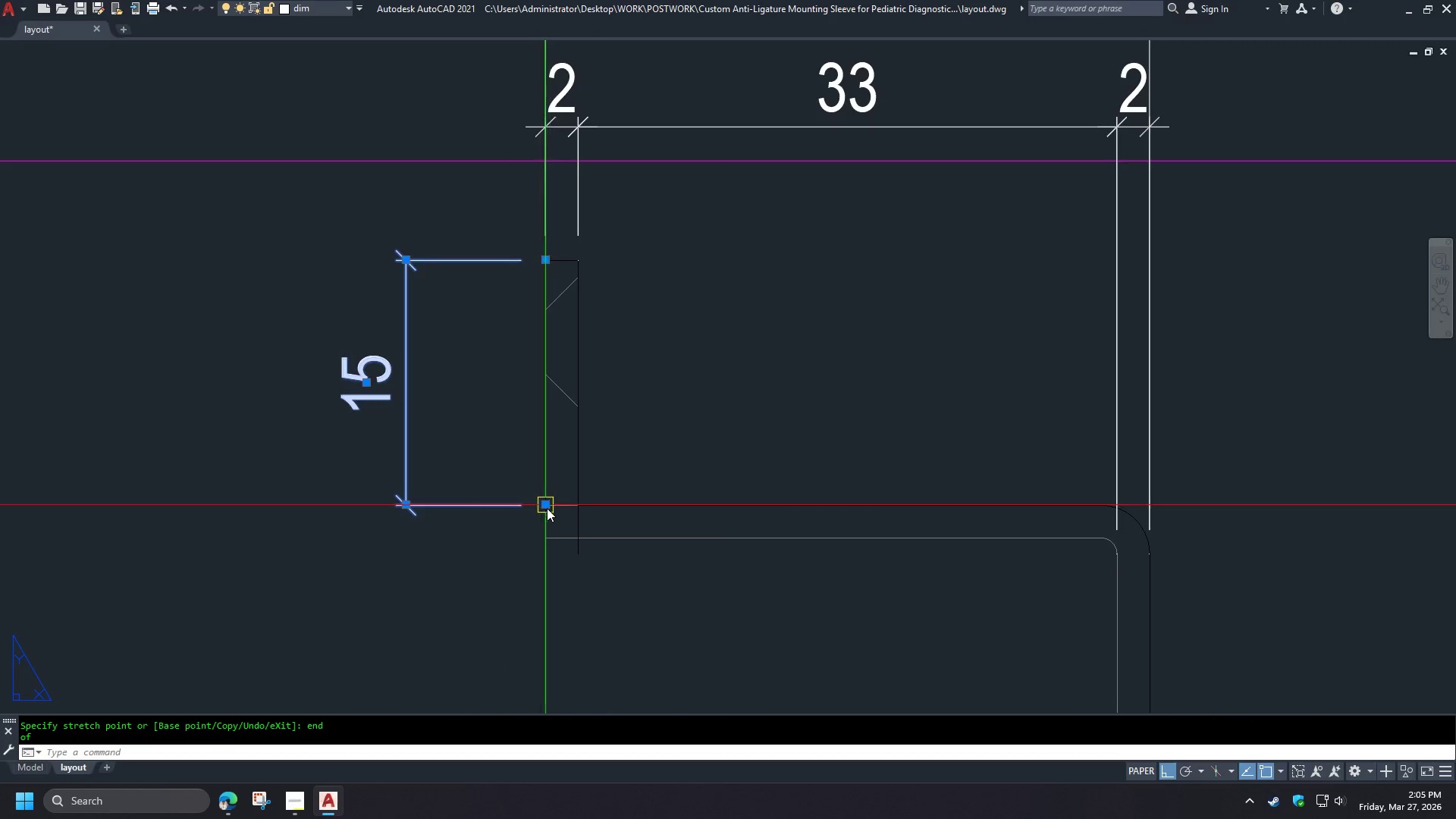 
key(Escape)
 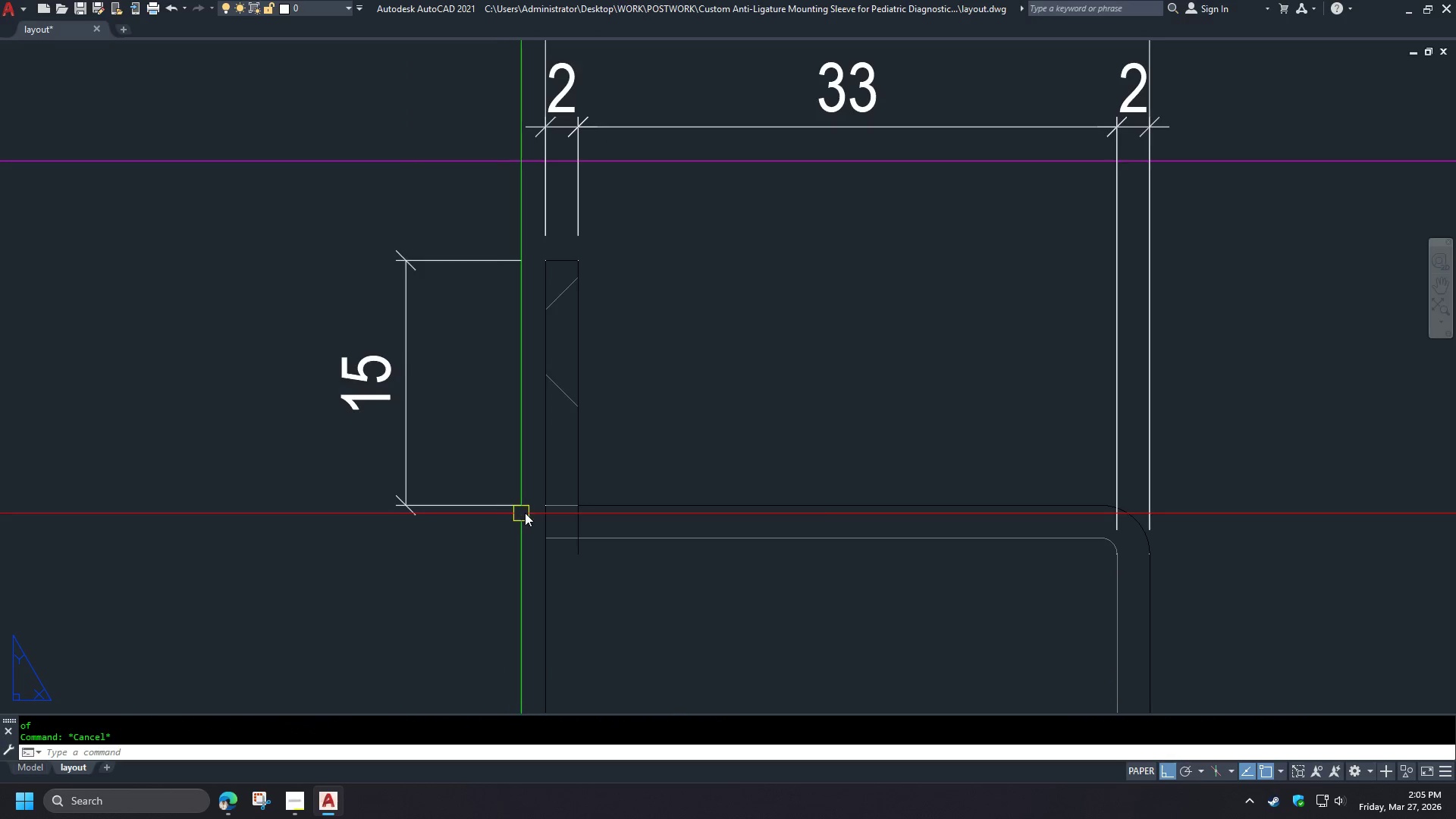 
key(Escape)
 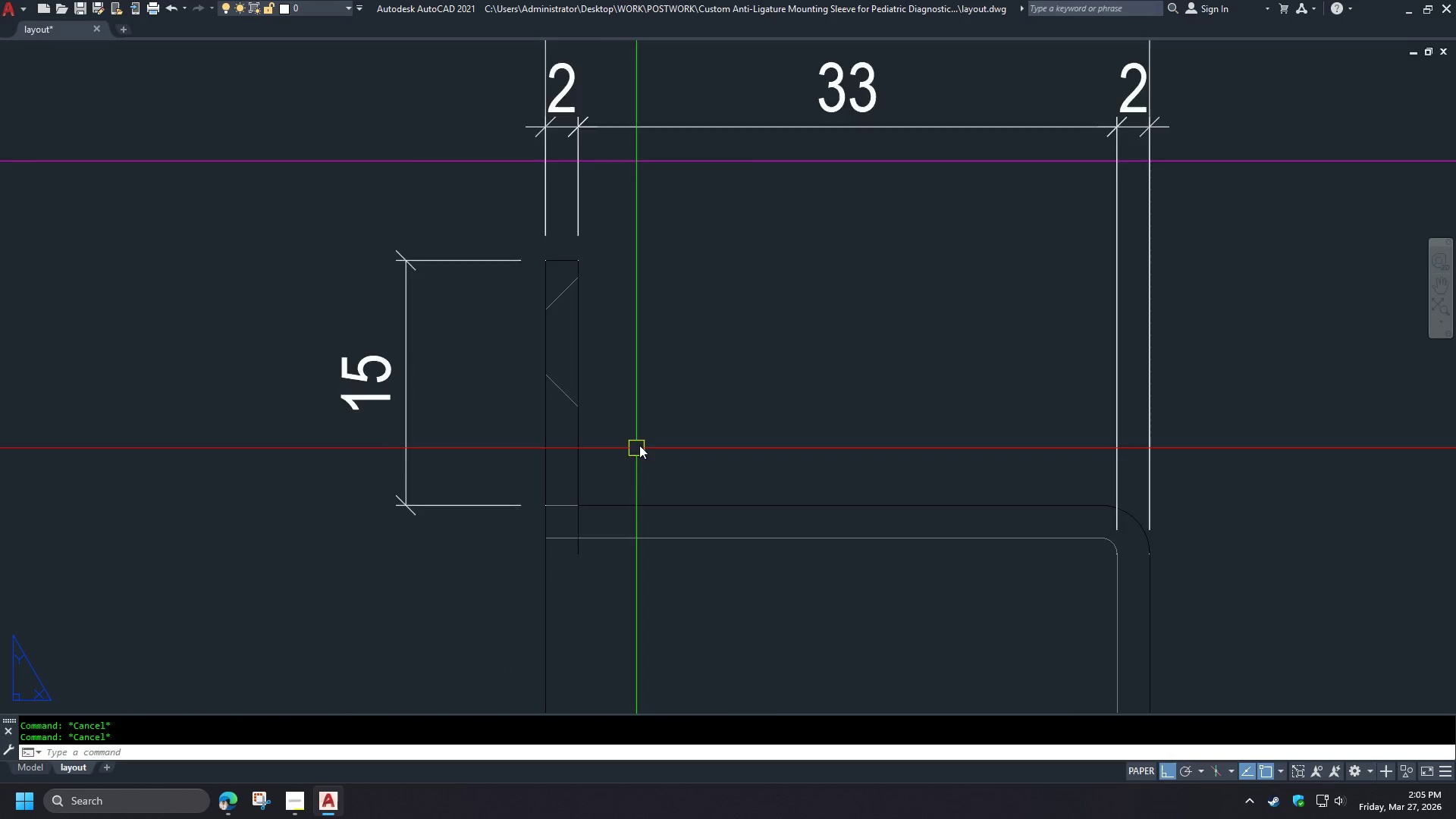 
key(S)
 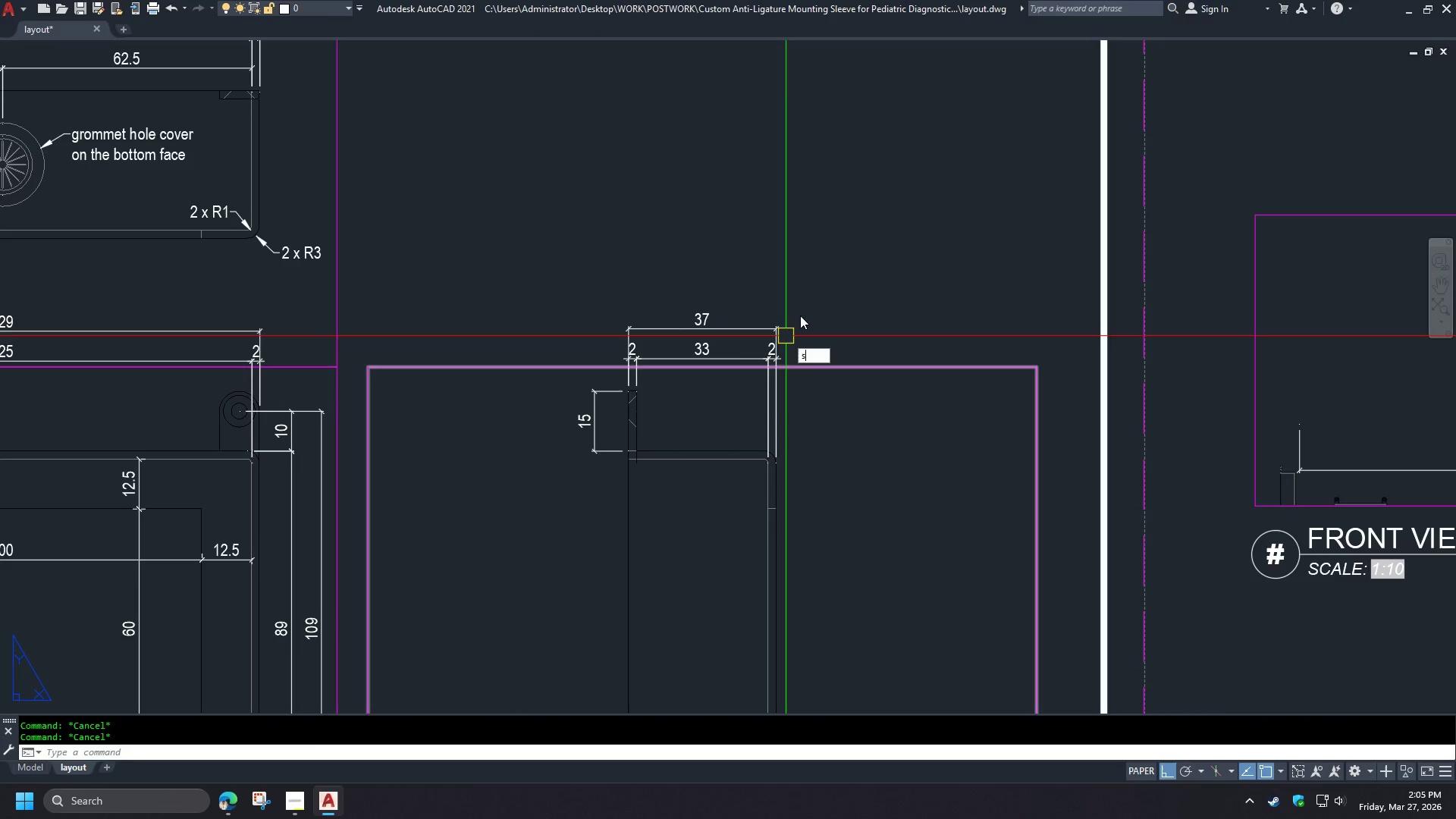 
scroll: coordinate [661, 431], scroll_direction: down, amount: 3.0
 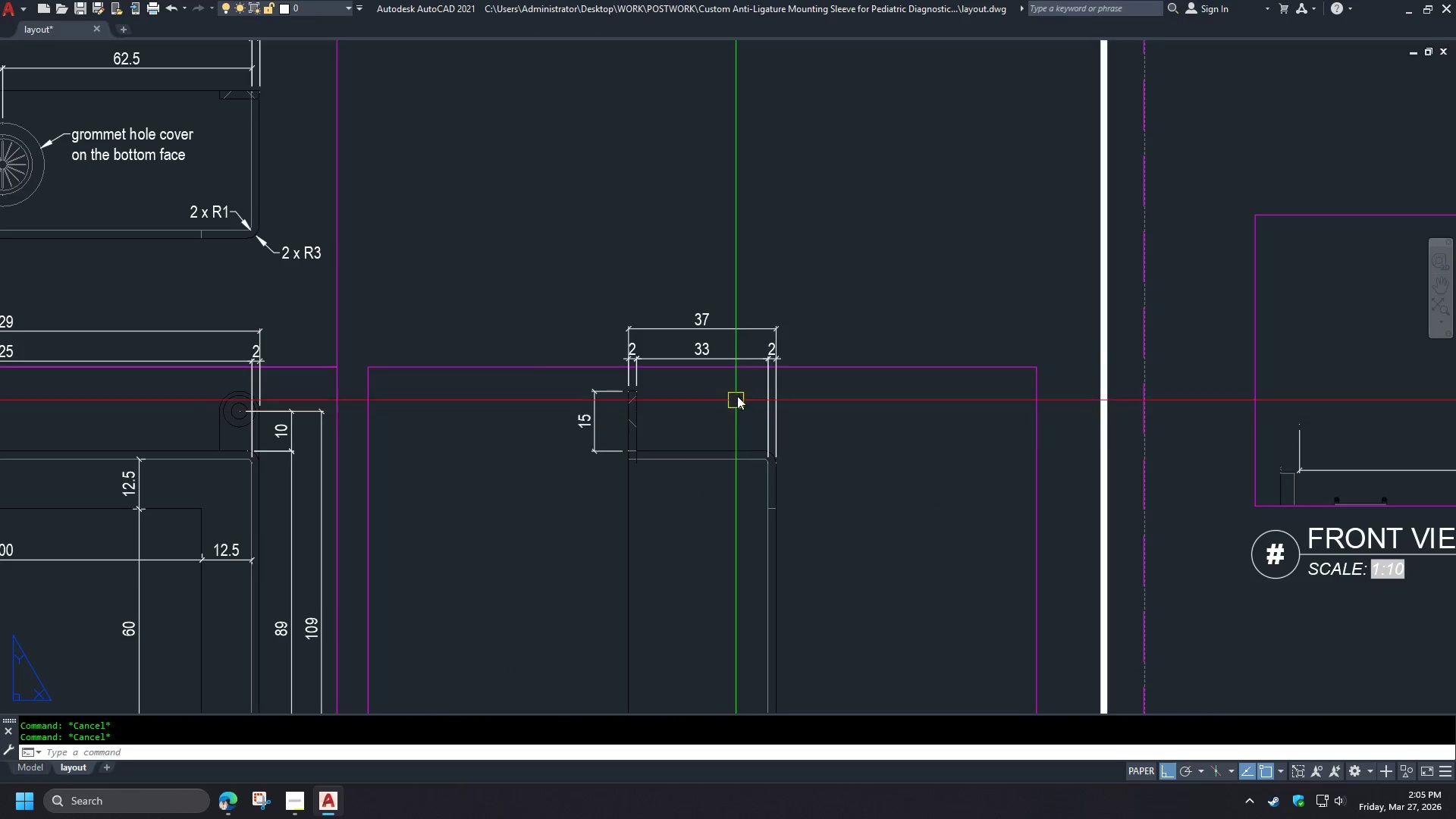 
key(Space)
 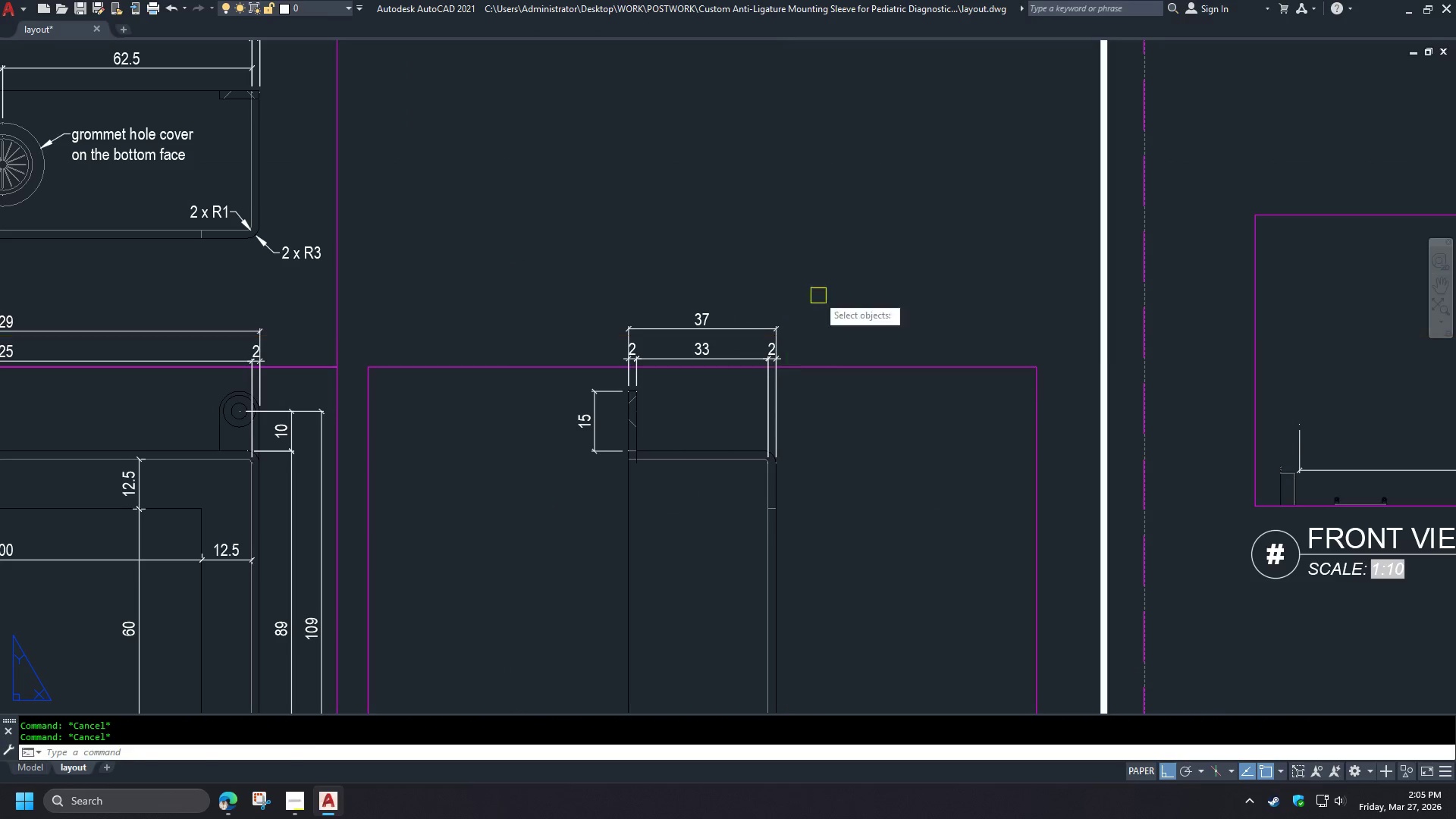 
left_click_drag(start_coordinate=[817, 296], to_coordinate=[808, 299])
 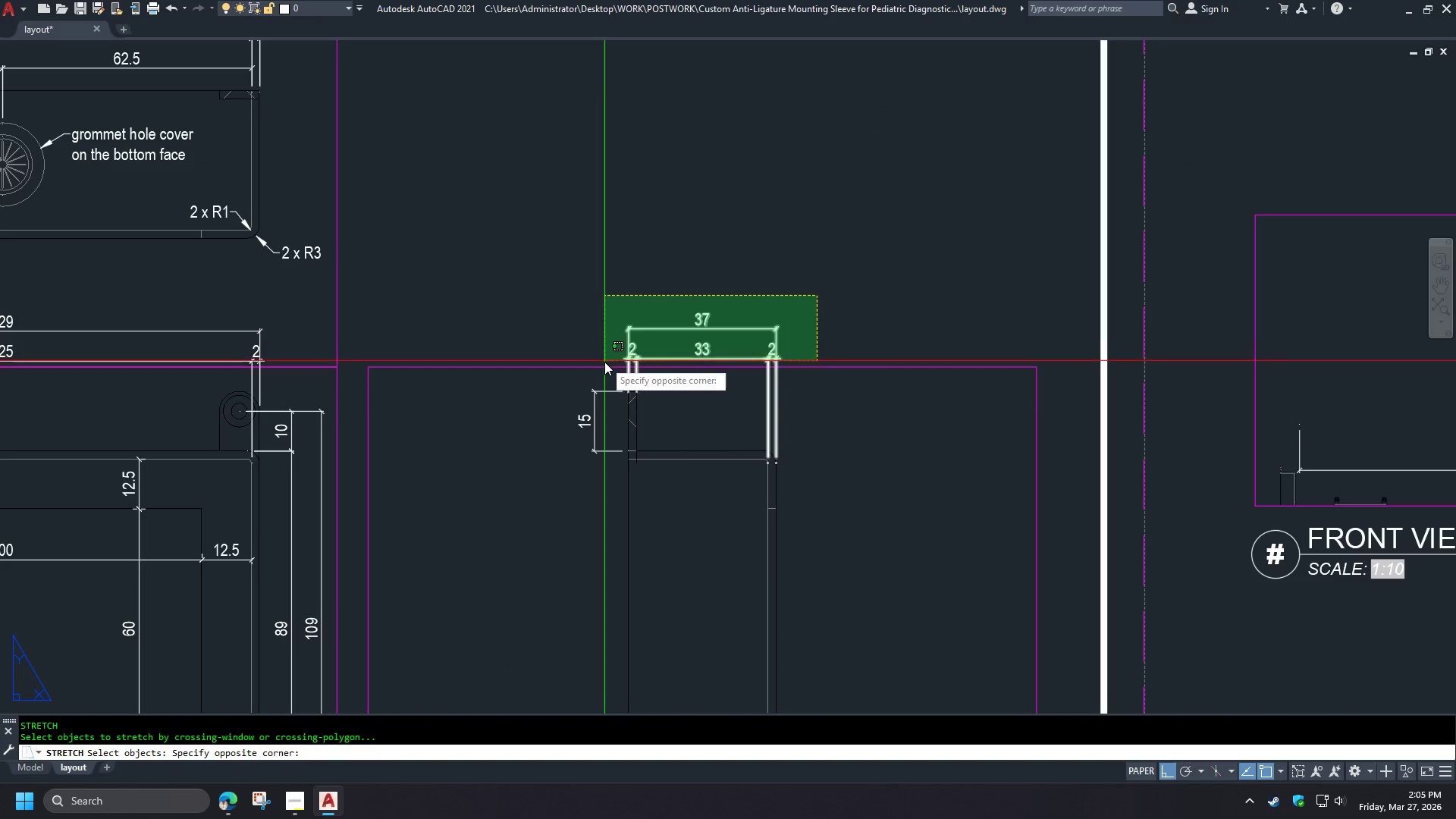 
left_click([604, 362])
 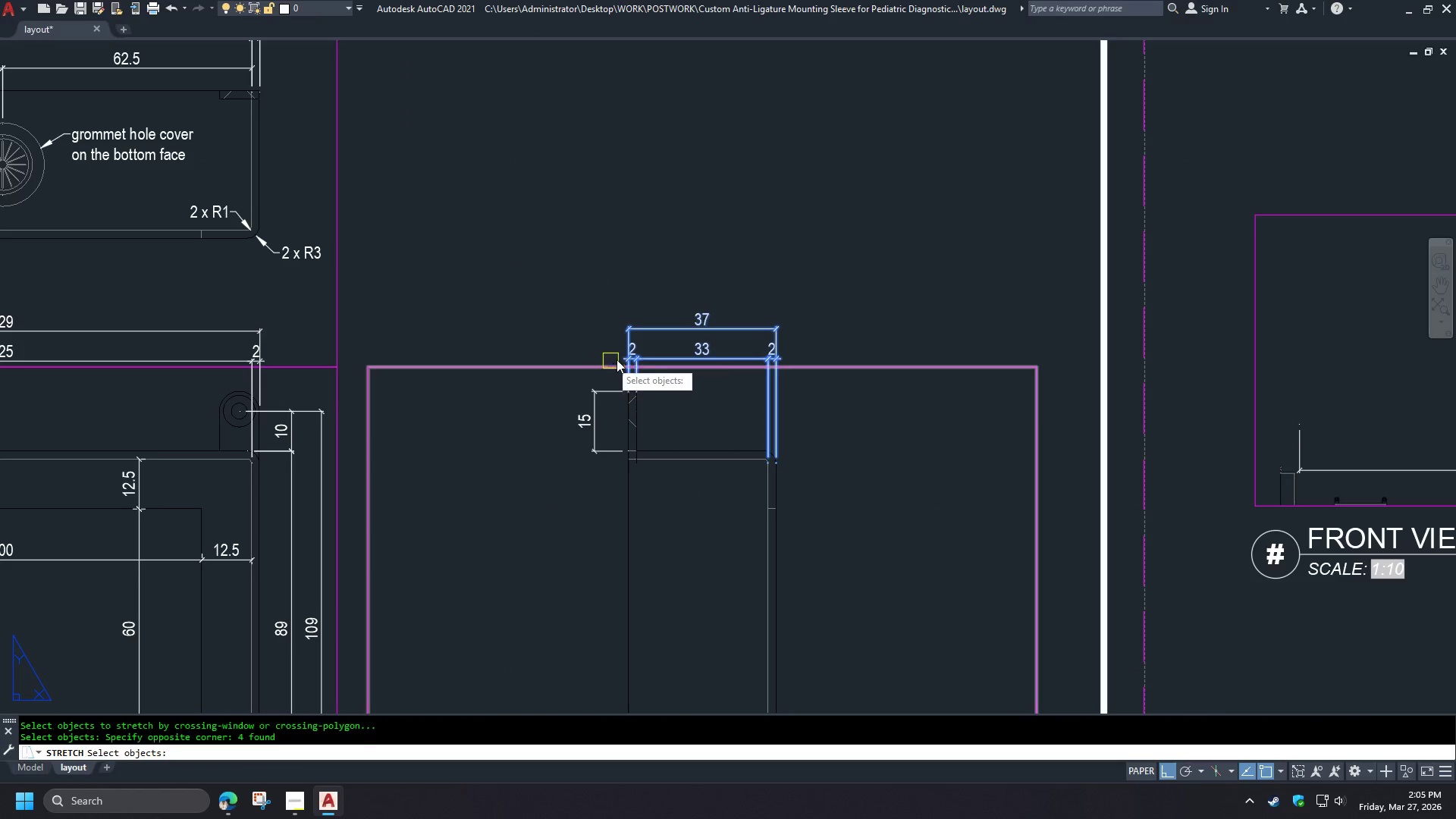 
key(Space)
 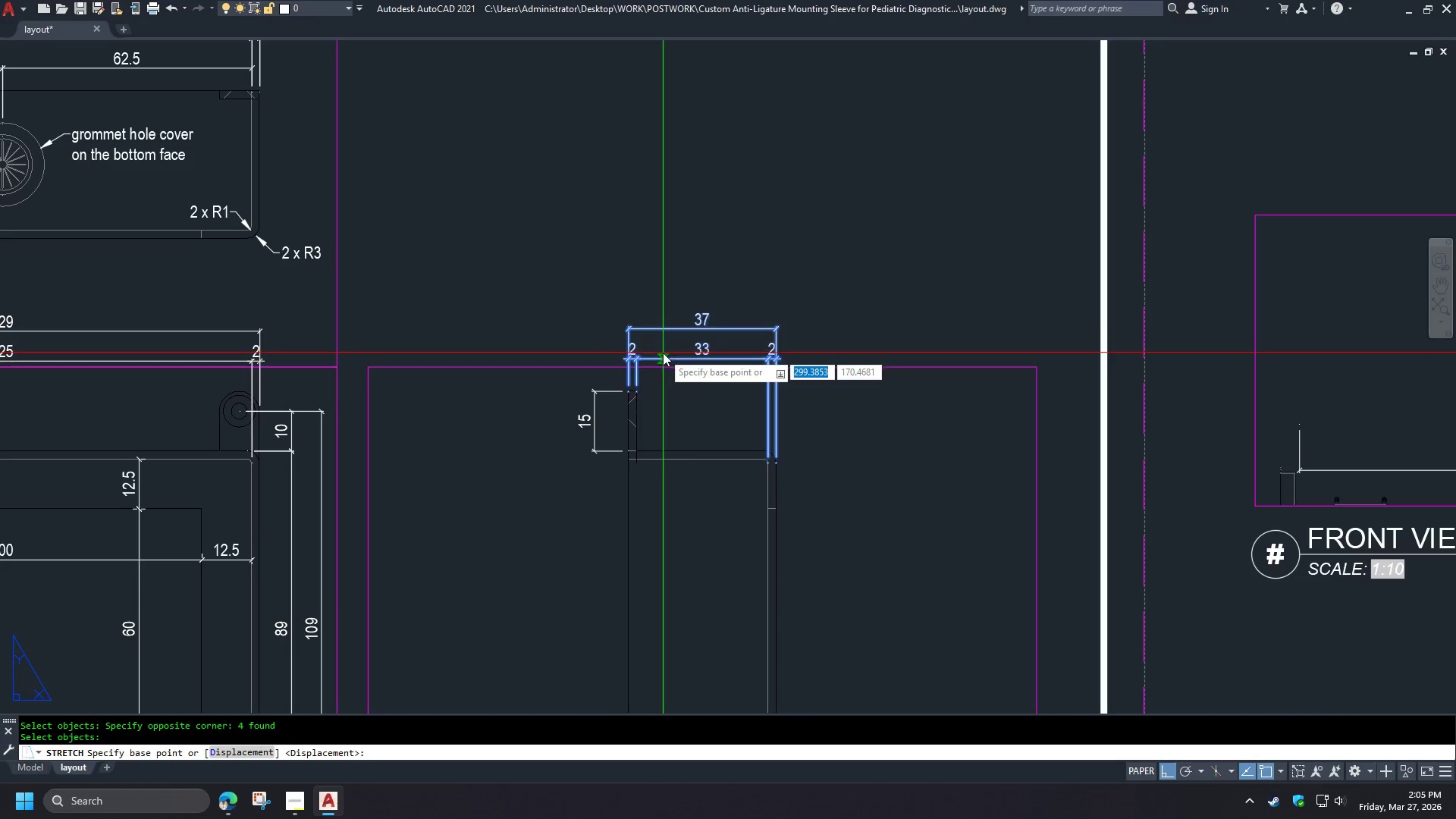 
left_click([663, 353])
 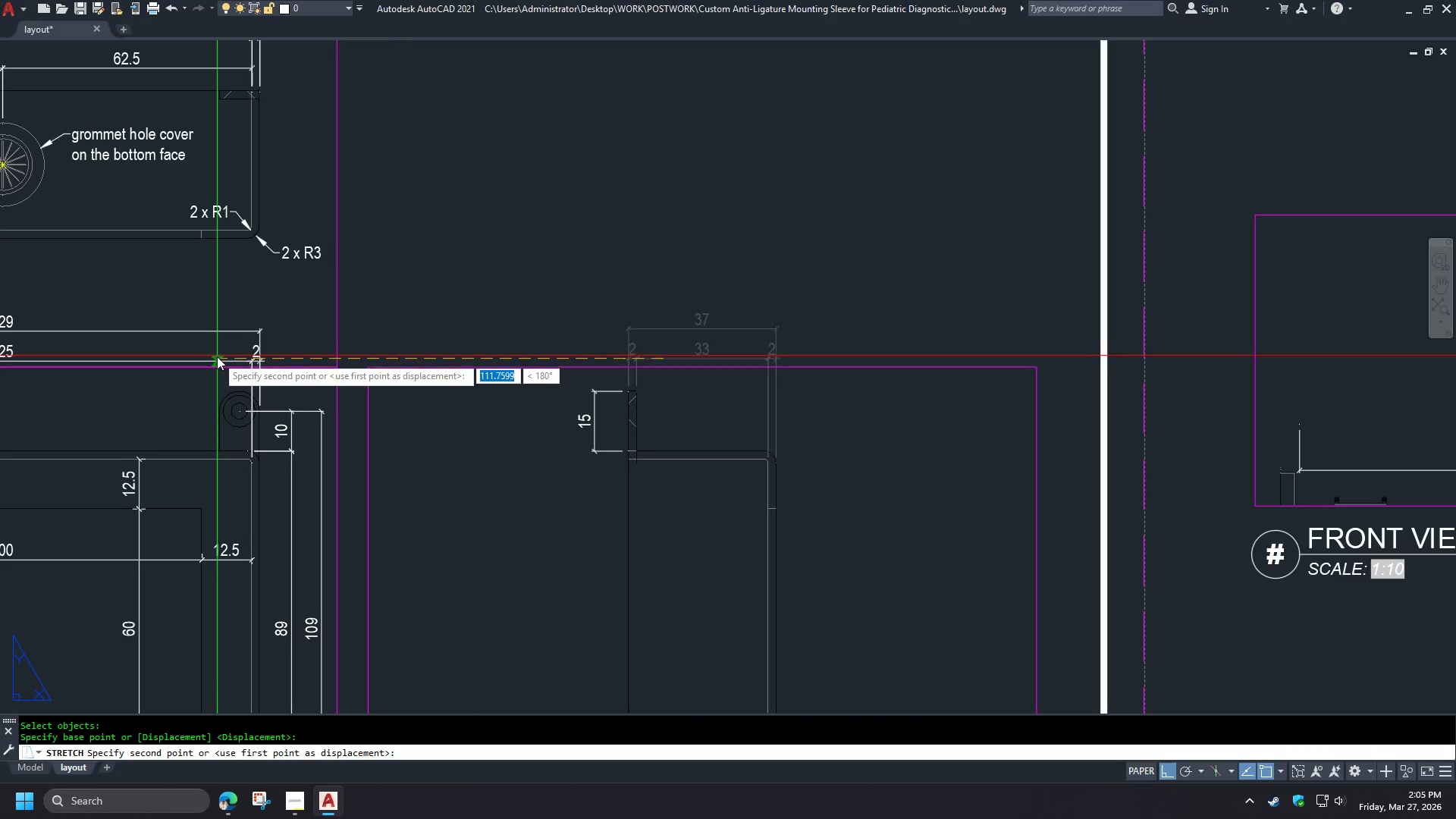 
left_click([217, 357])
 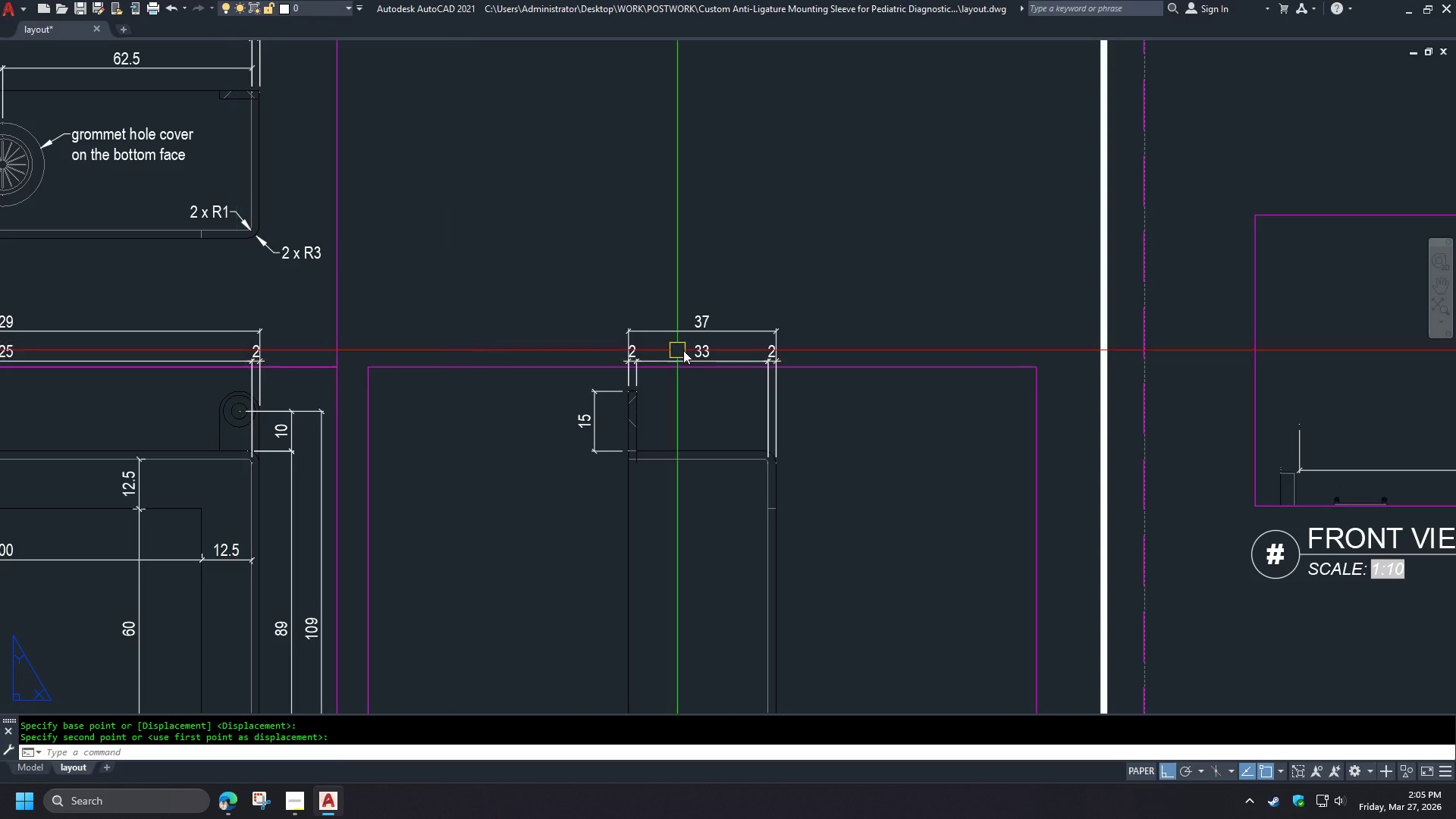 
key(Escape)
 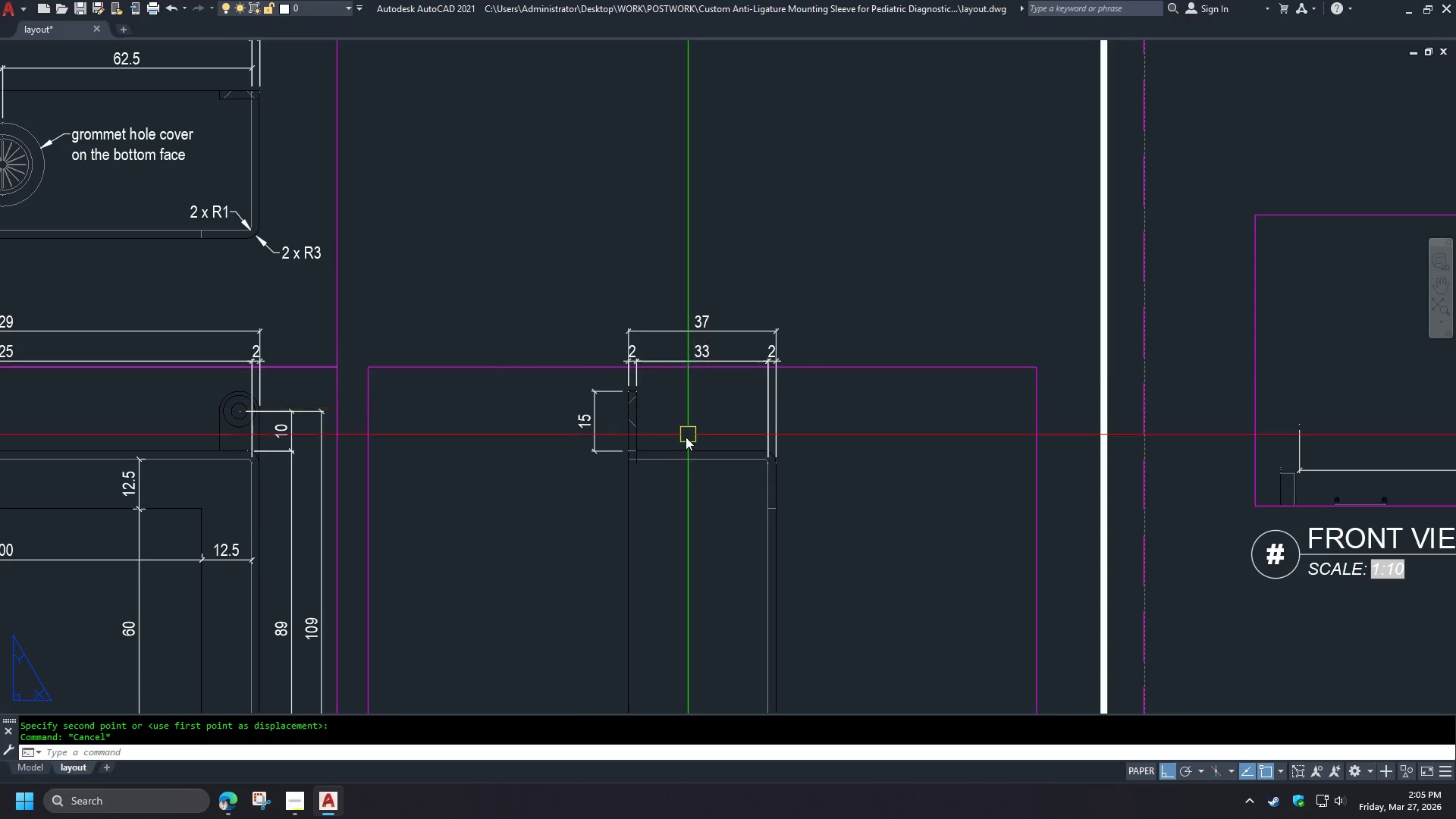 
scroll: coordinate [651, 441], scroll_direction: up, amount: 2.0
 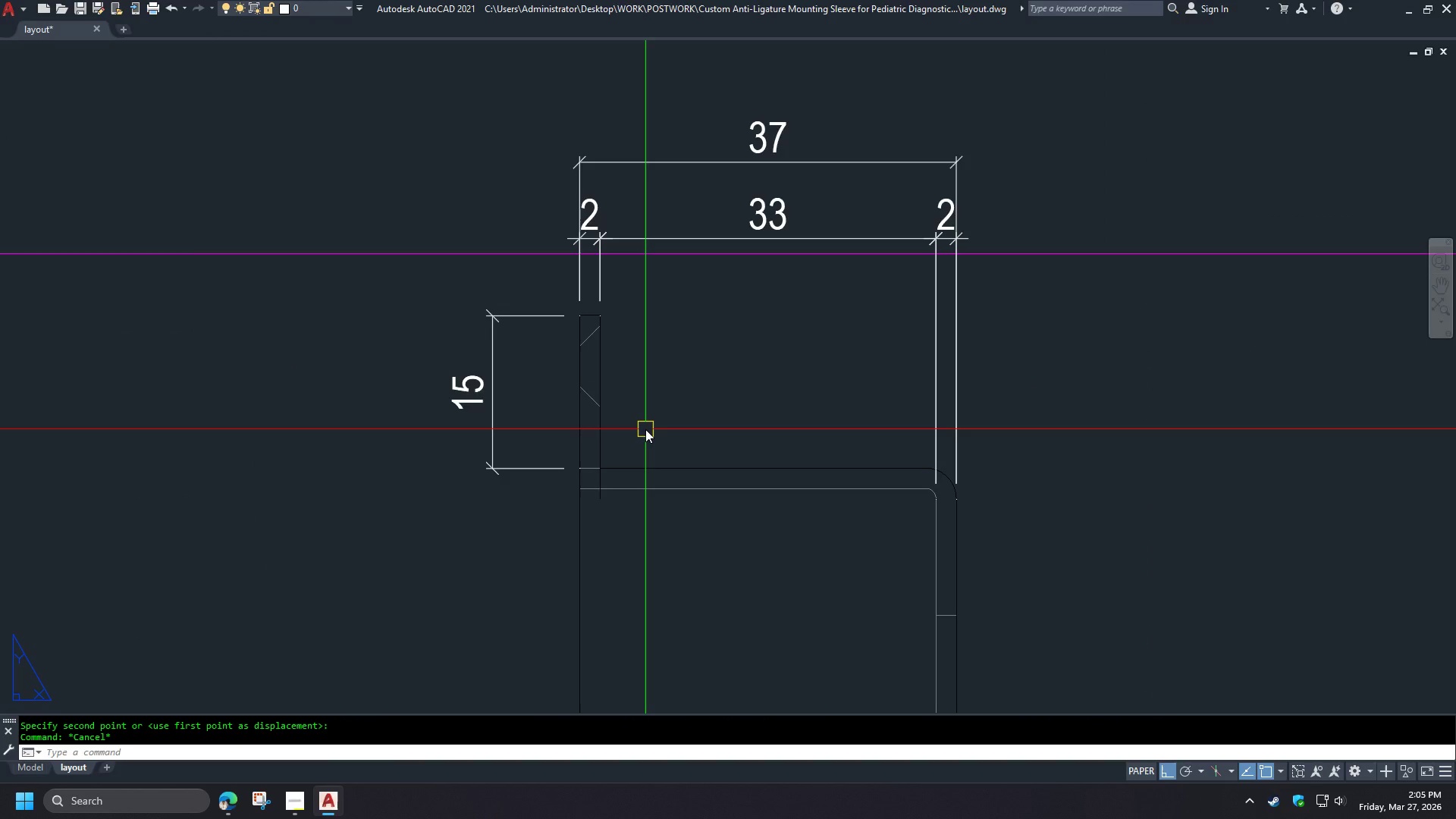 
type(dco )
 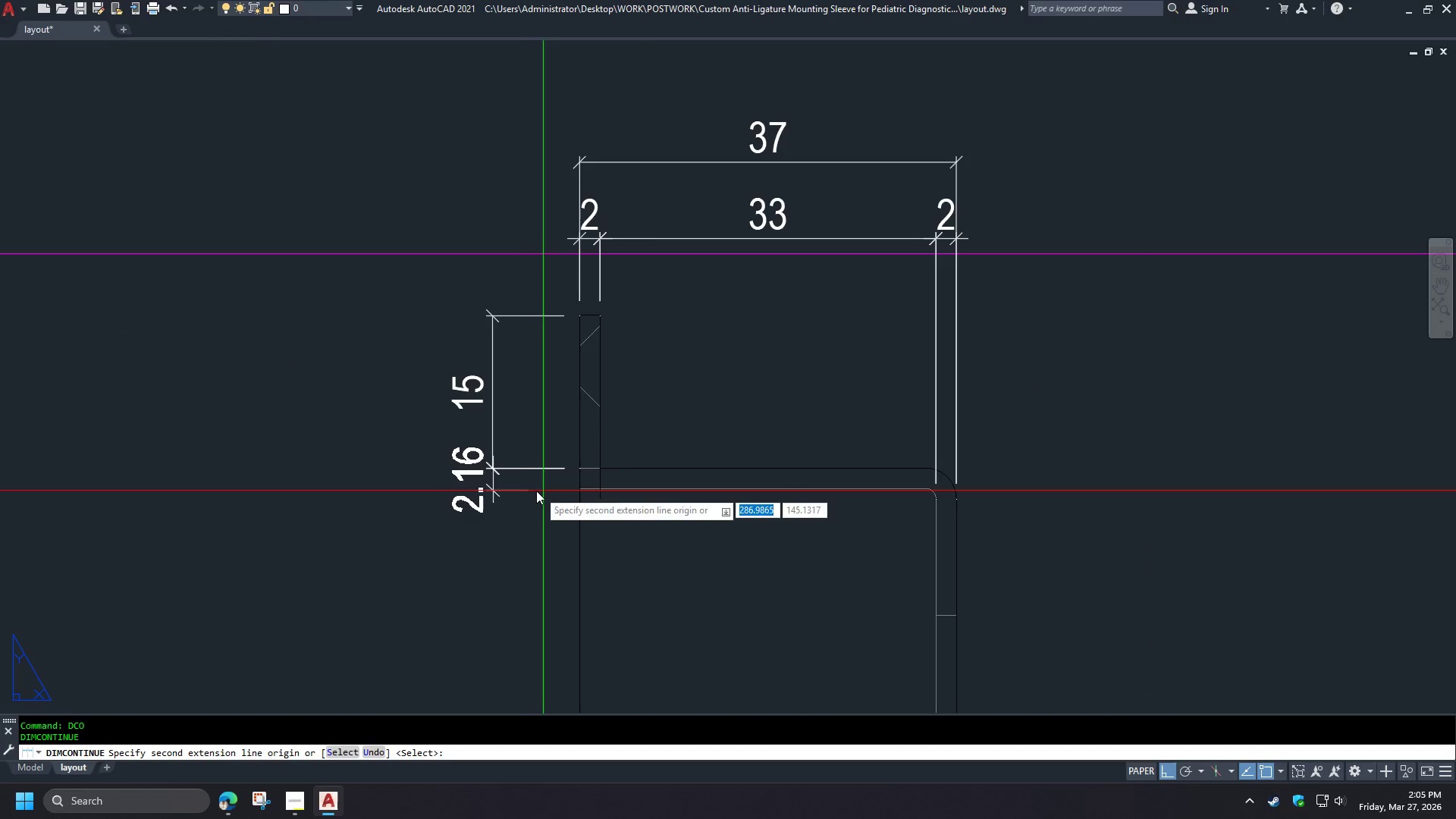 
key(Space)
 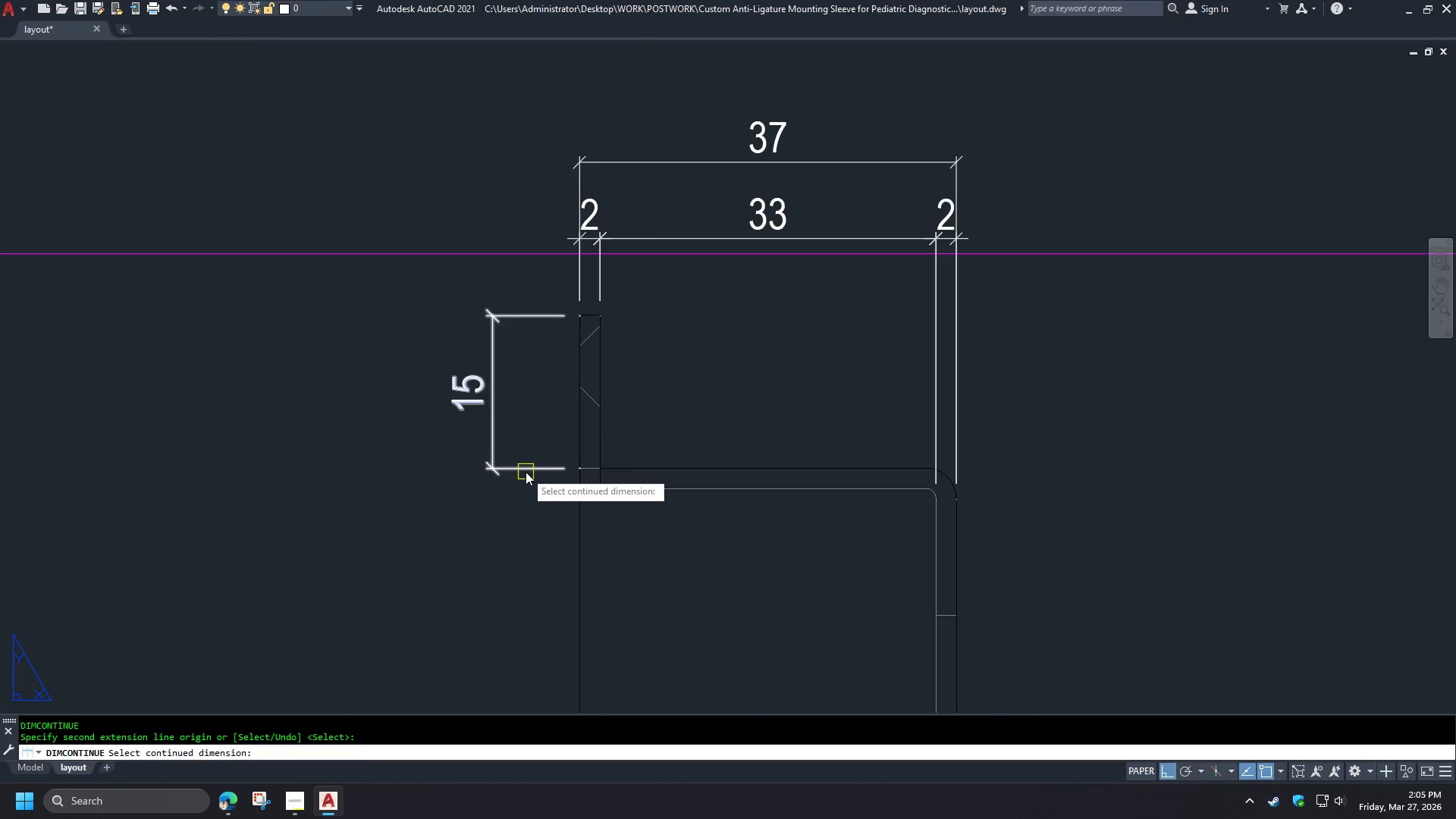 
left_click([526, 472])
 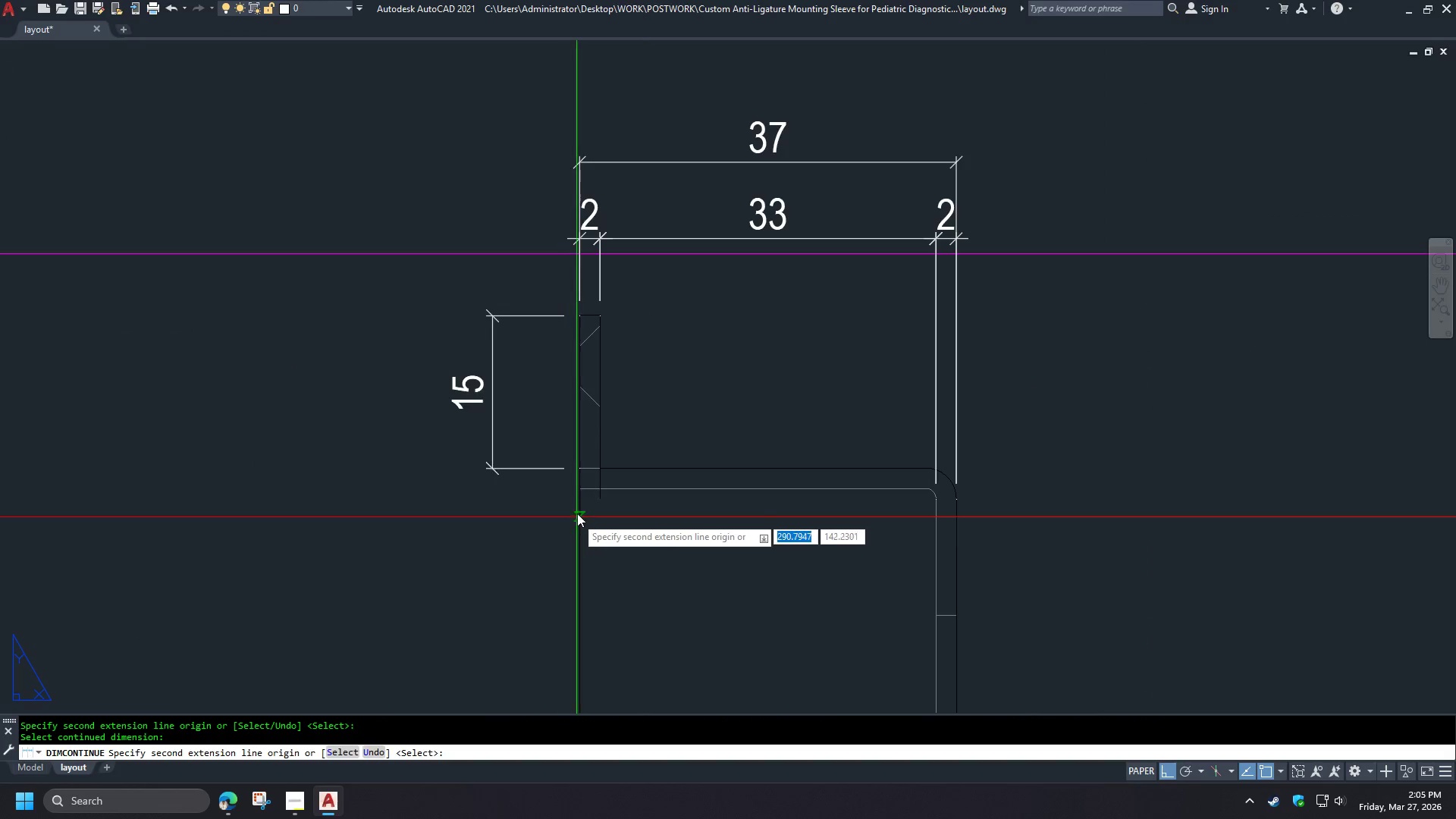 
type(end )
 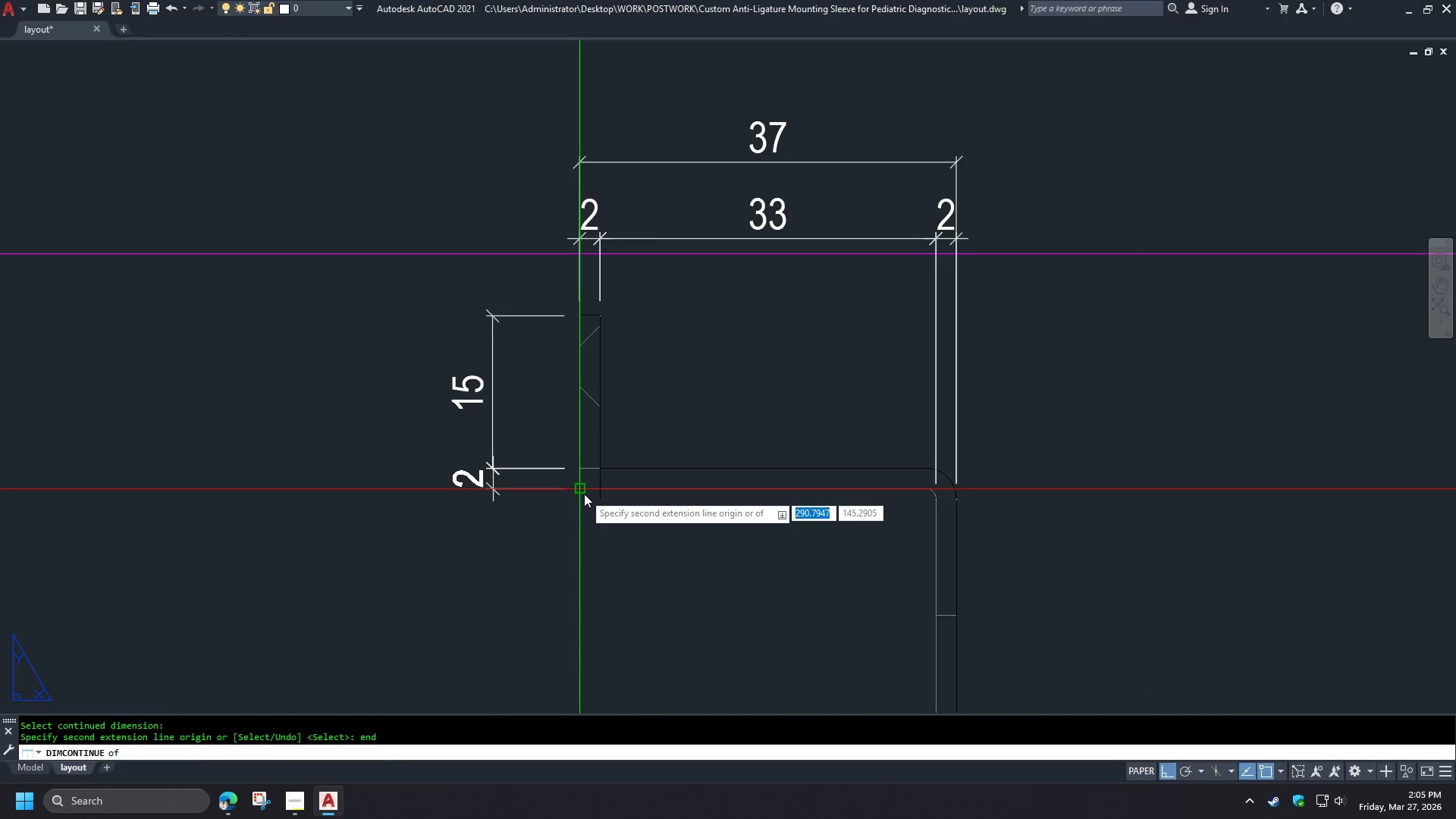 
left_click([584, 494])
 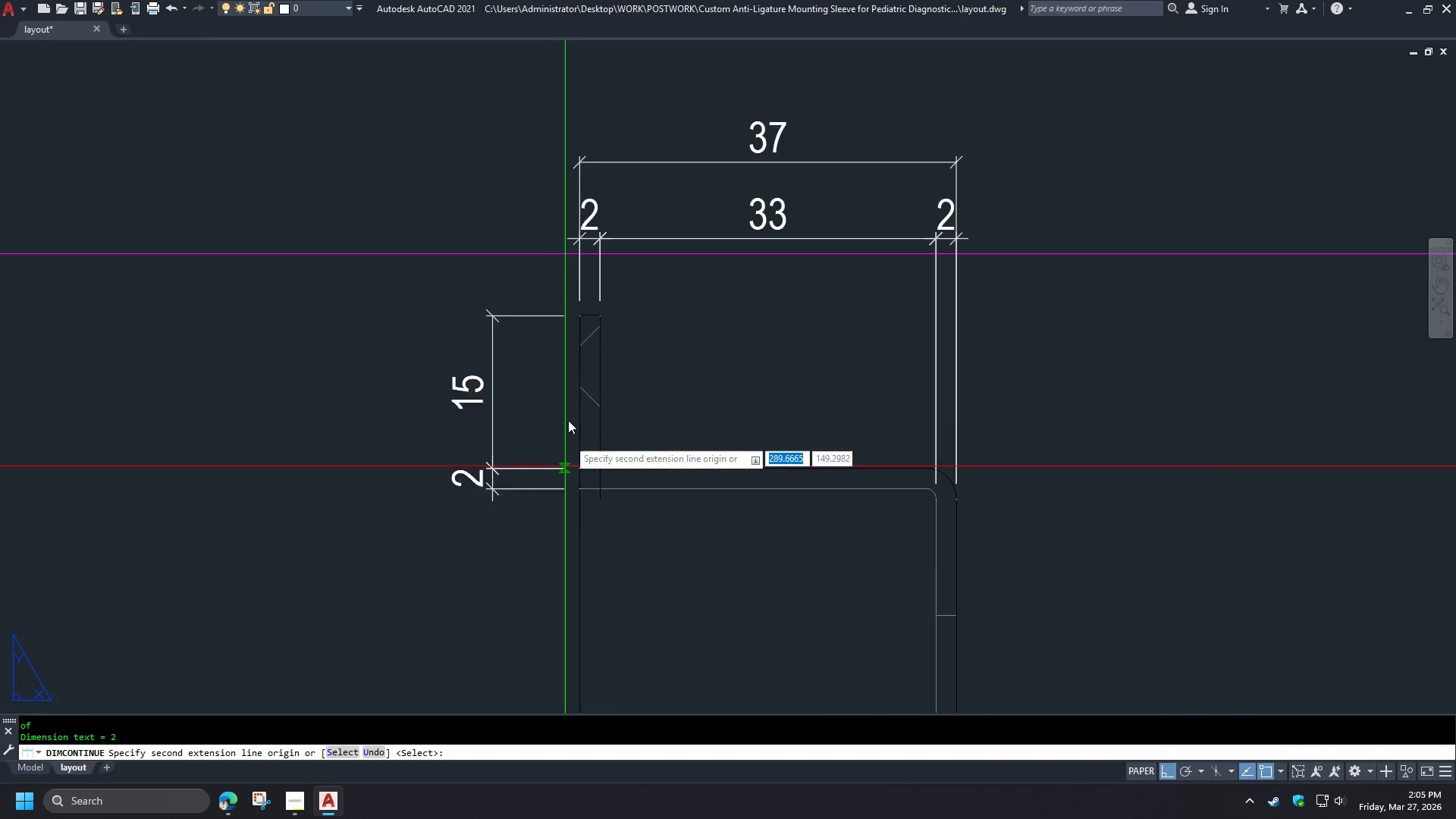 
scroll: coordinate [570, 358], scroll_direction: down, amount: 3.0
 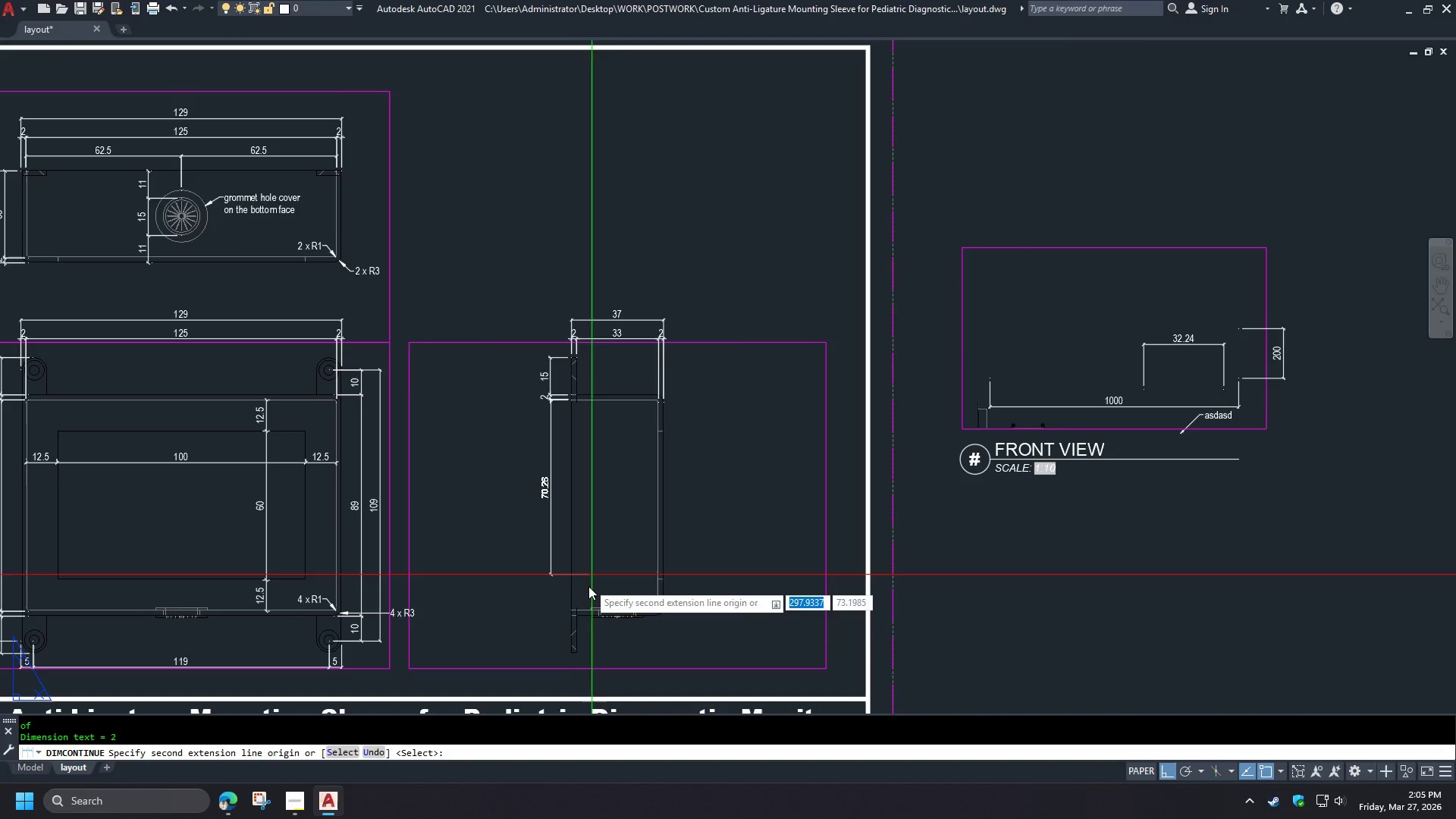 
type(en)
 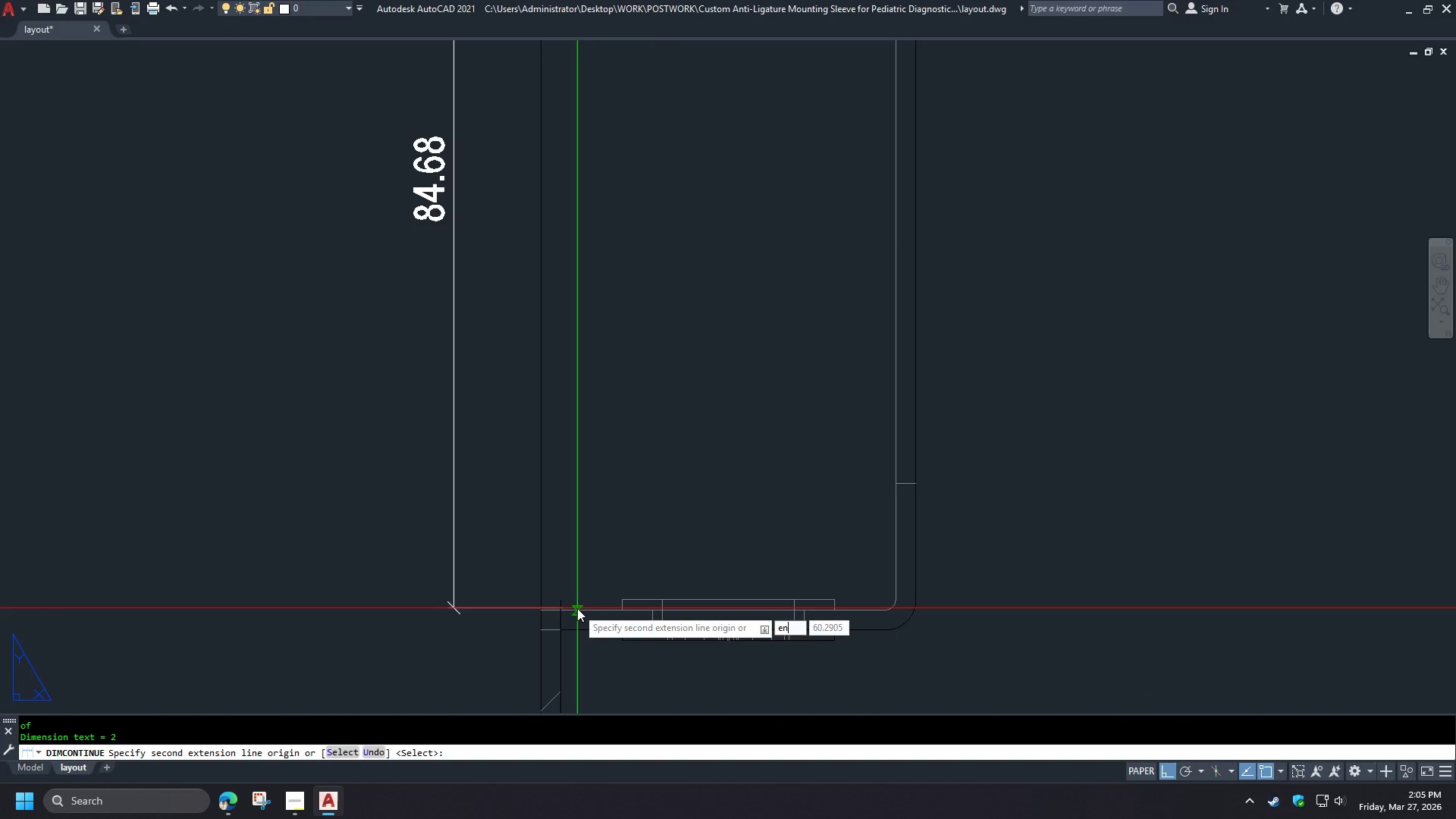 
scroll: coordinate [581, 614], scroll_direction: up, amount: 3.0
 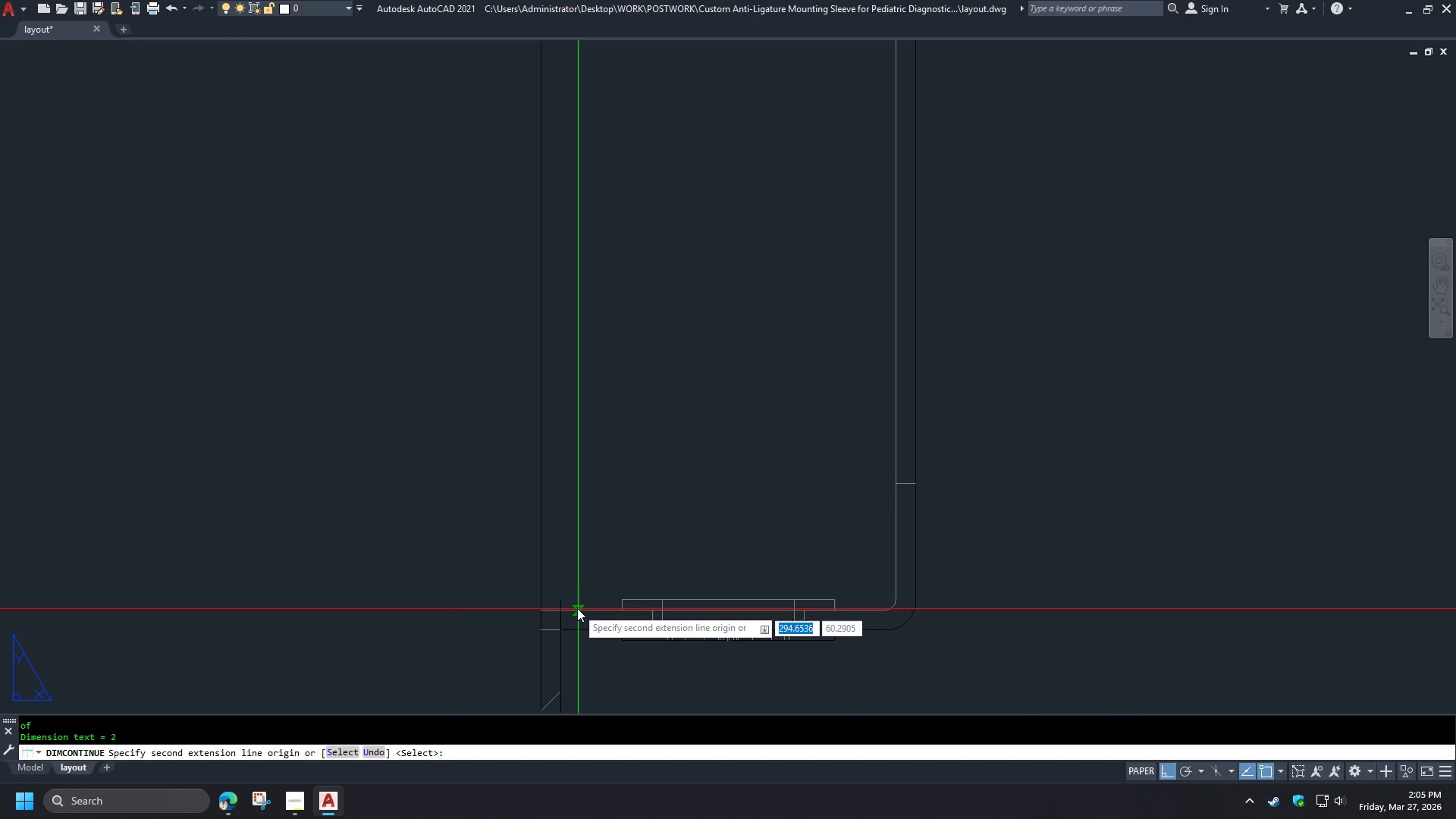 
key(D)
 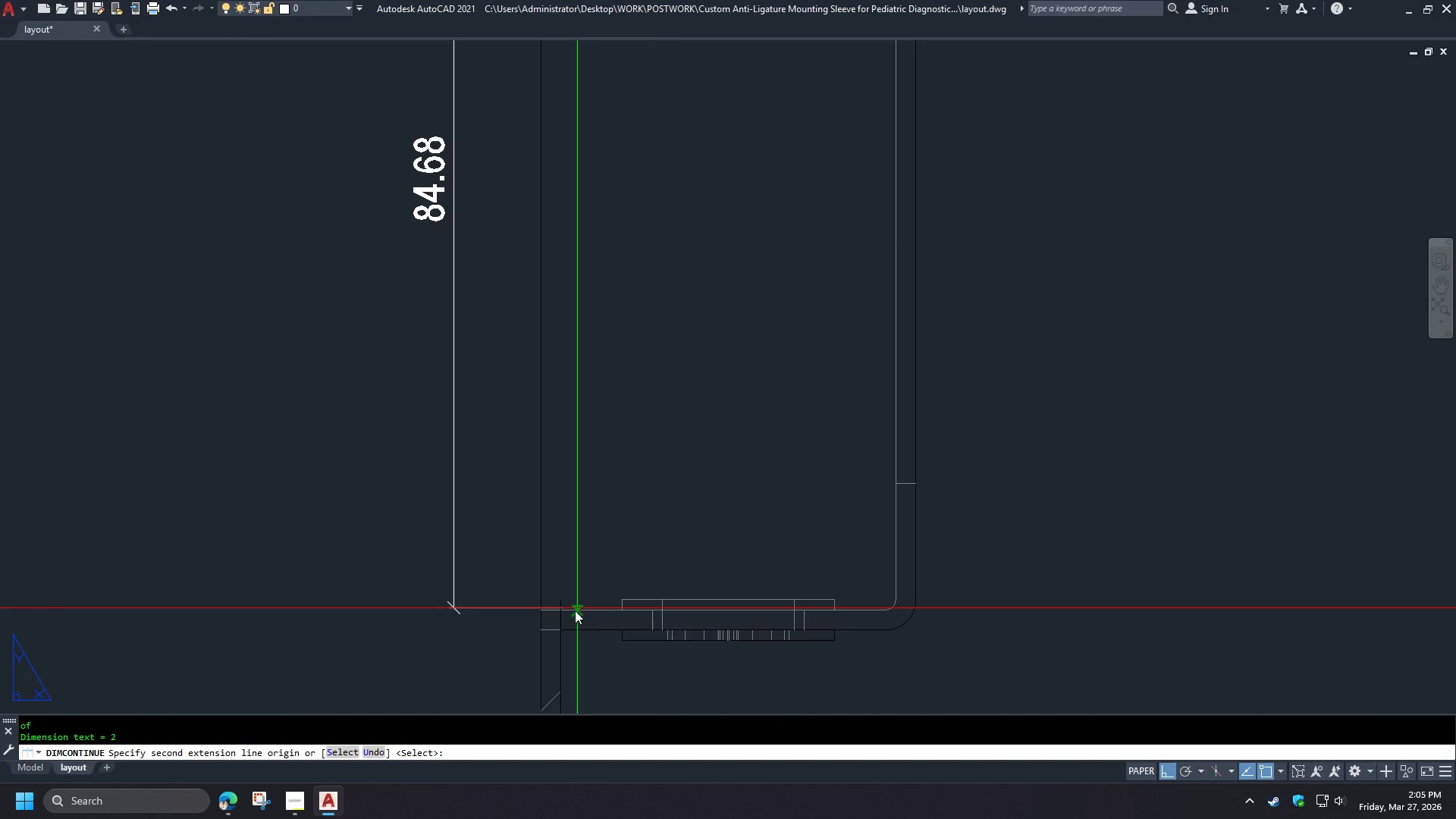 
key(Space)
 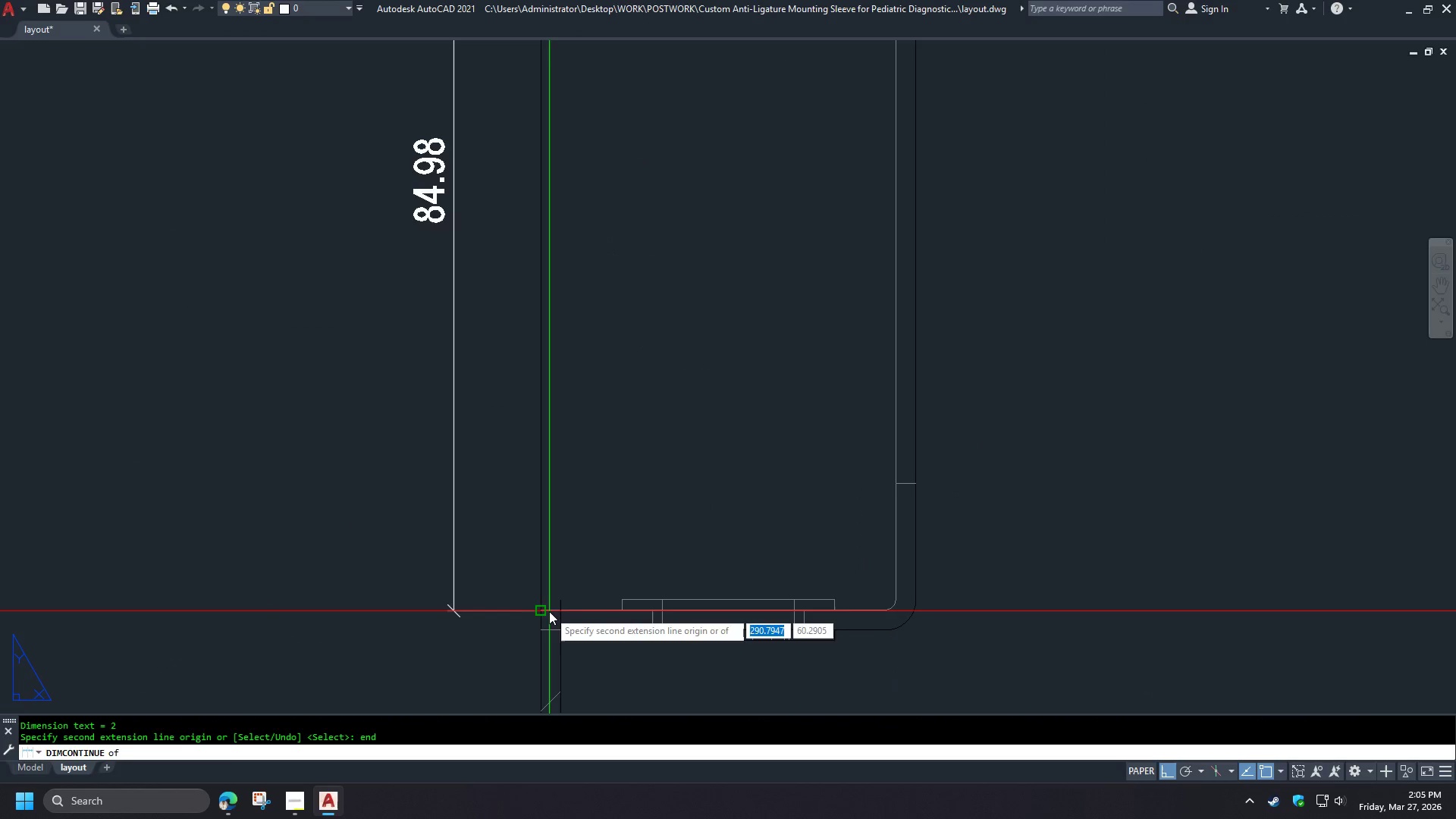 
left_click([549, 611])
 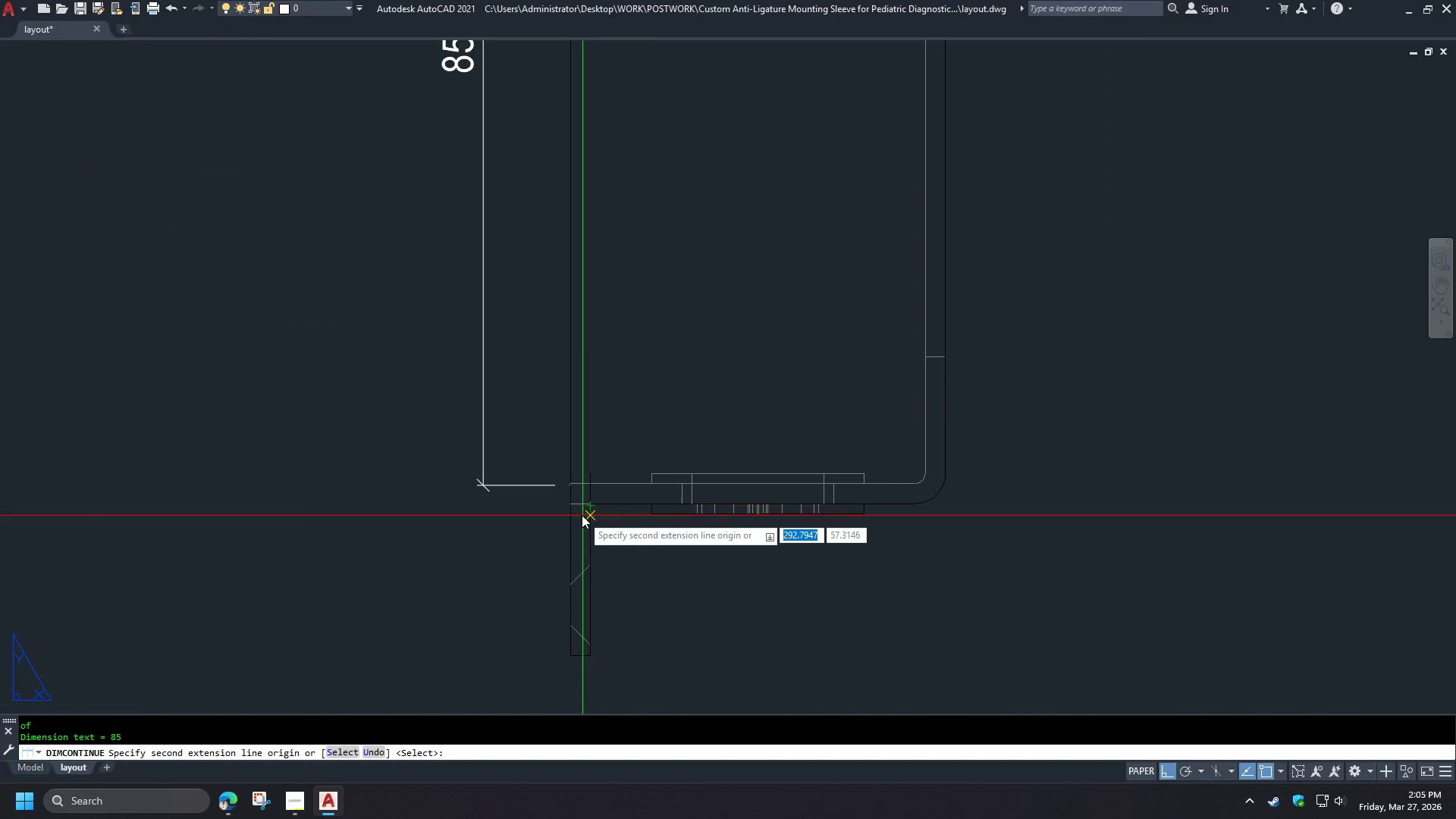 
type(end )
 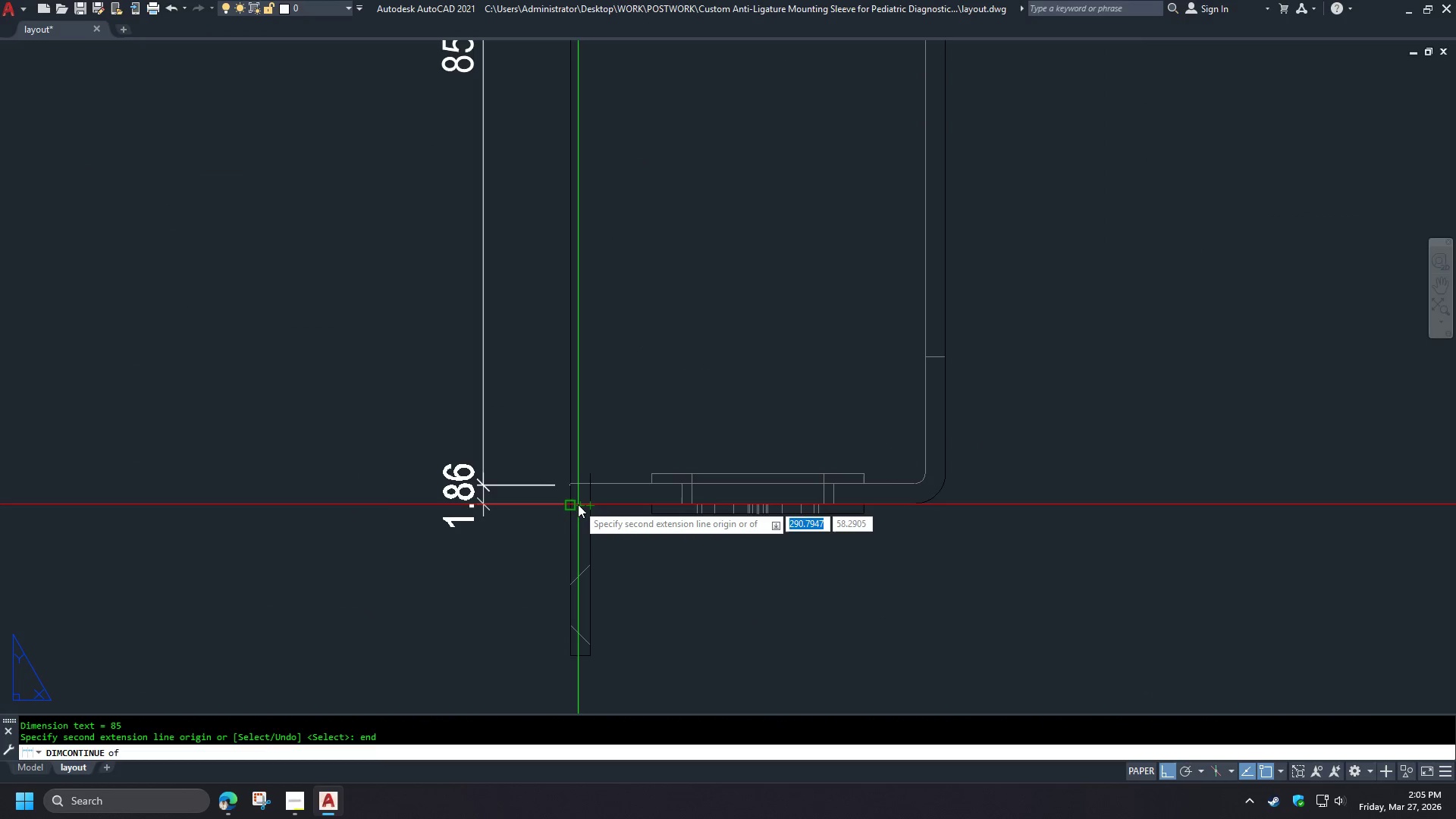 
left_click([578, 504])
 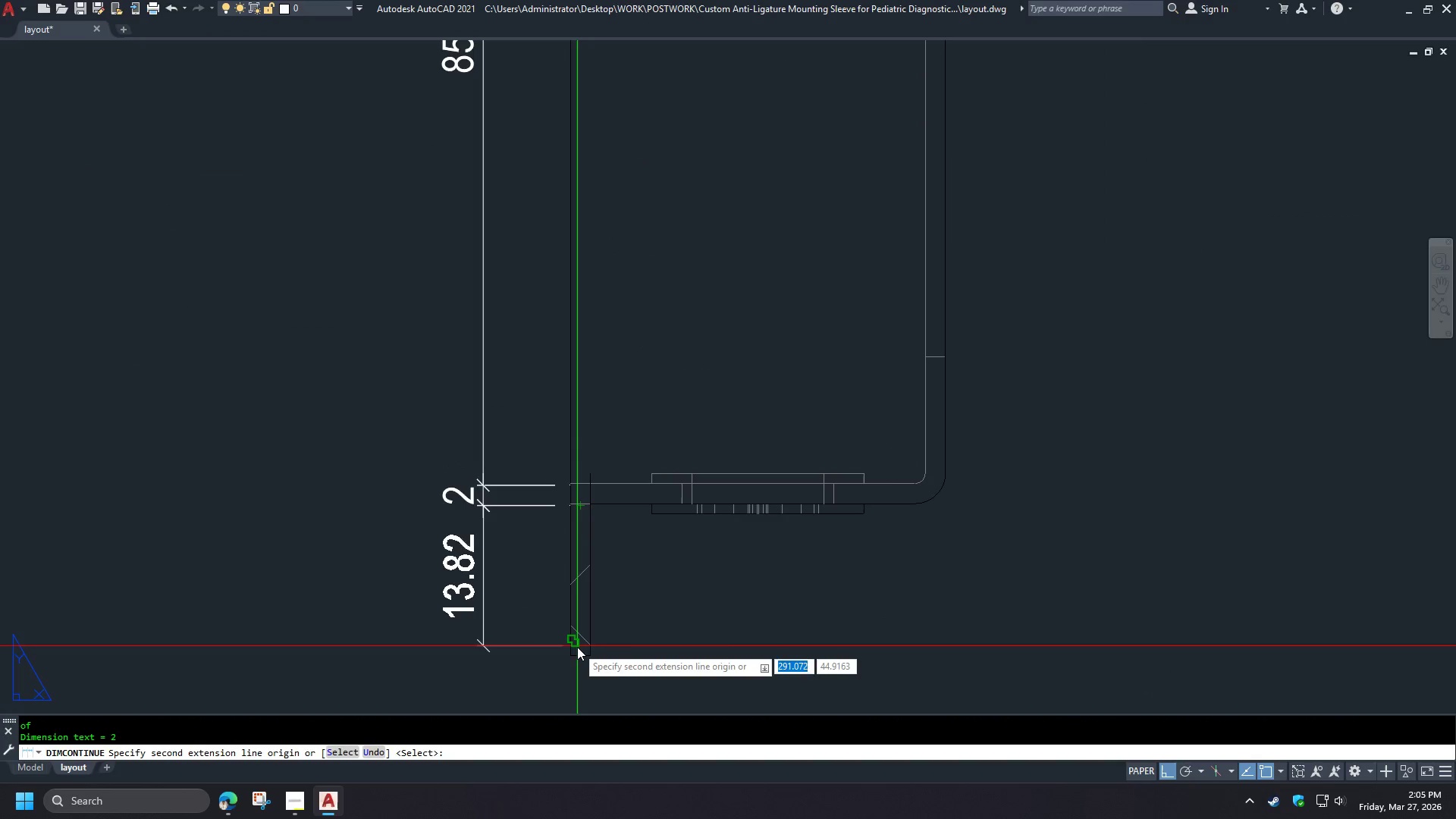 
type(end )
 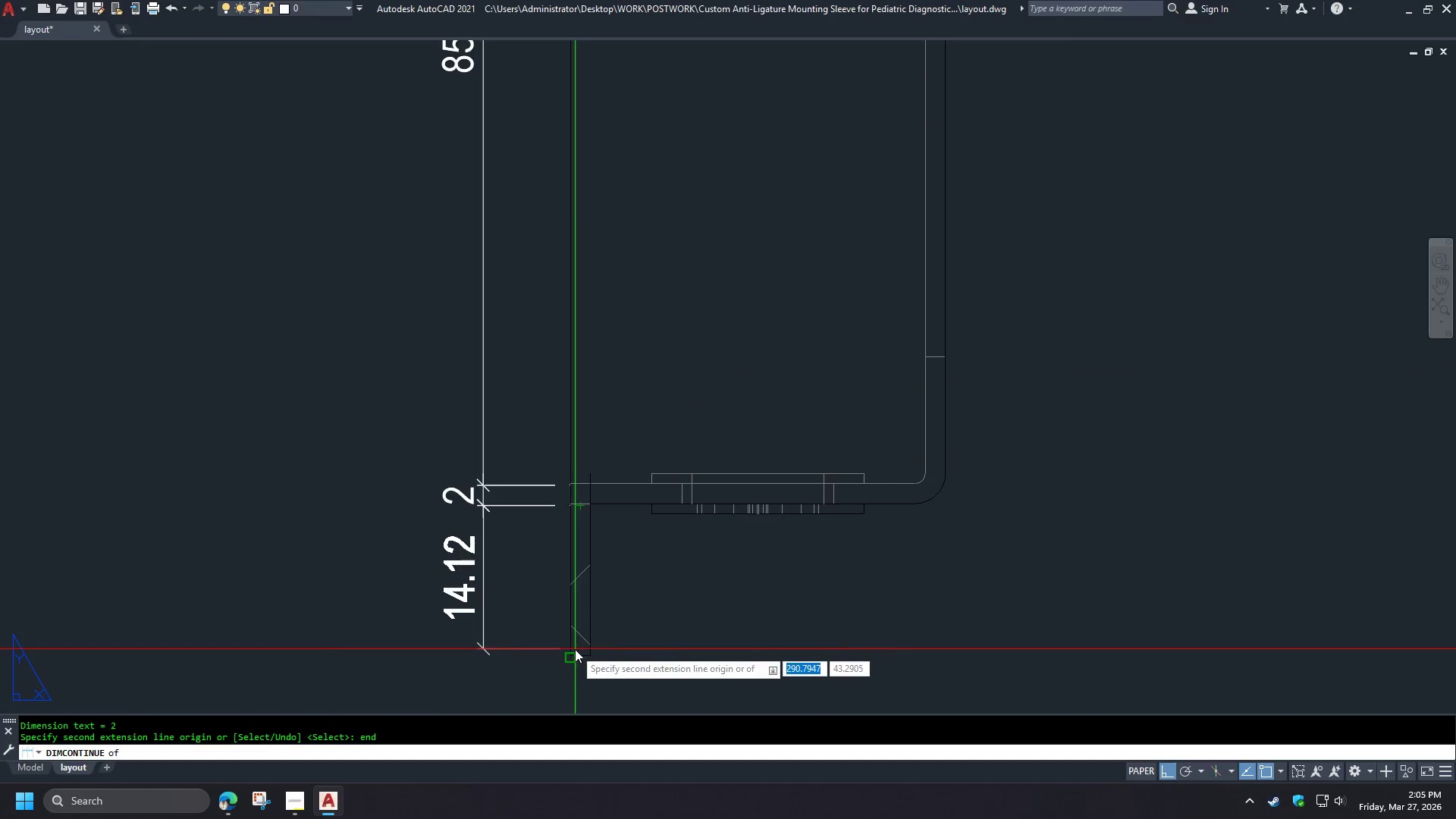 
left_click([575, 649])
 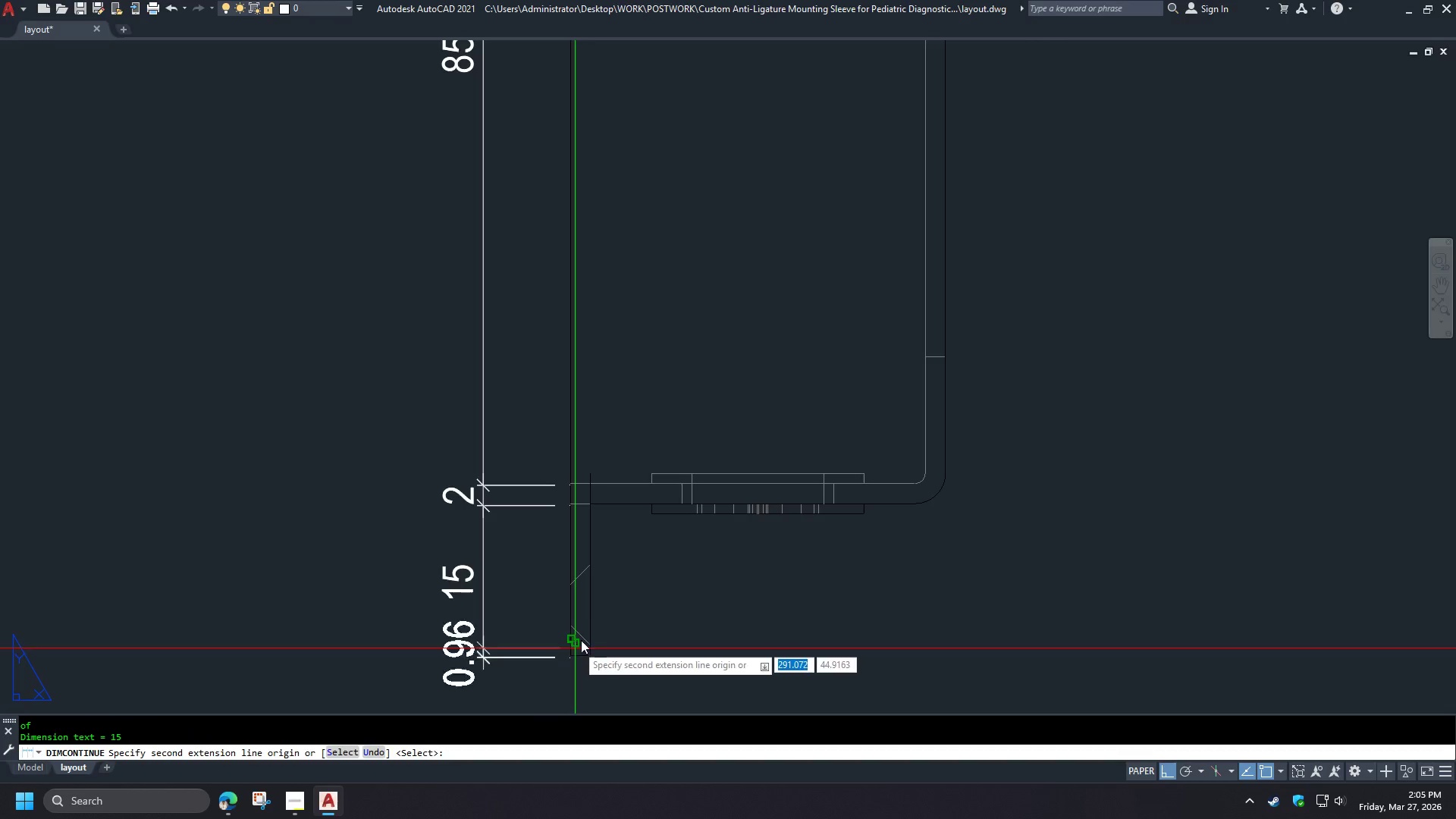 
key(Space)
 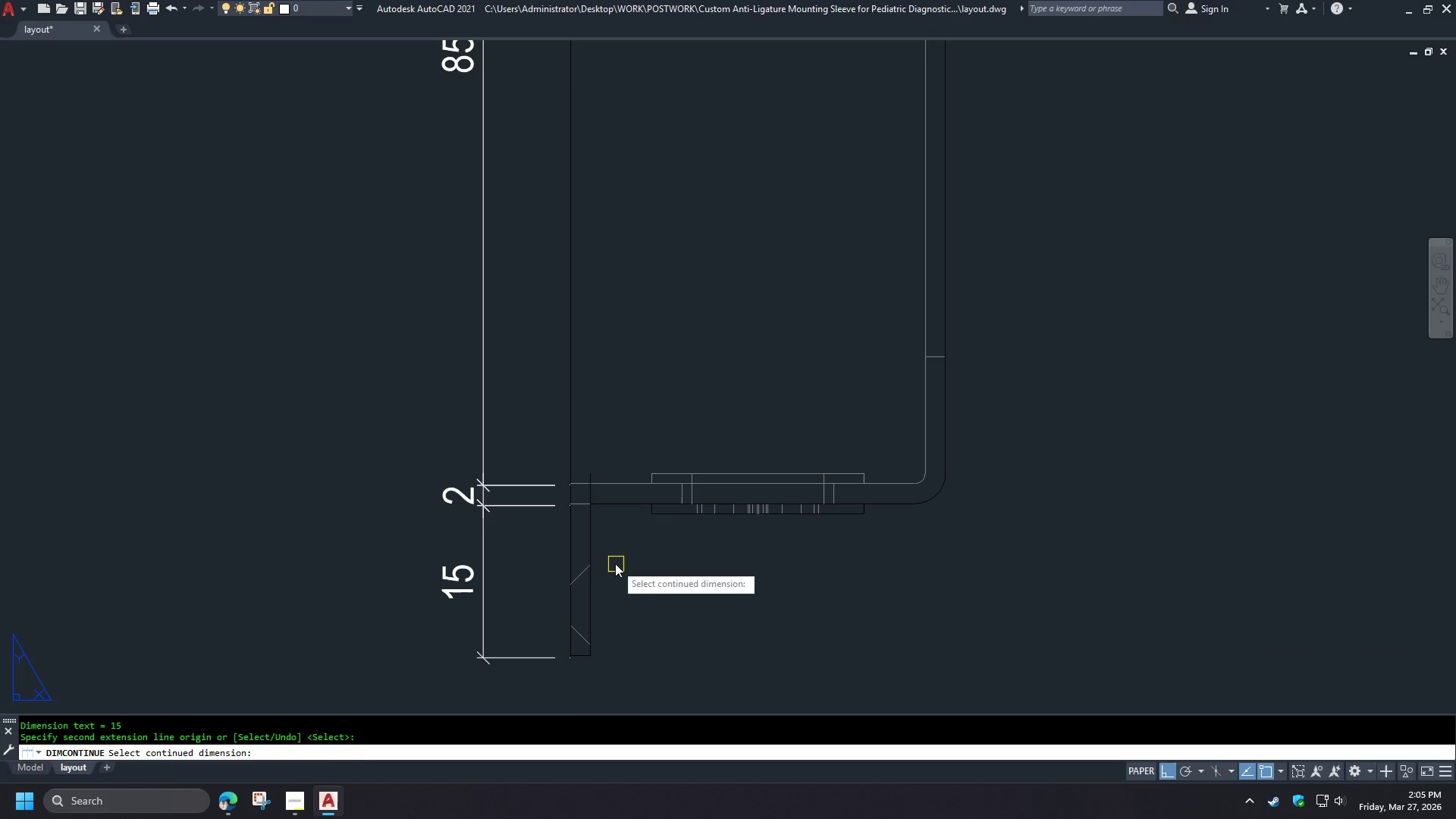 
scroll: coordinate [451, 562], scroll_direction: down, amount: 2.0
 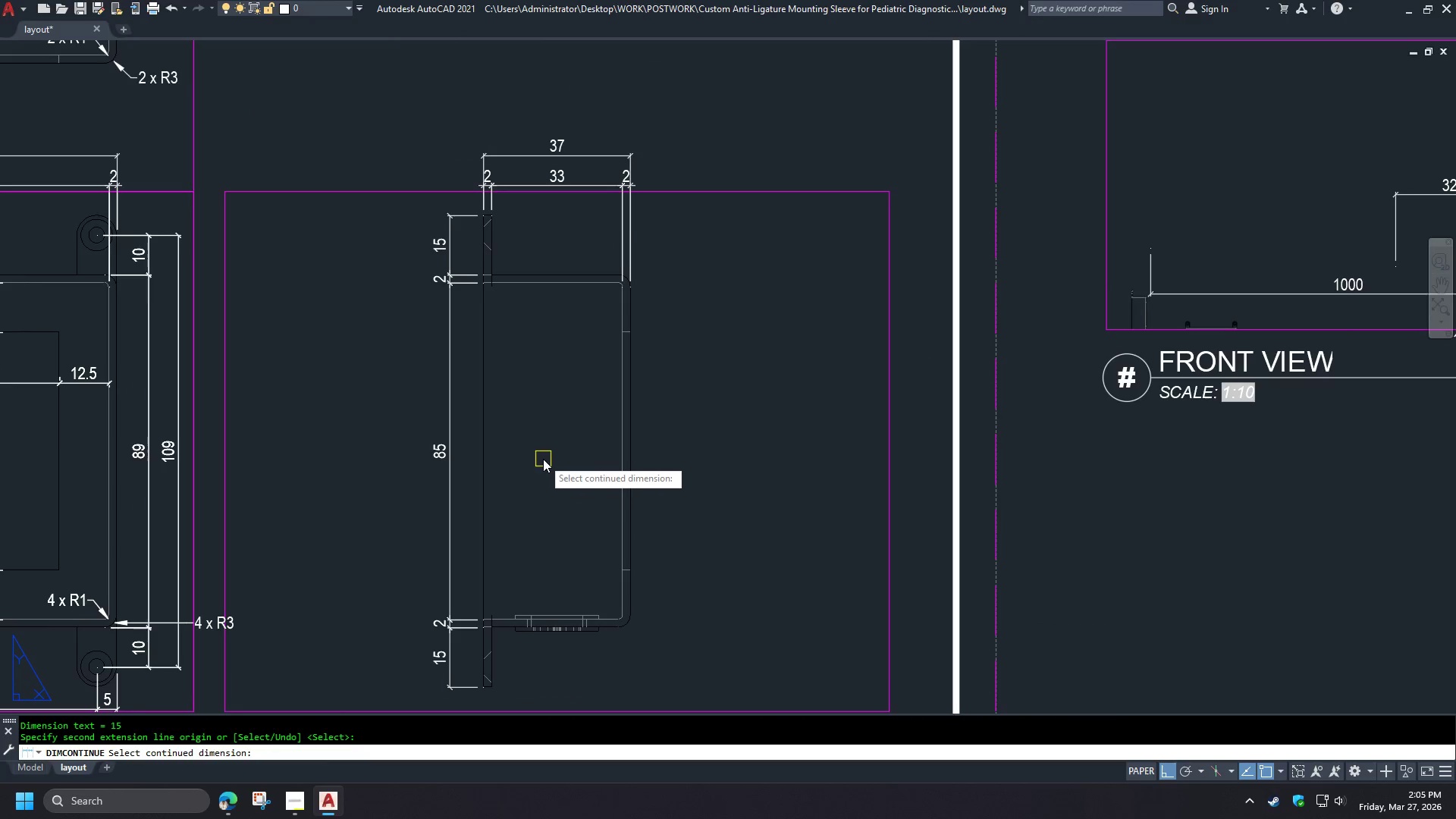 
key(Space)
 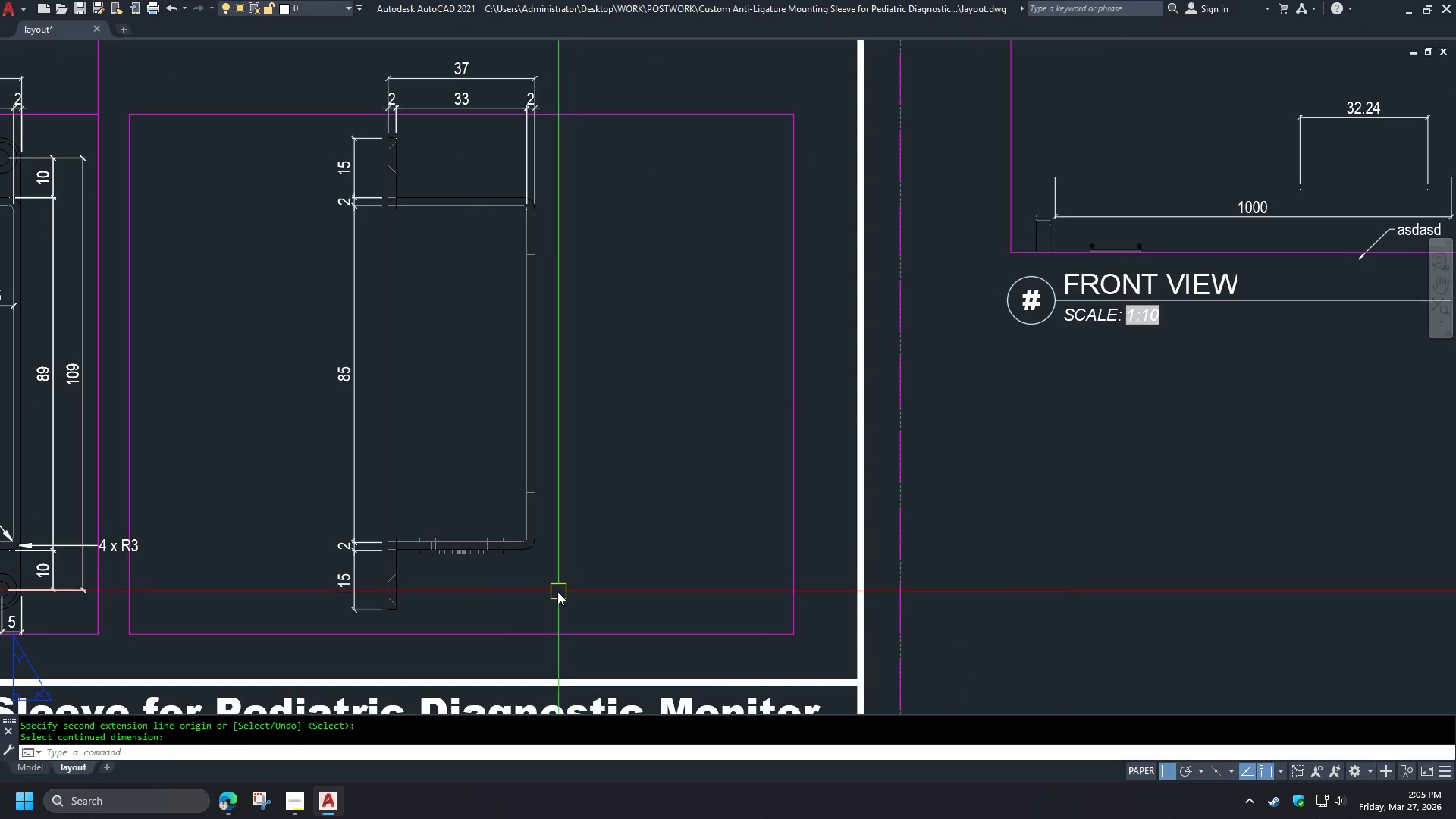 
type(dli e)
 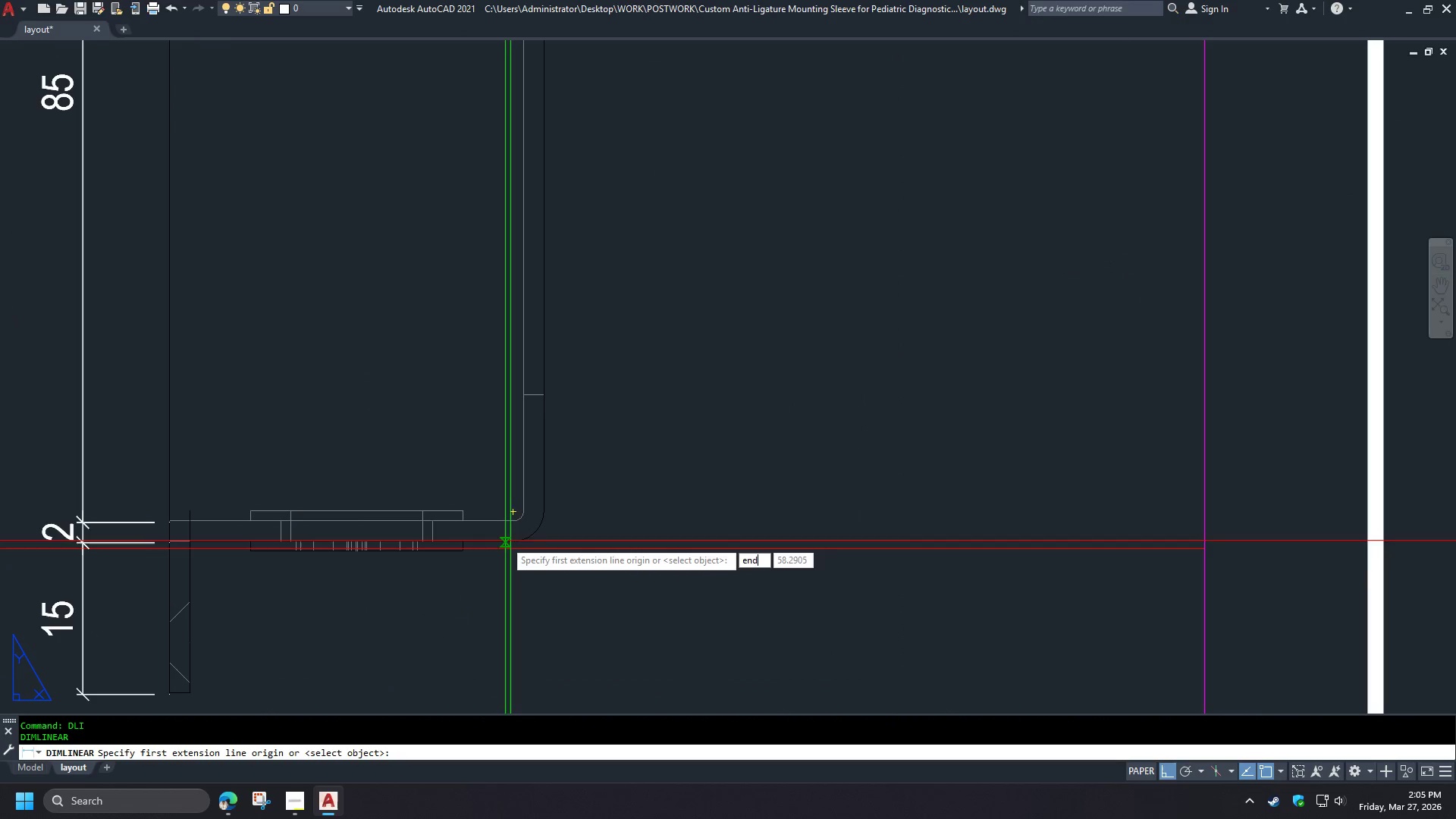 
scroll: coordinate [527, 556], scroll_direction: up, amount: 2.0
 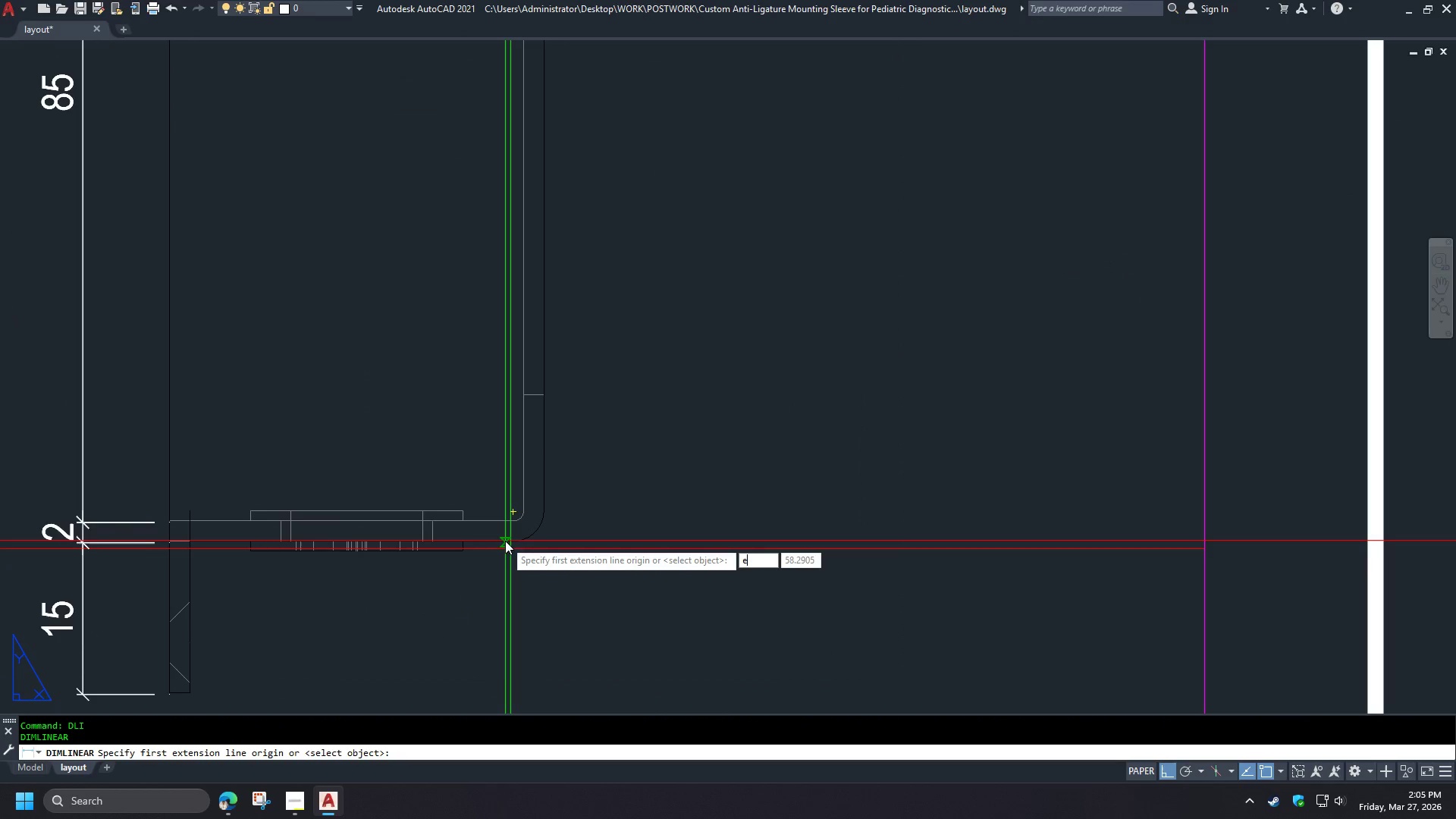 
type(nd )
 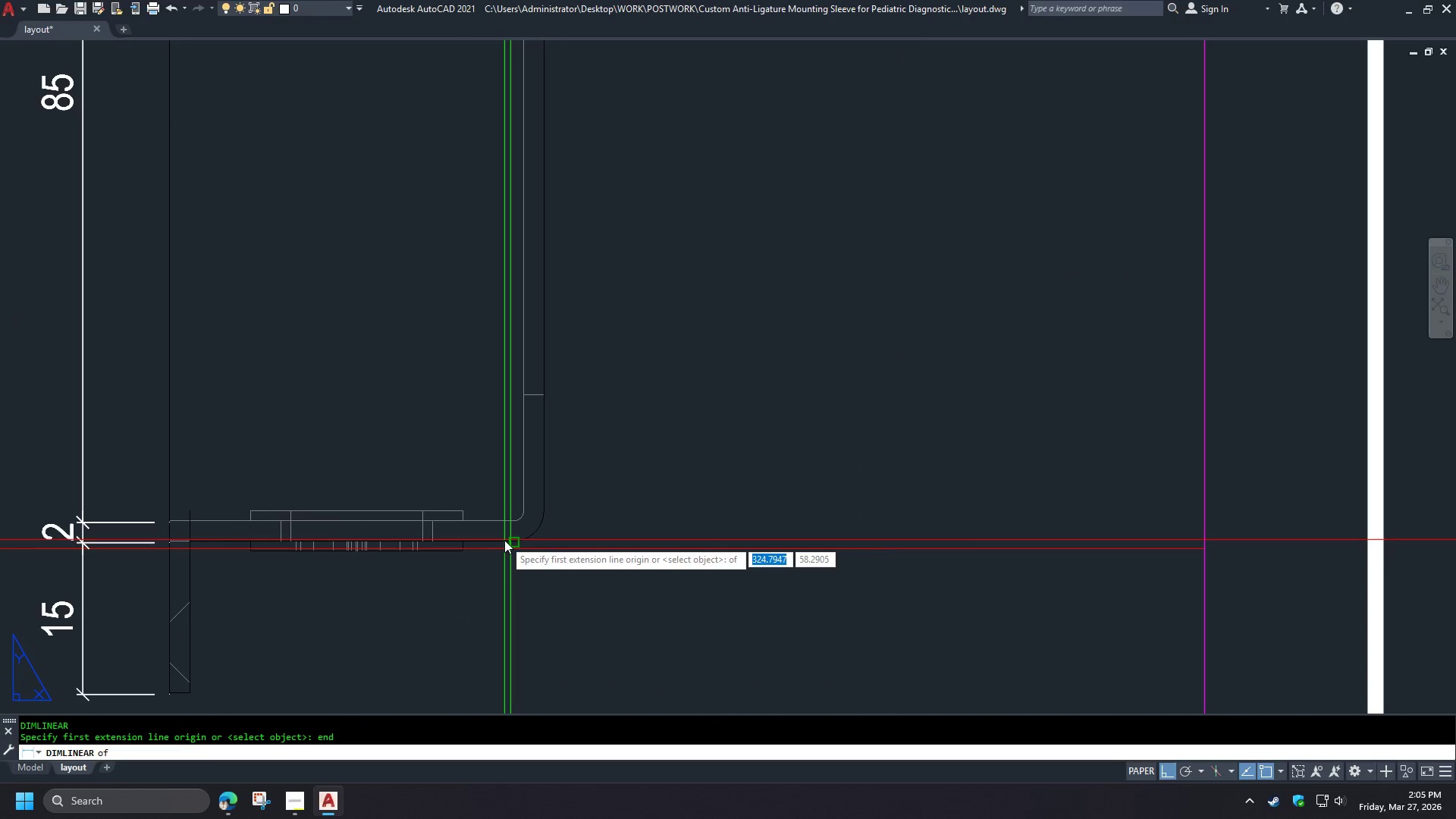 
left_click([504, 540])
 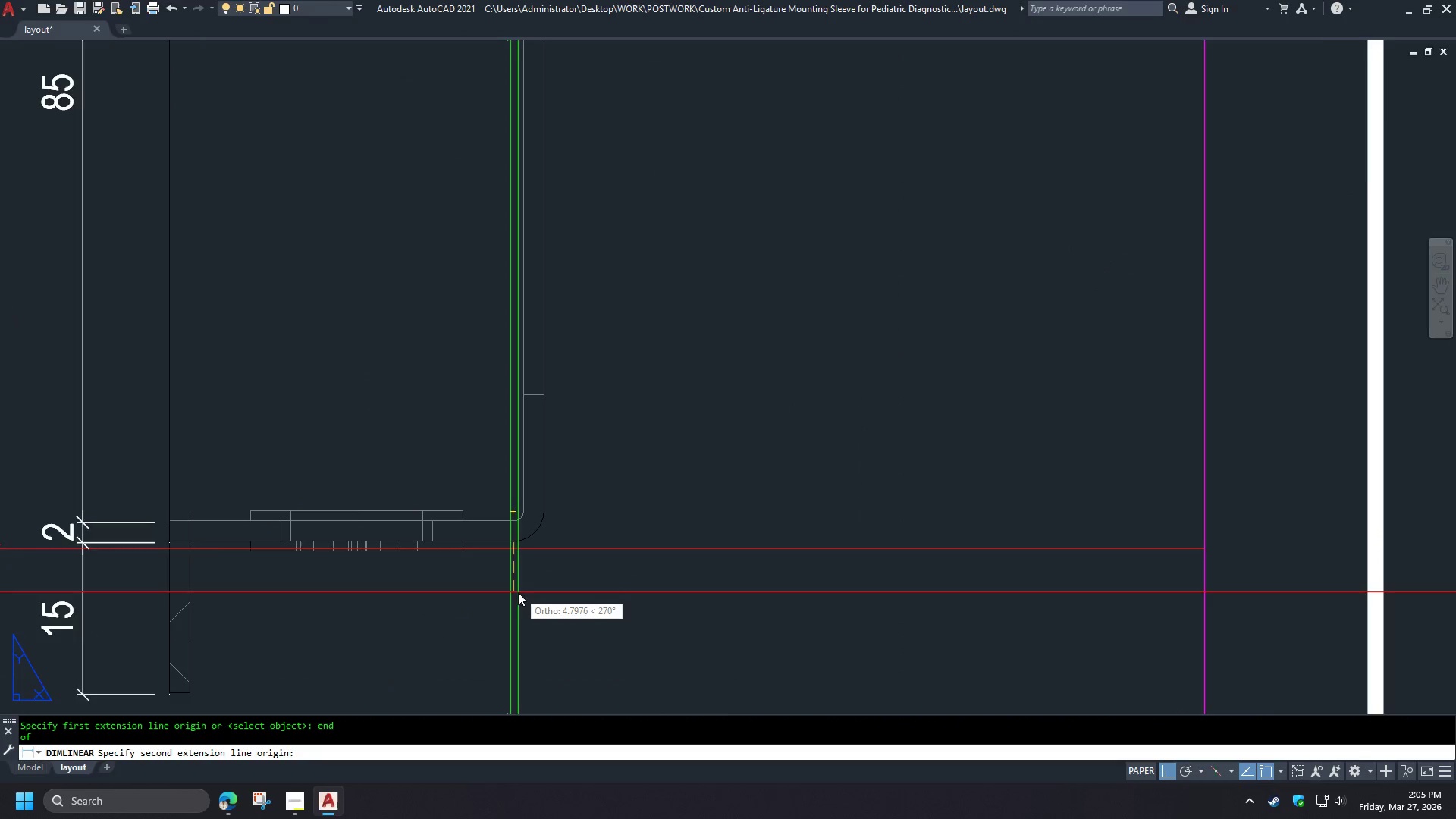 
scroll: coordinate [520, 591], scroll_direction: down, amount: 2.0
 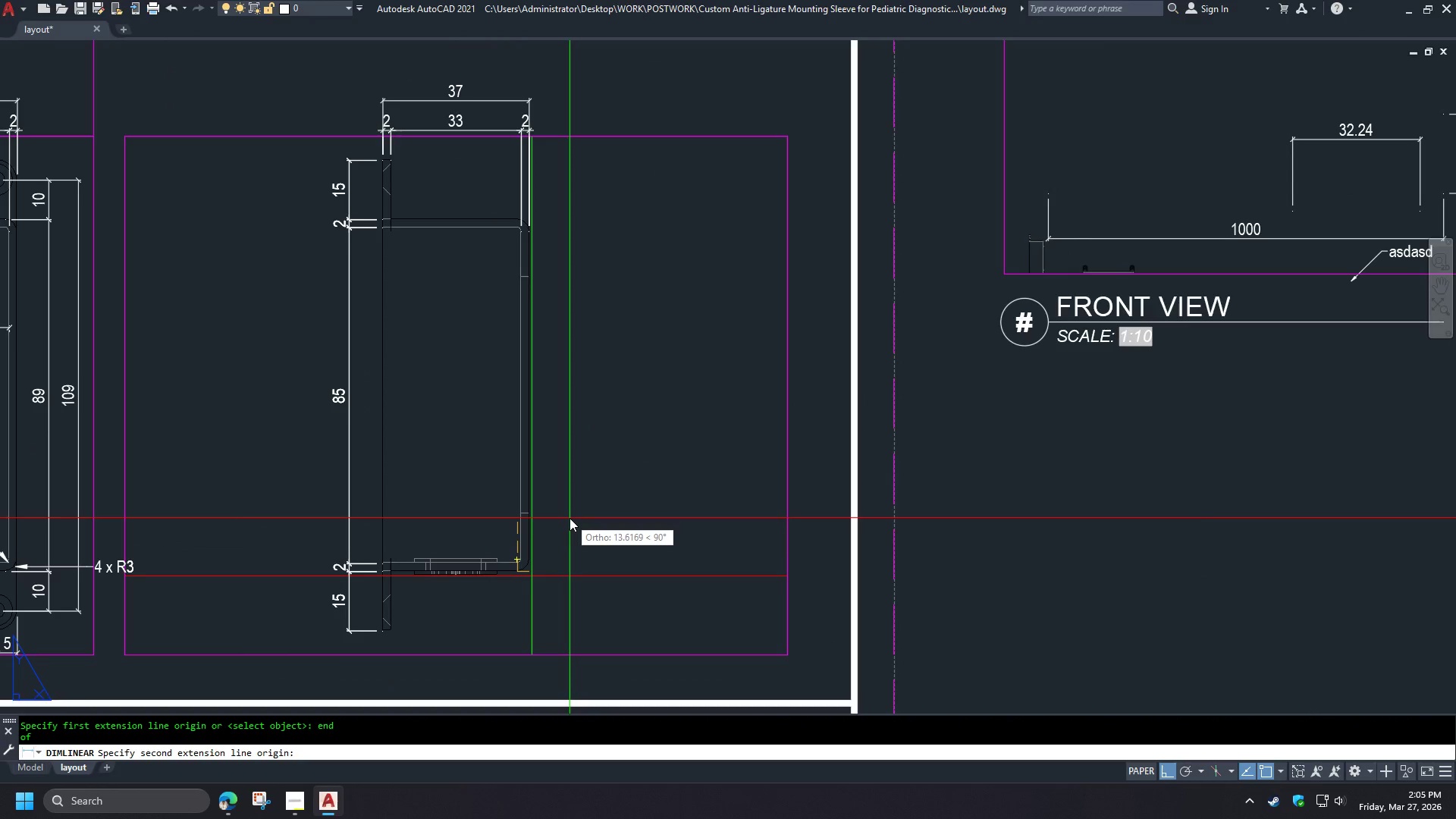 
scroll: coordinate [559, 520], scroll_direction: up, amount: 2.0
 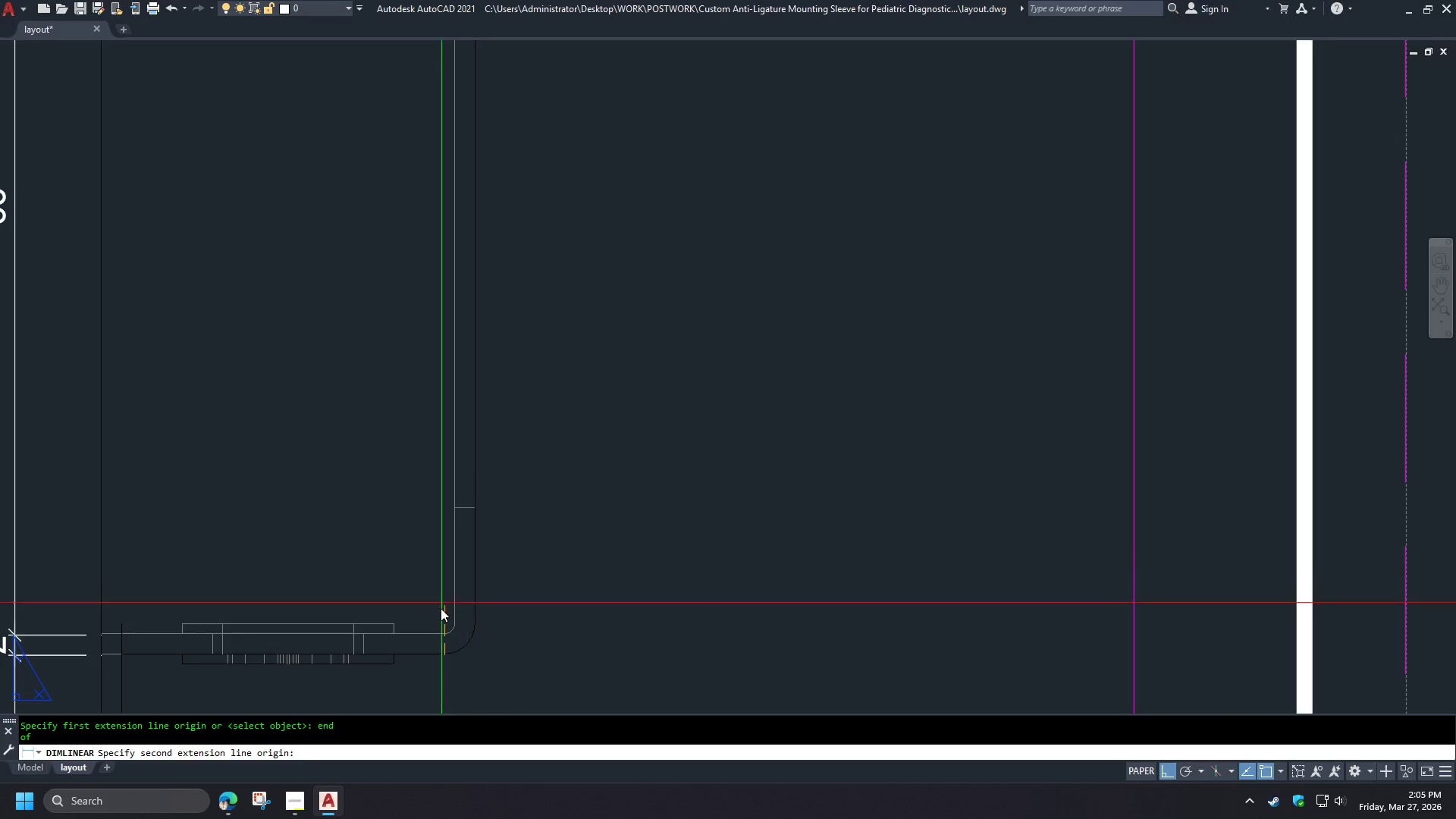 
type(end )
 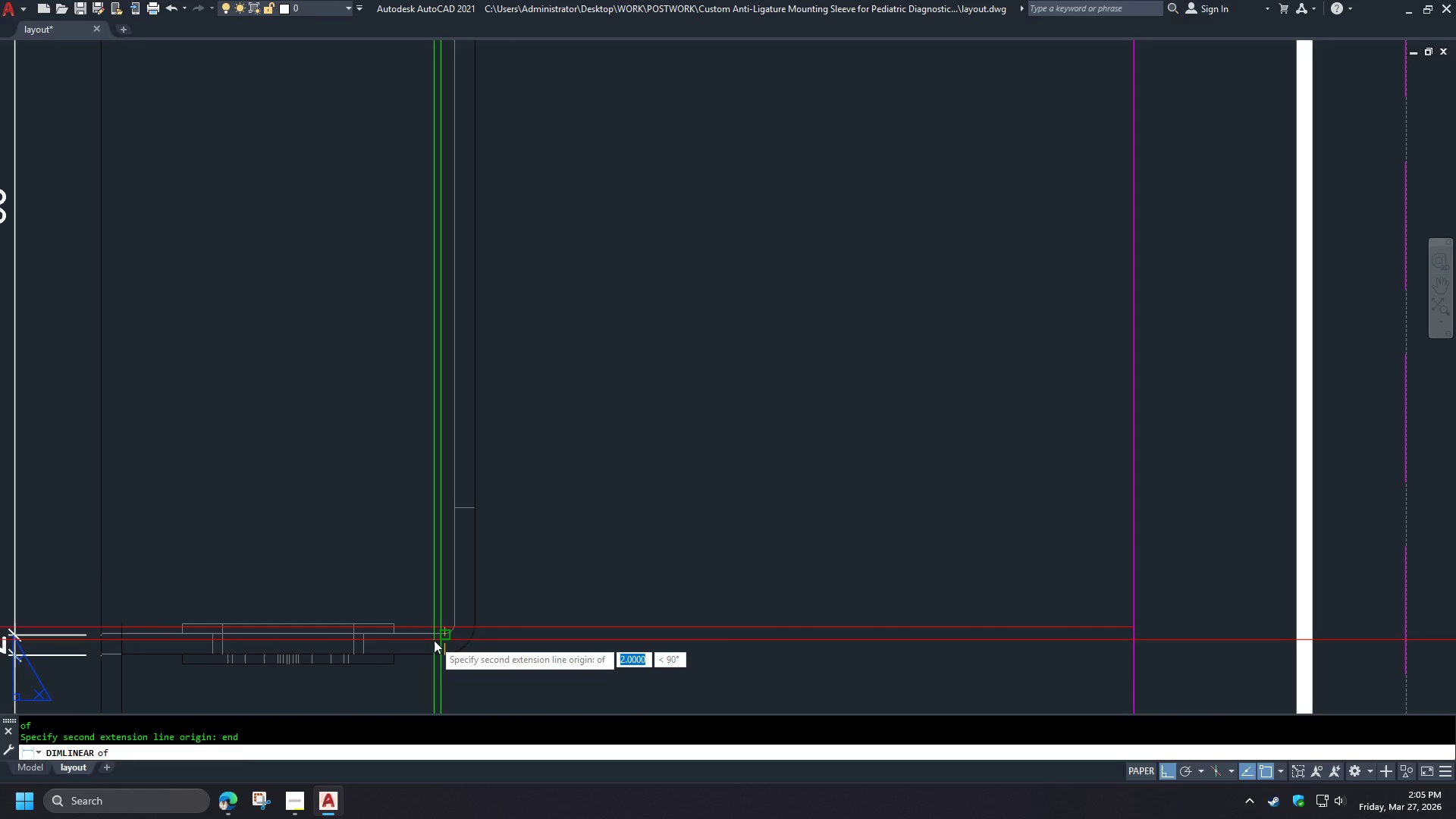 
left_click([434, 640])
 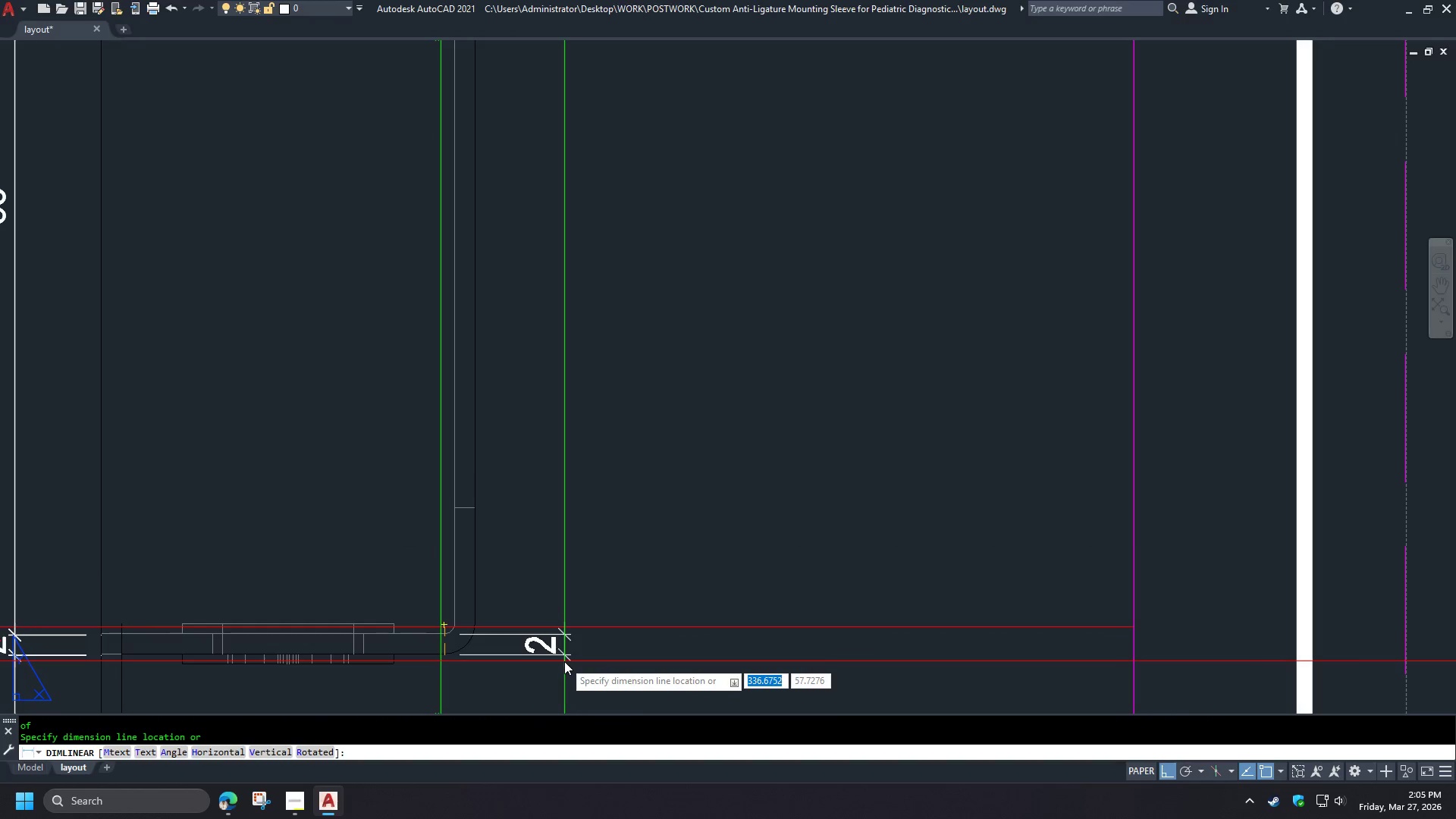 
scroll: coordinate [562, 667], scroll_direction: down, amount: 2.0
 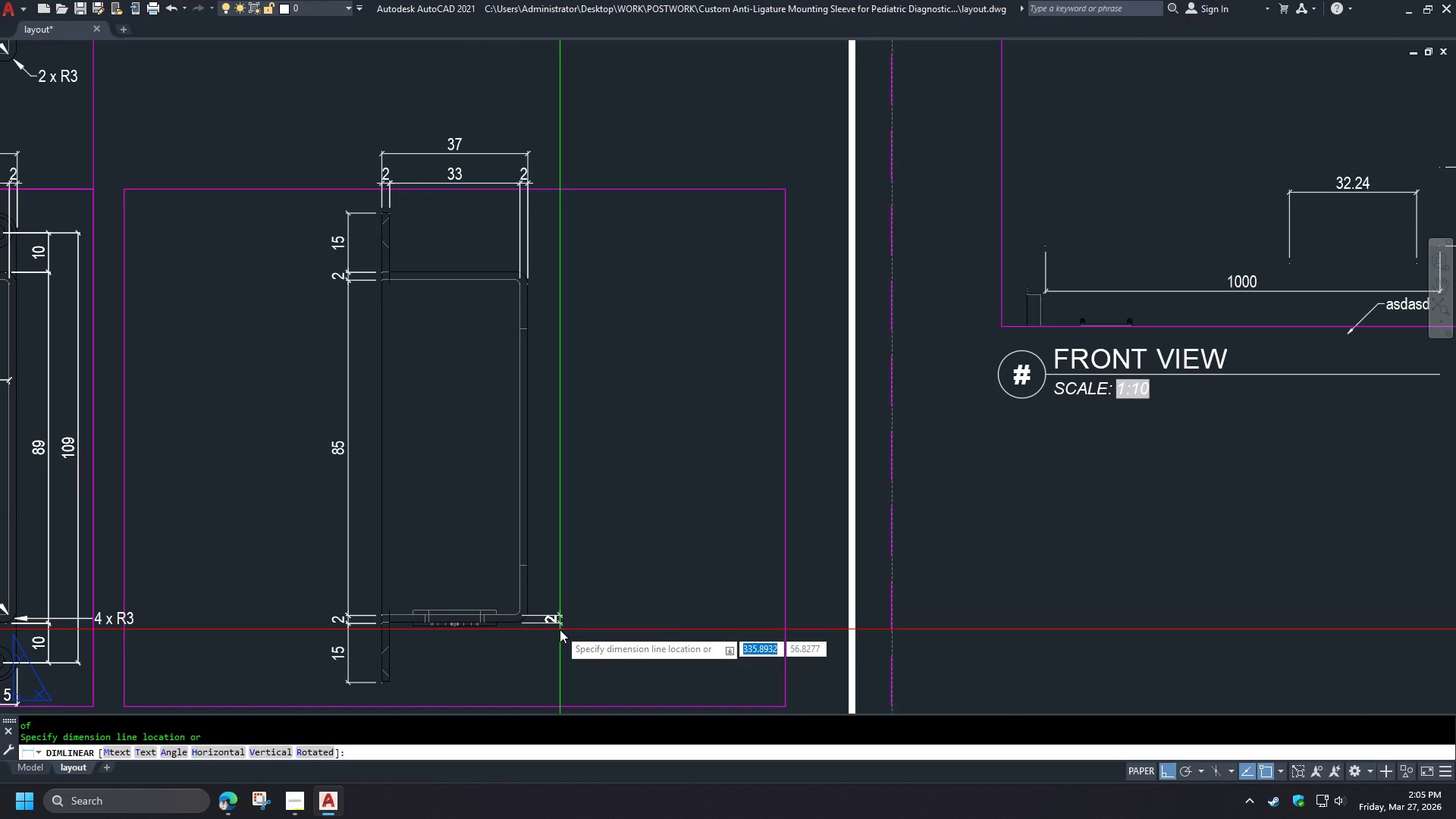 
scroll: coordinate [554, 637], scroll_direction: up, amount: 1.0
 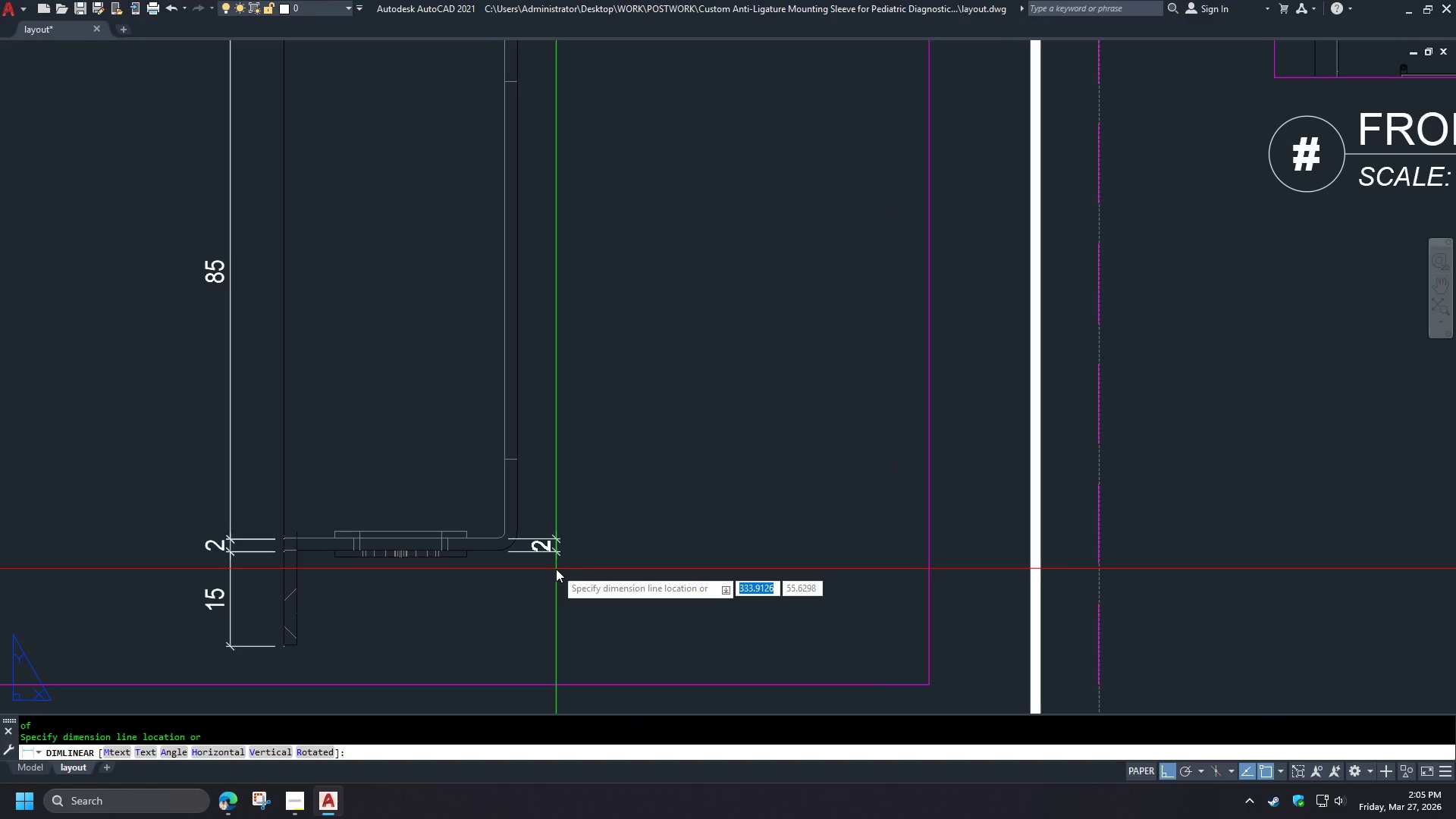 
wait(11.18)
 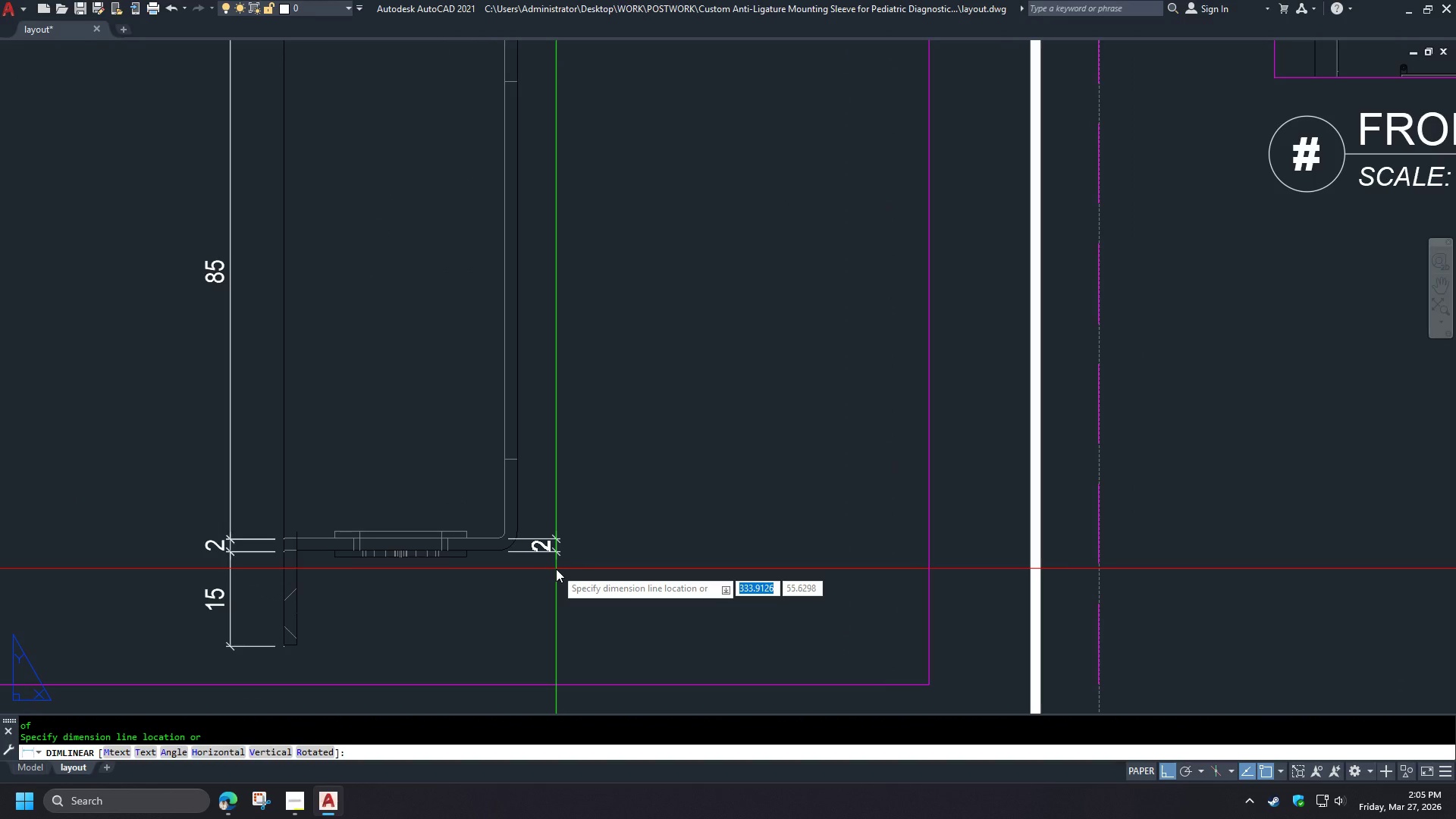 
scroll: coordinate [569, 574], scroll_direction: down, amount: 2.0
 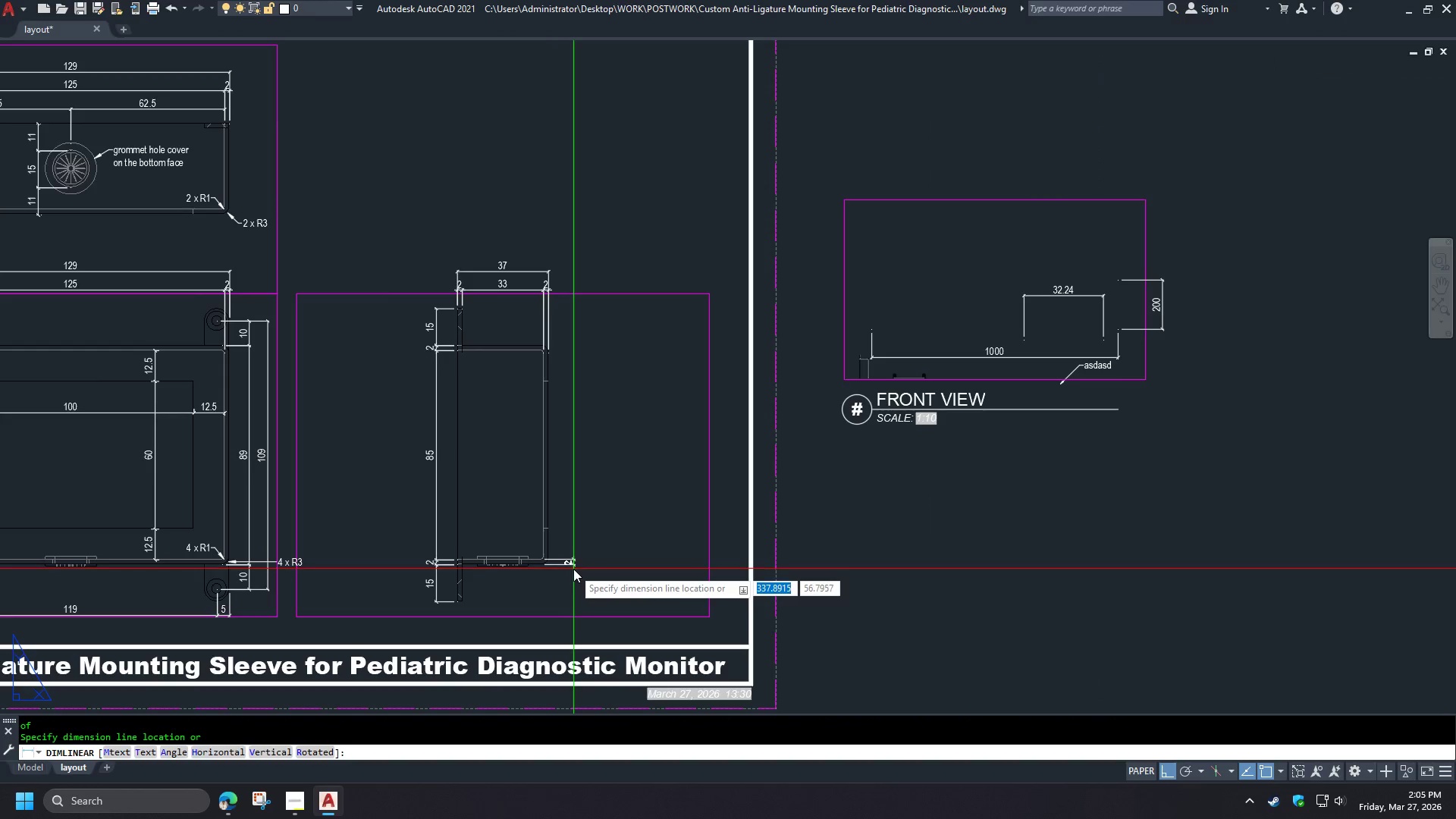 
key(Escape)
 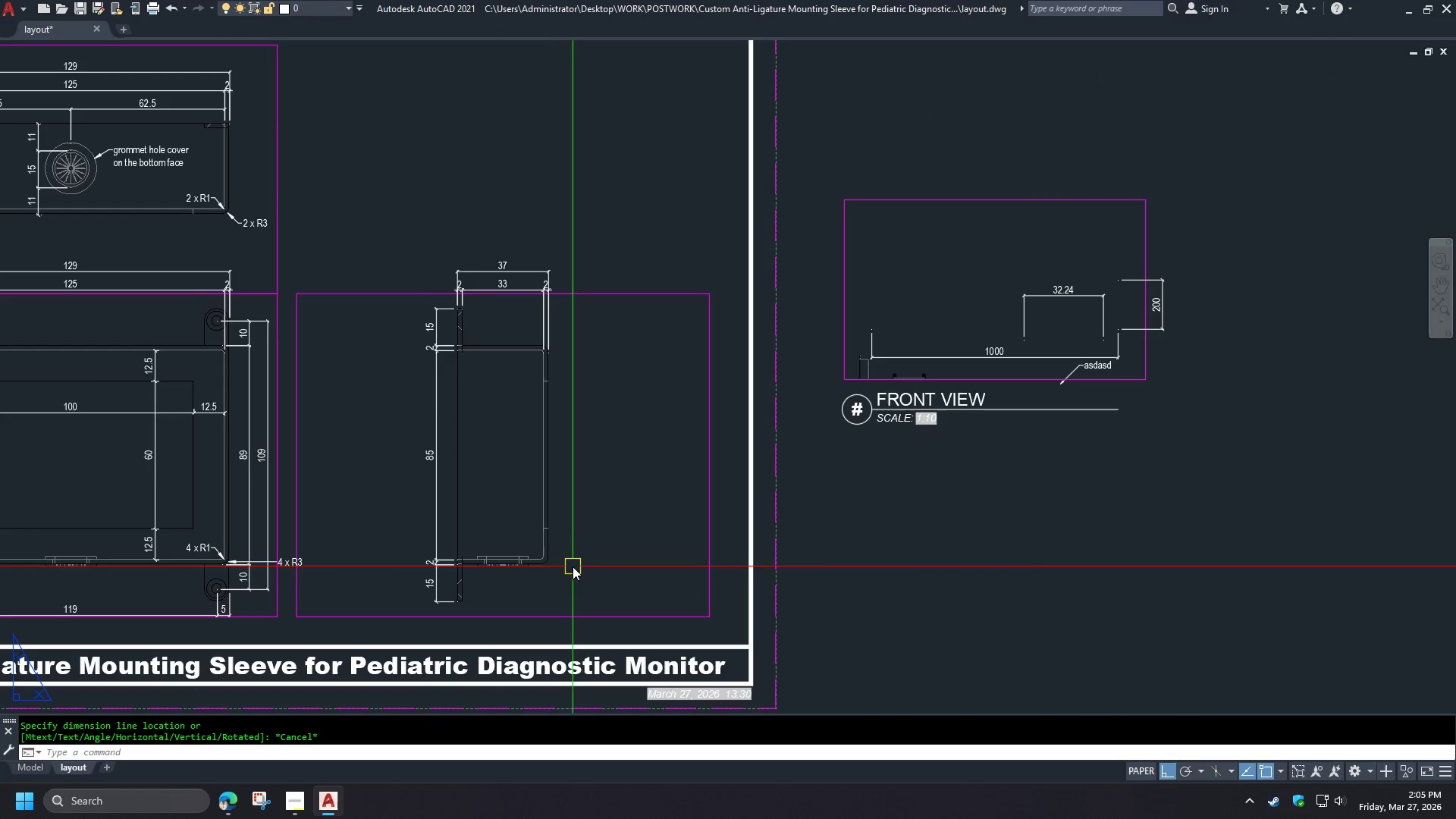 
key(Escape)
 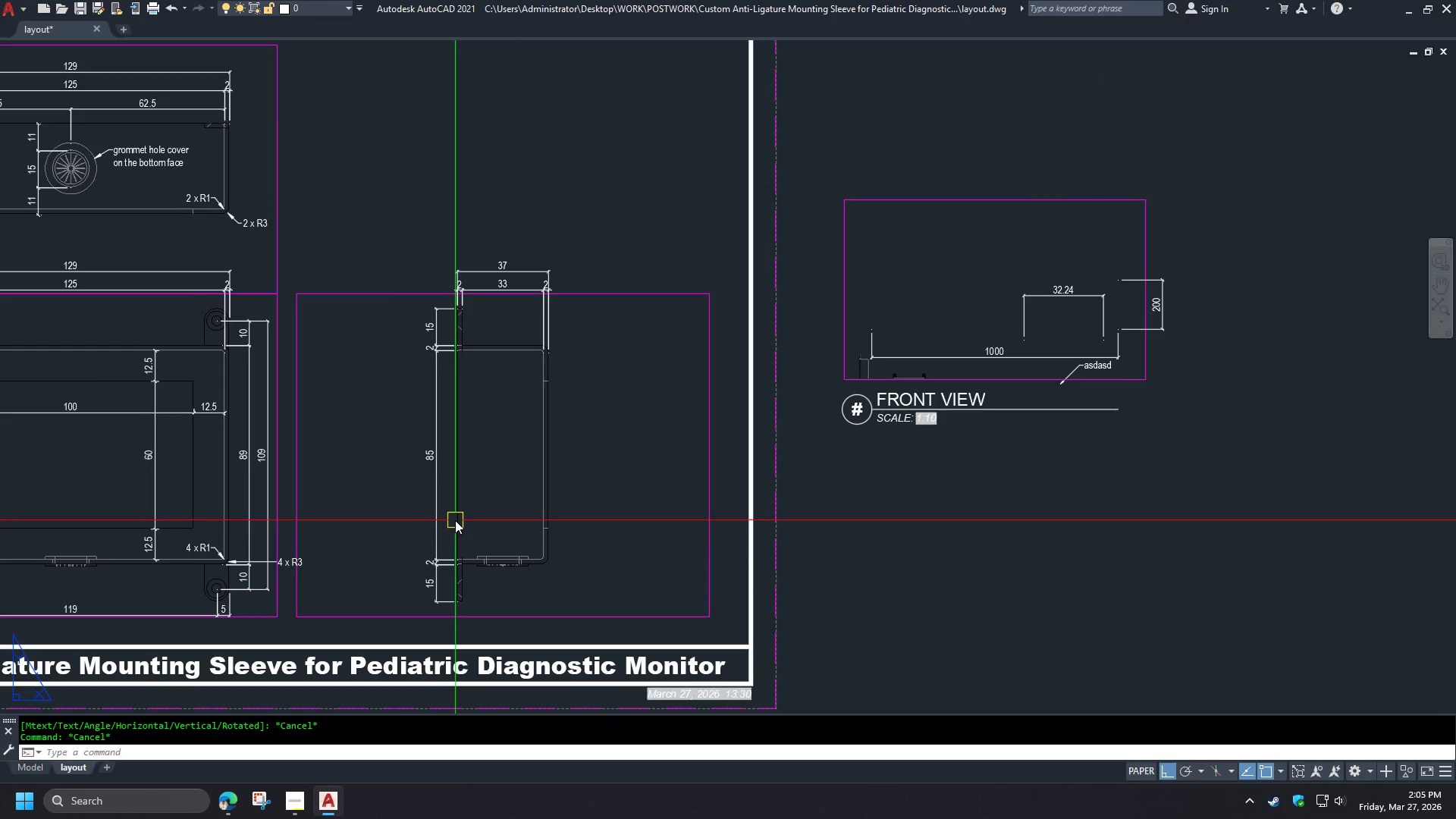 
scroll: coordinate [462, 515], scroll_direction: up, amount: 1.0
 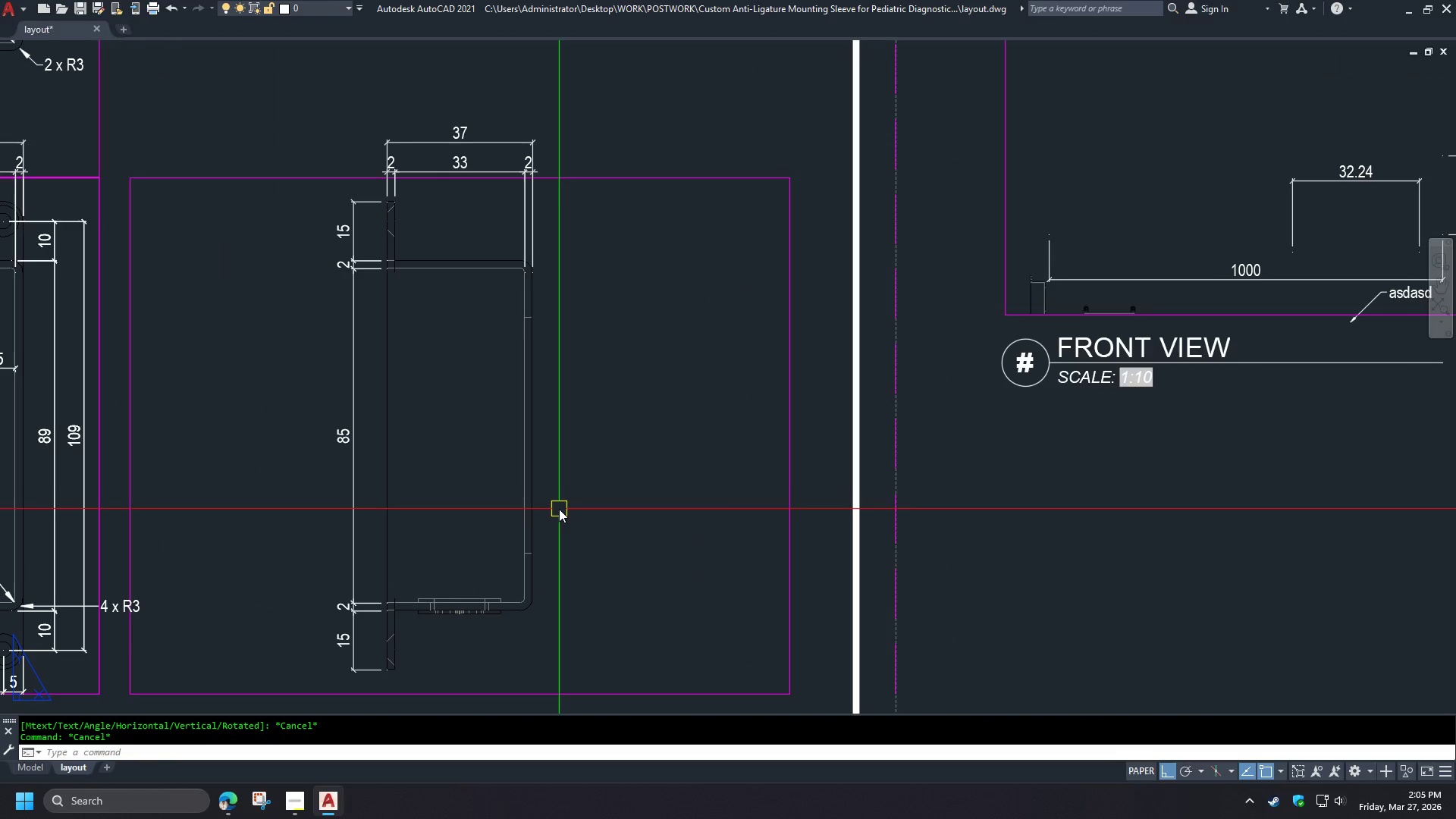 
type(dli )
 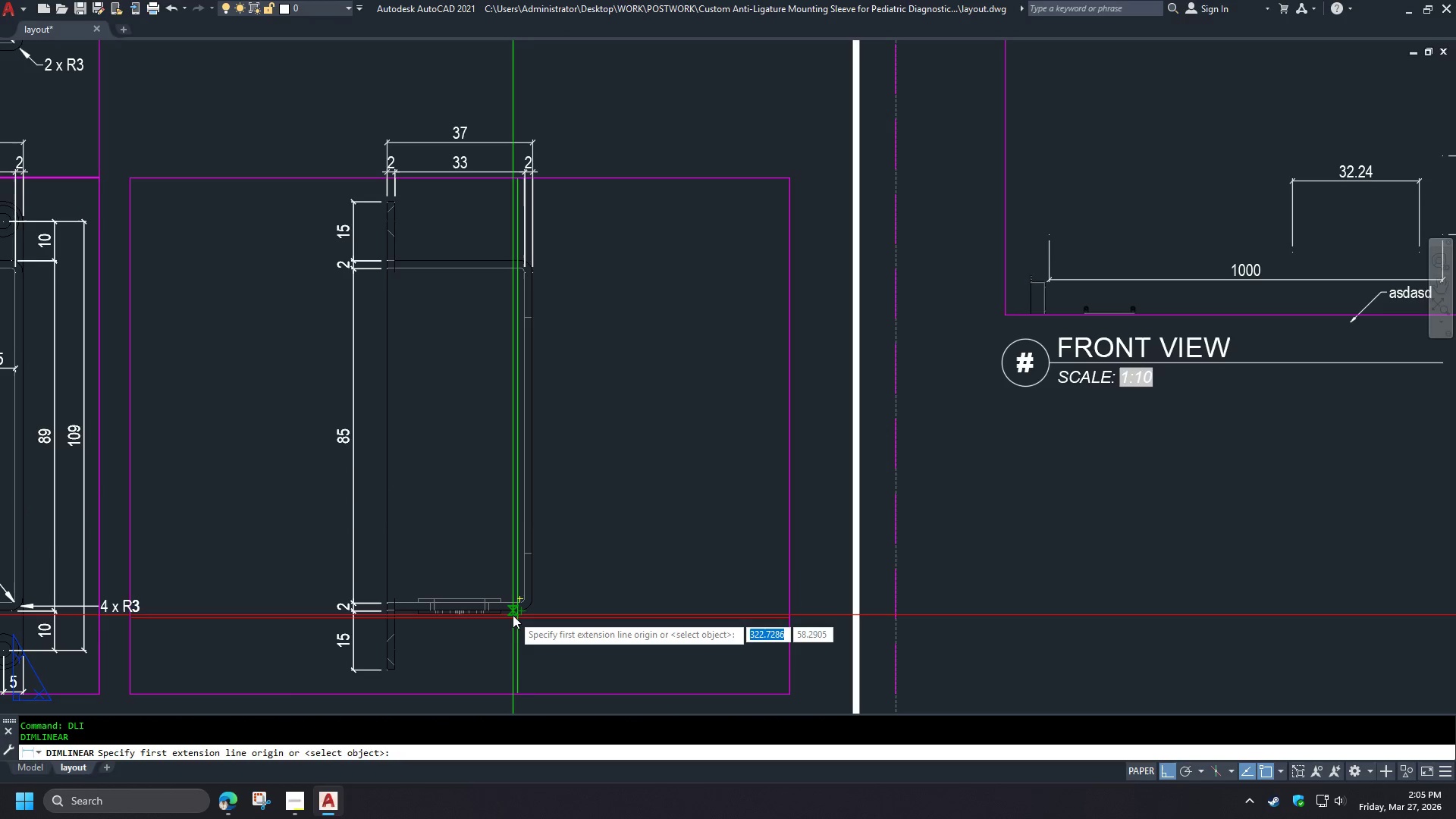 
type(end )
 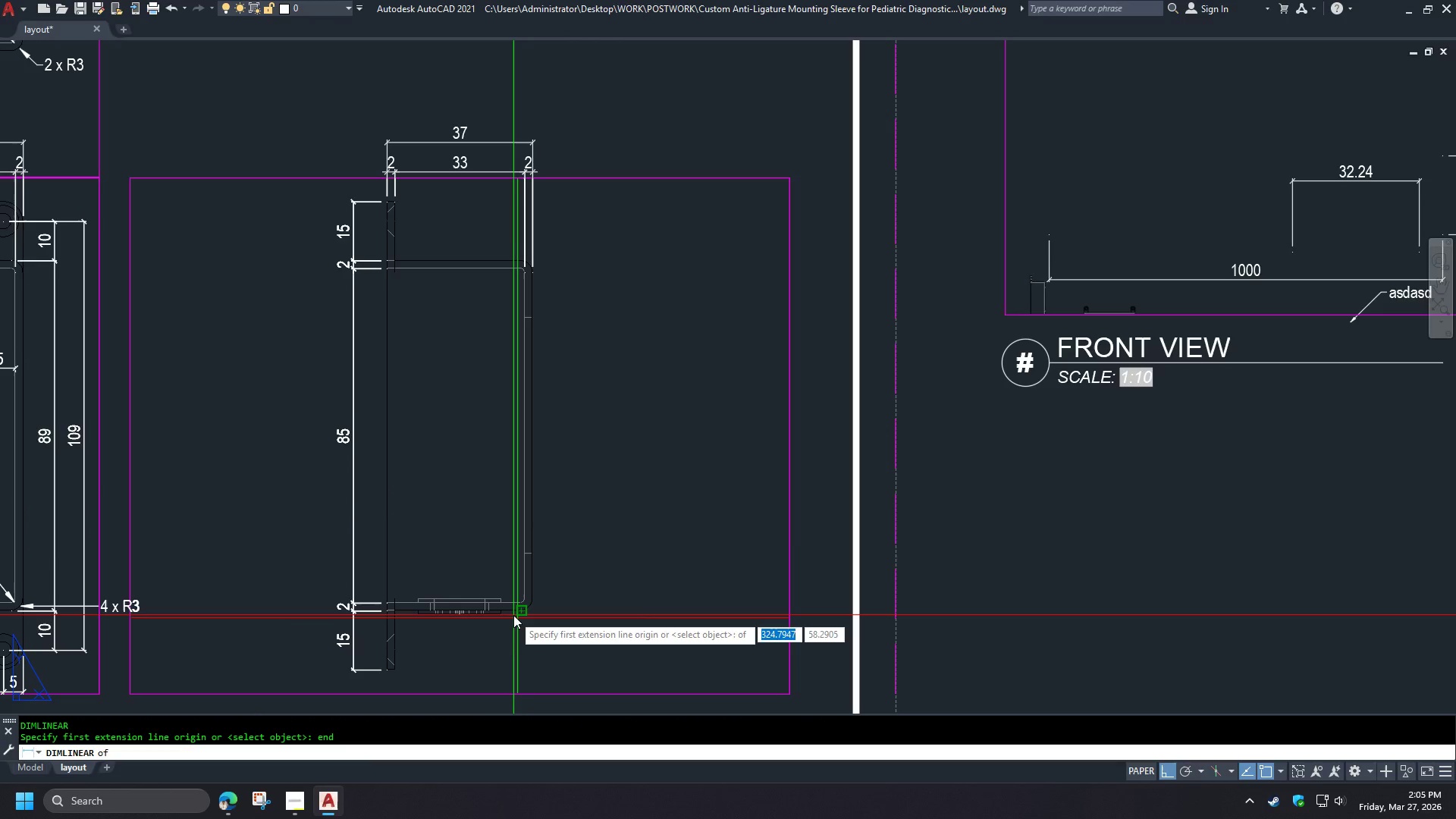 
left_click([513, 615])
 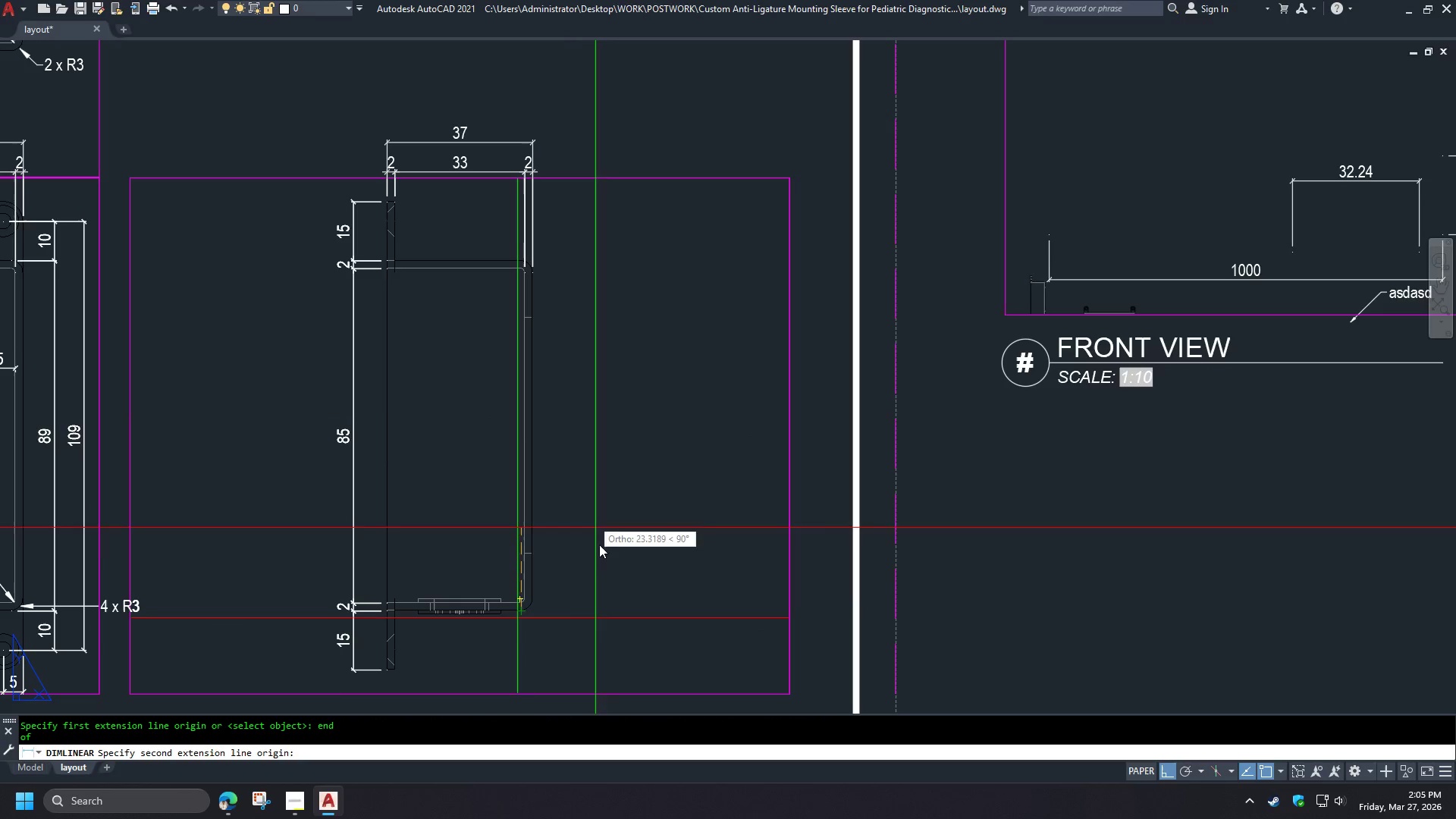 
scroll: coordinate [563, 592], scroll_direction: up, amount: 1.0
 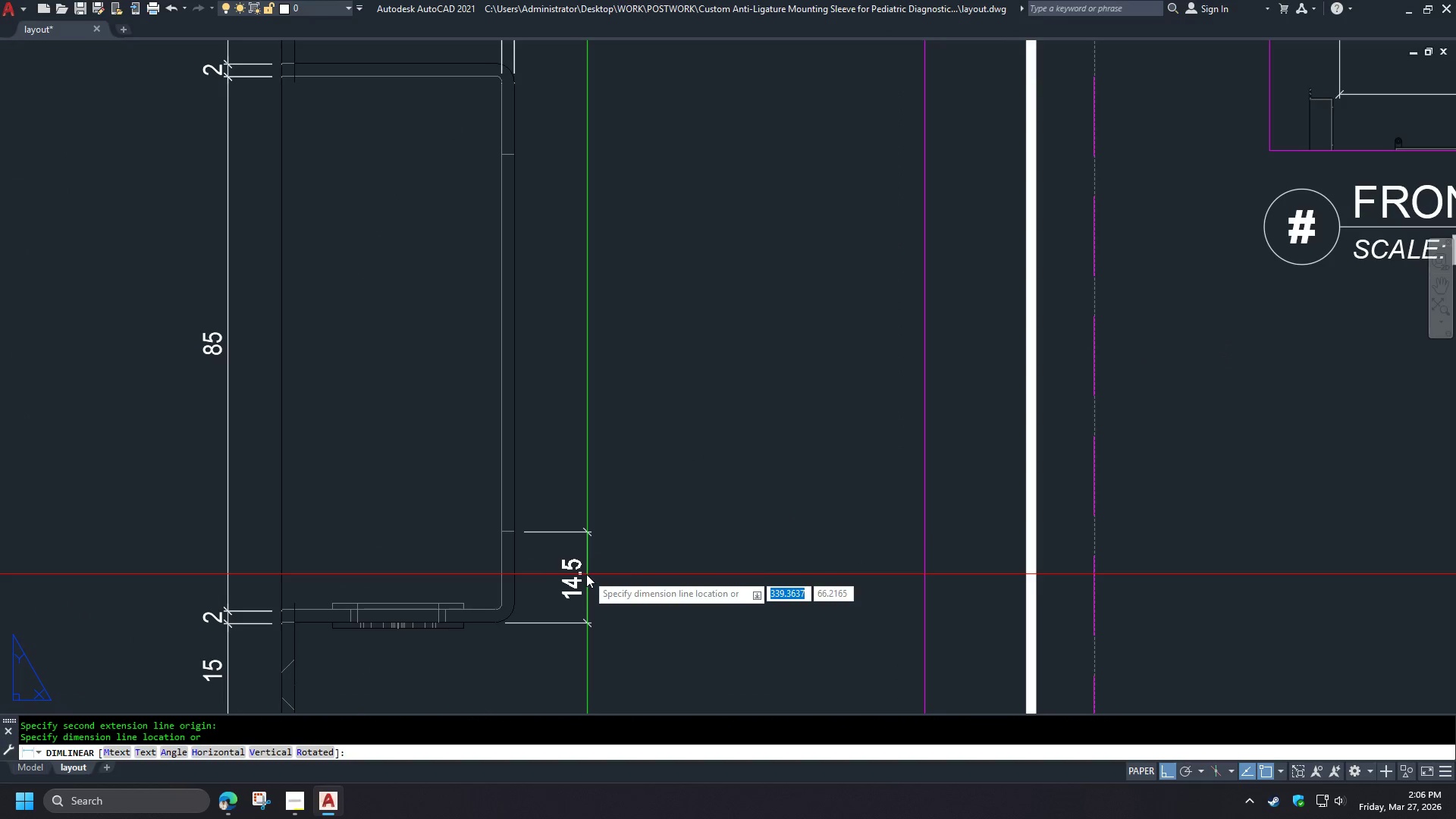 
scroll: coordinate [585, 575], scroll_direction: down, amount: 1.0
 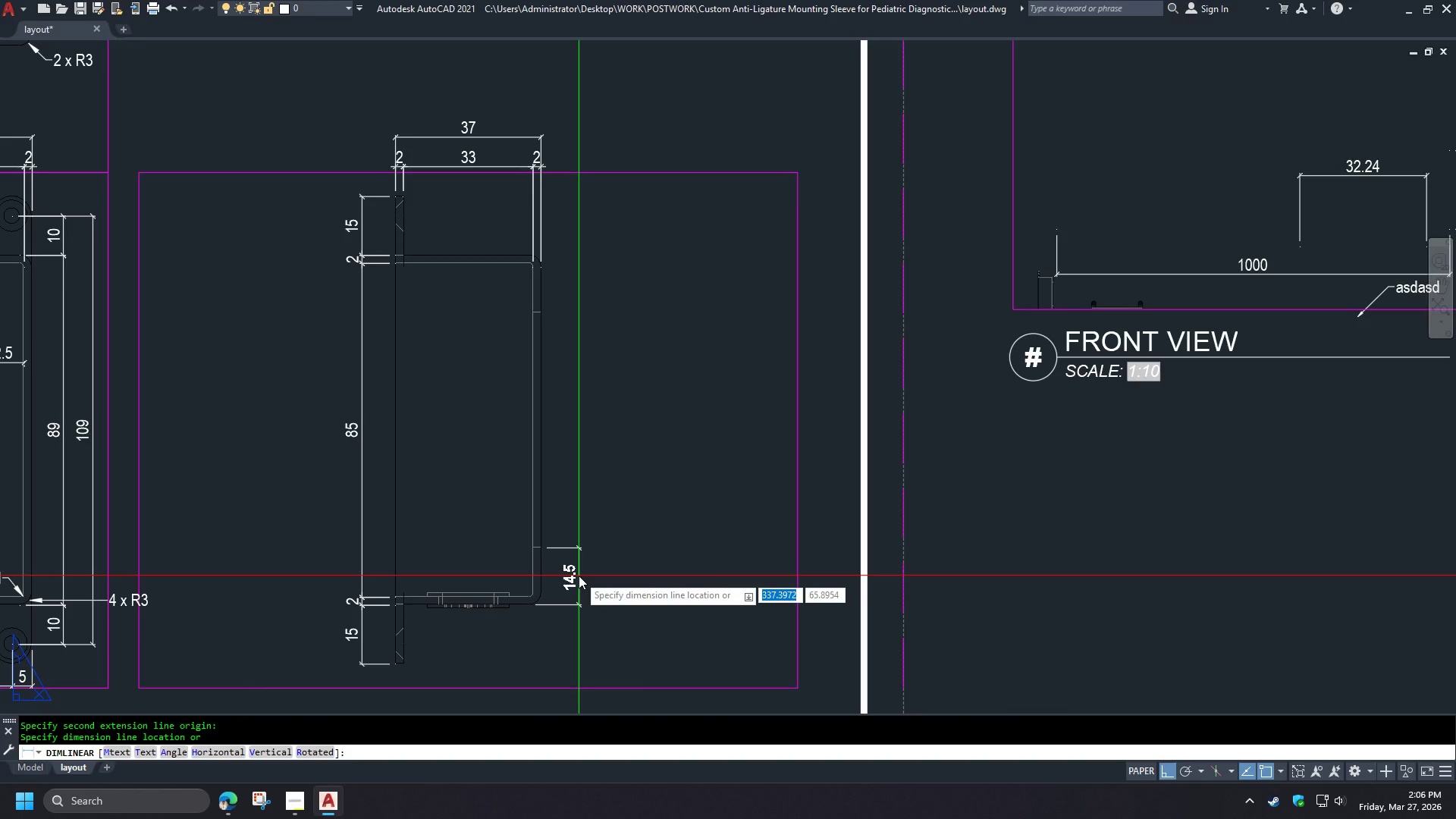 
wait(7.1)
 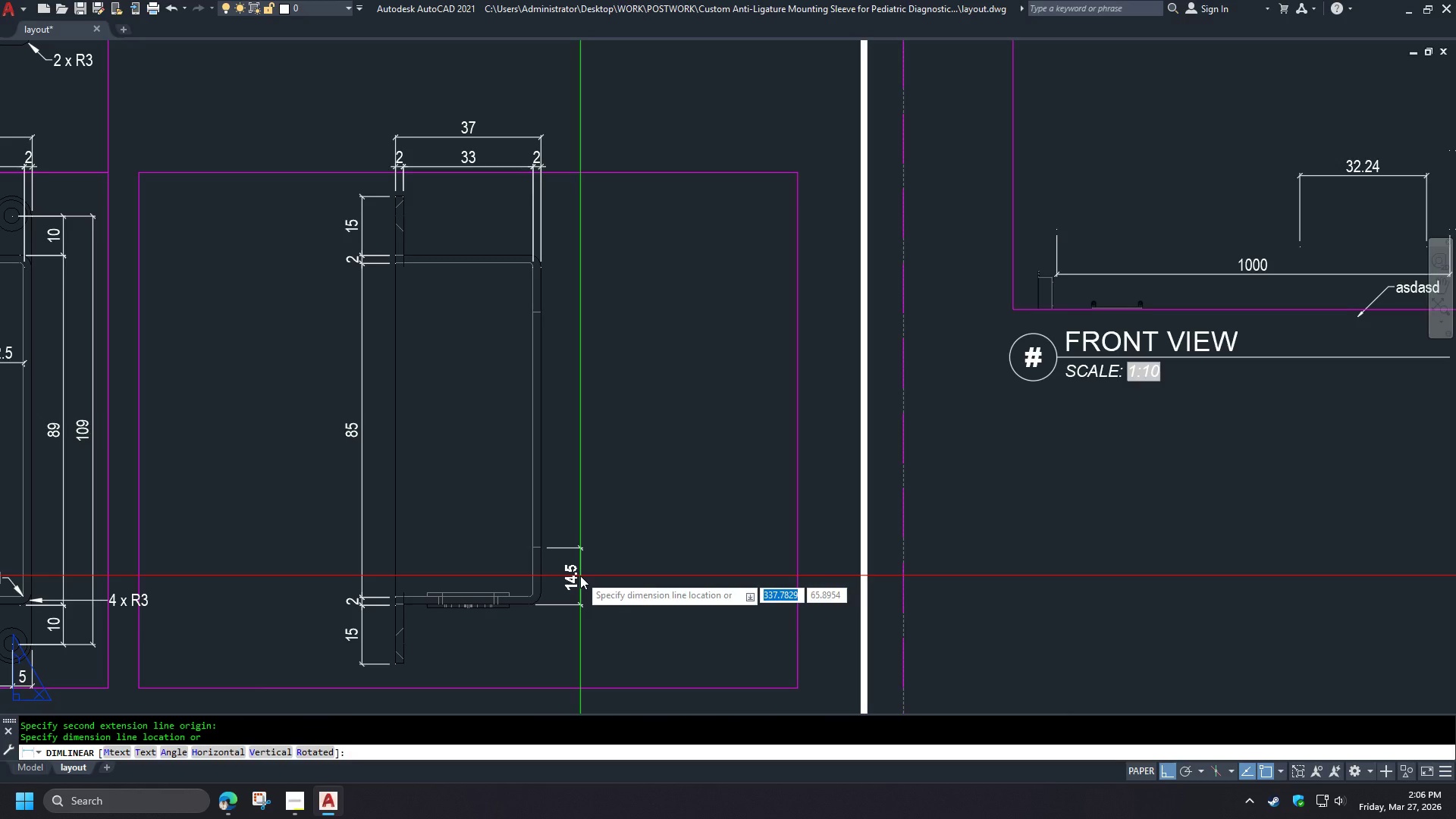 
left_click([579, 576])
 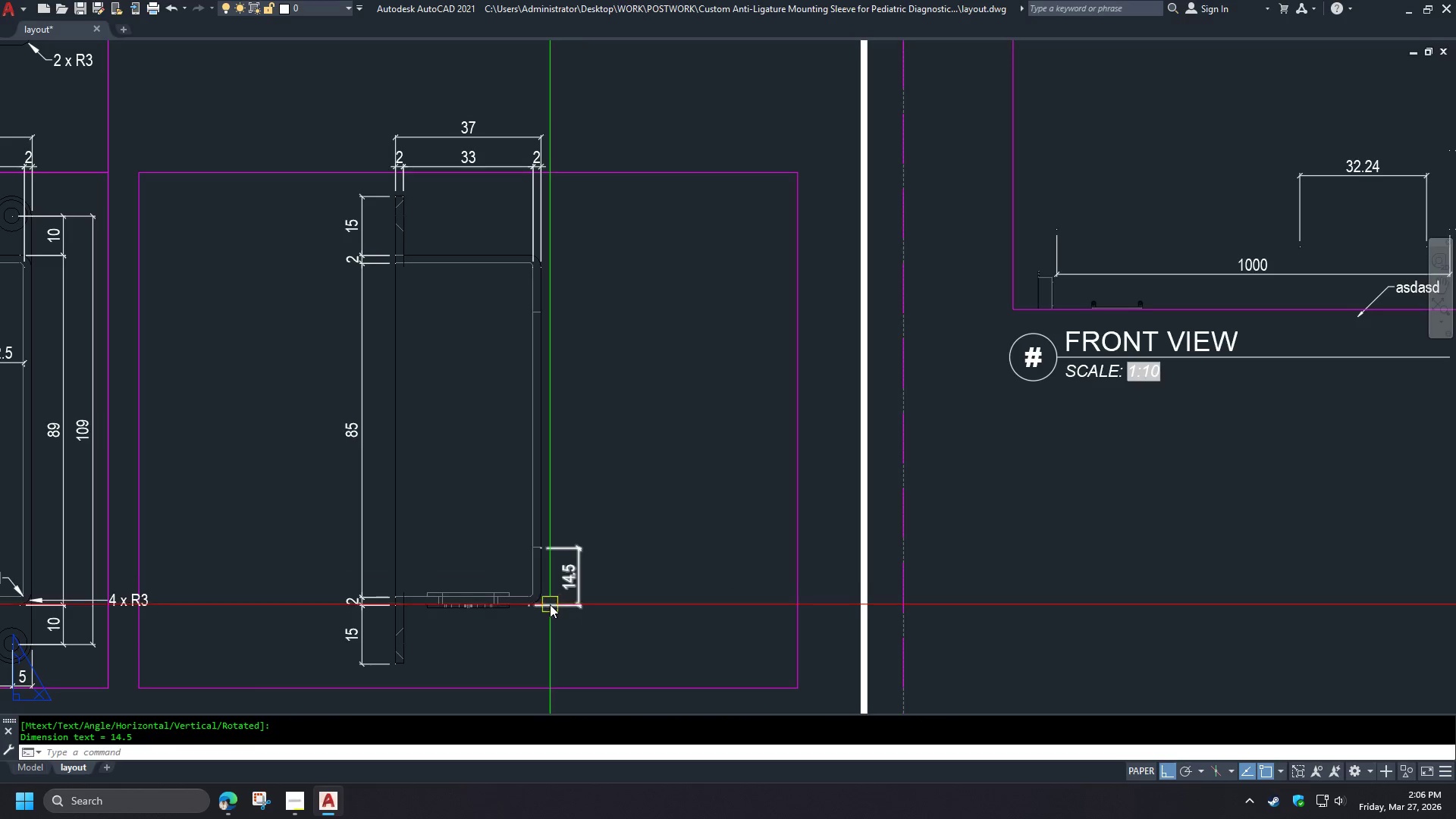 
scroll: coordinate [536, 608], scroll_direction: up, amount: 2.0
 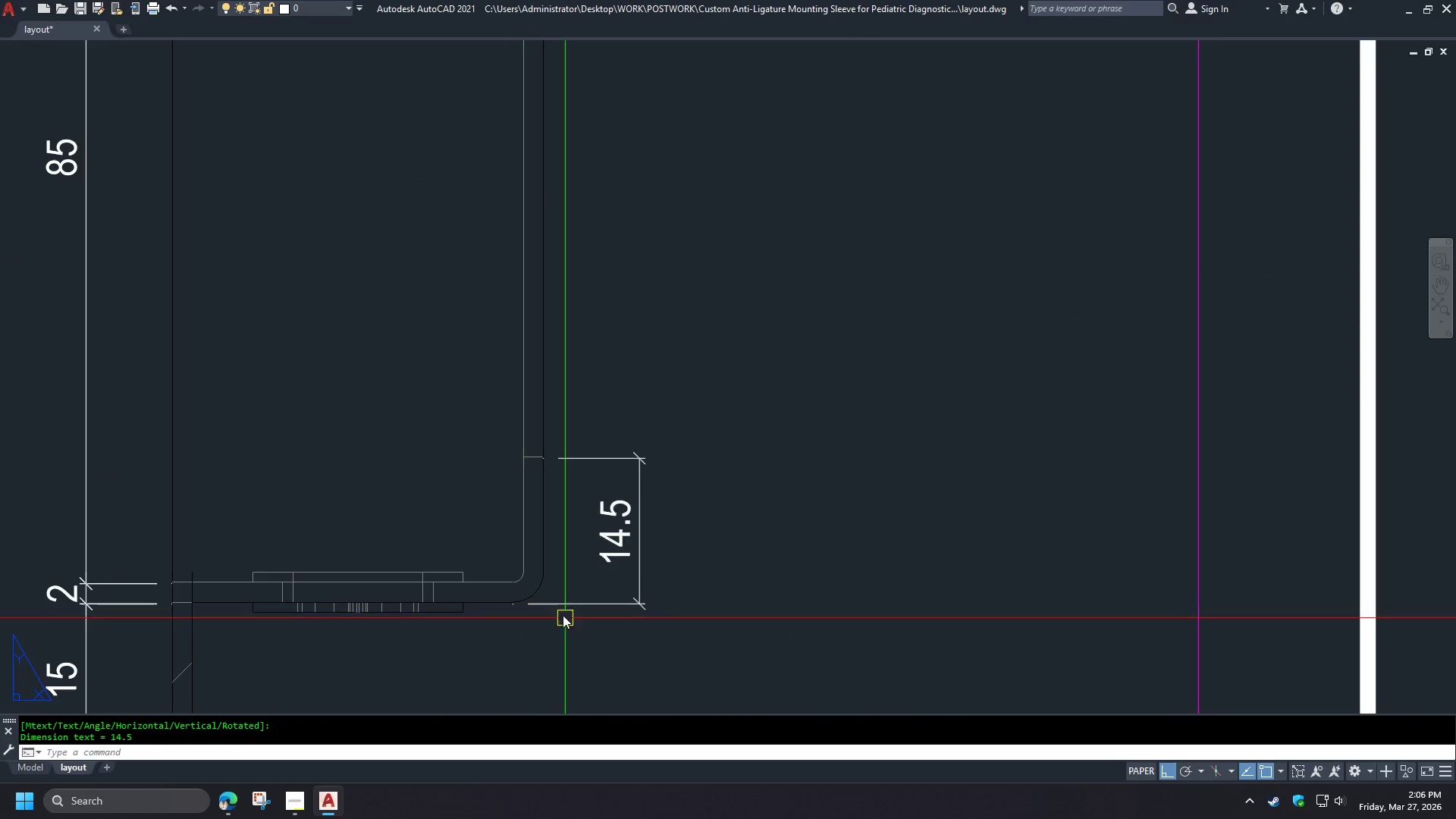 
left_click([562, 604])
 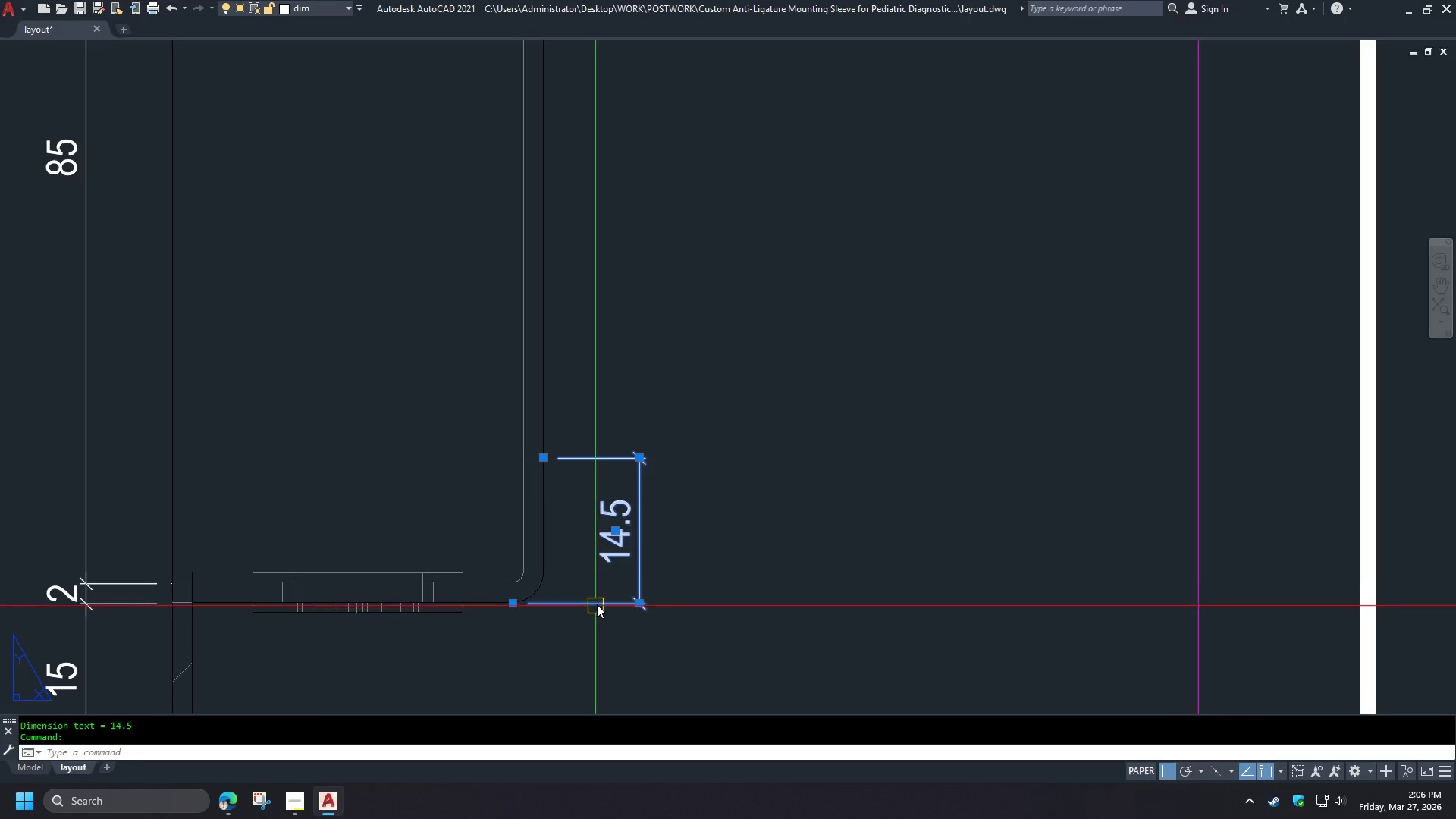 
key(Escape)
 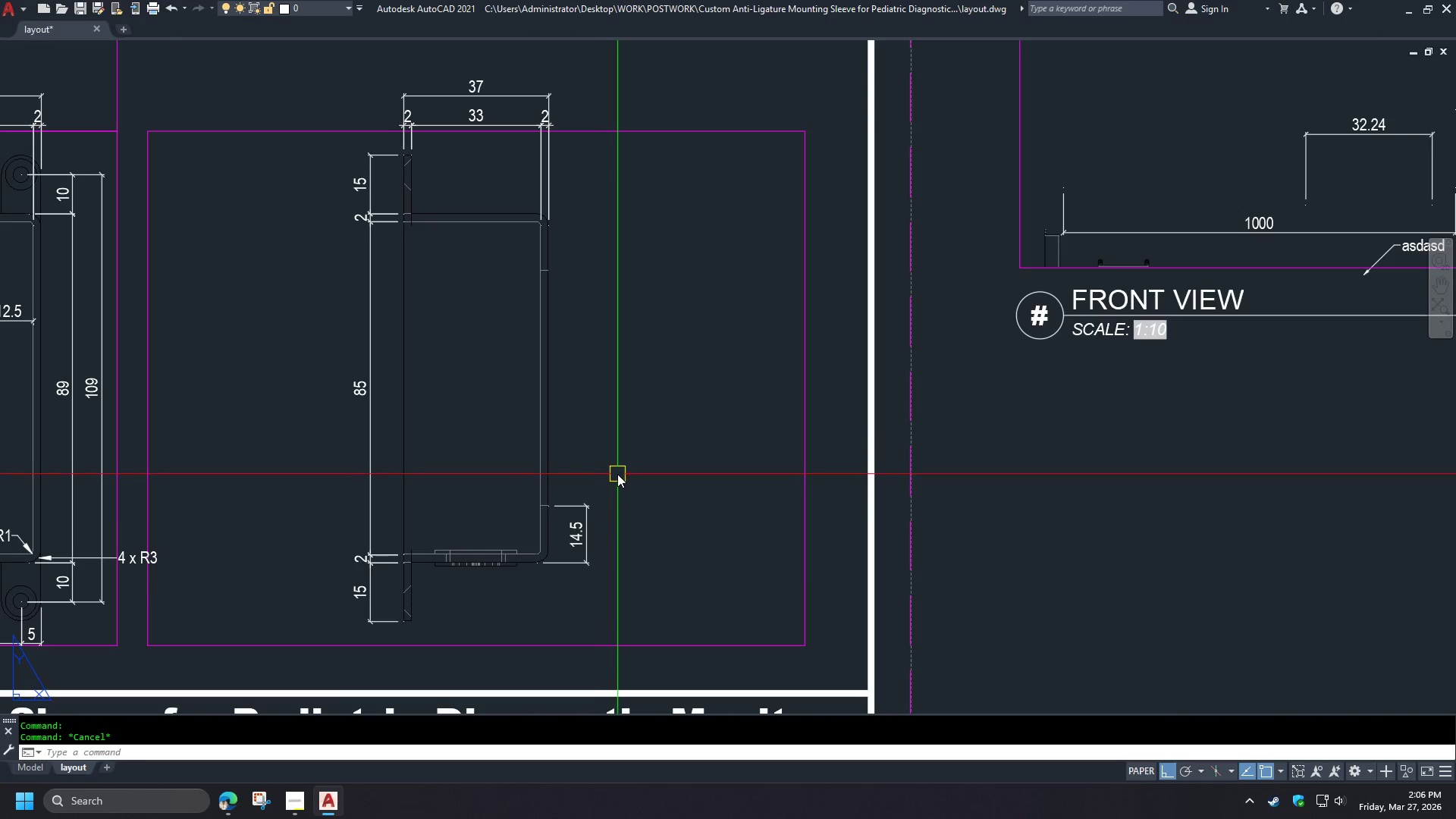 
scroll: coordinate [553, 538], scroll_direction: down, amount: 2.0
 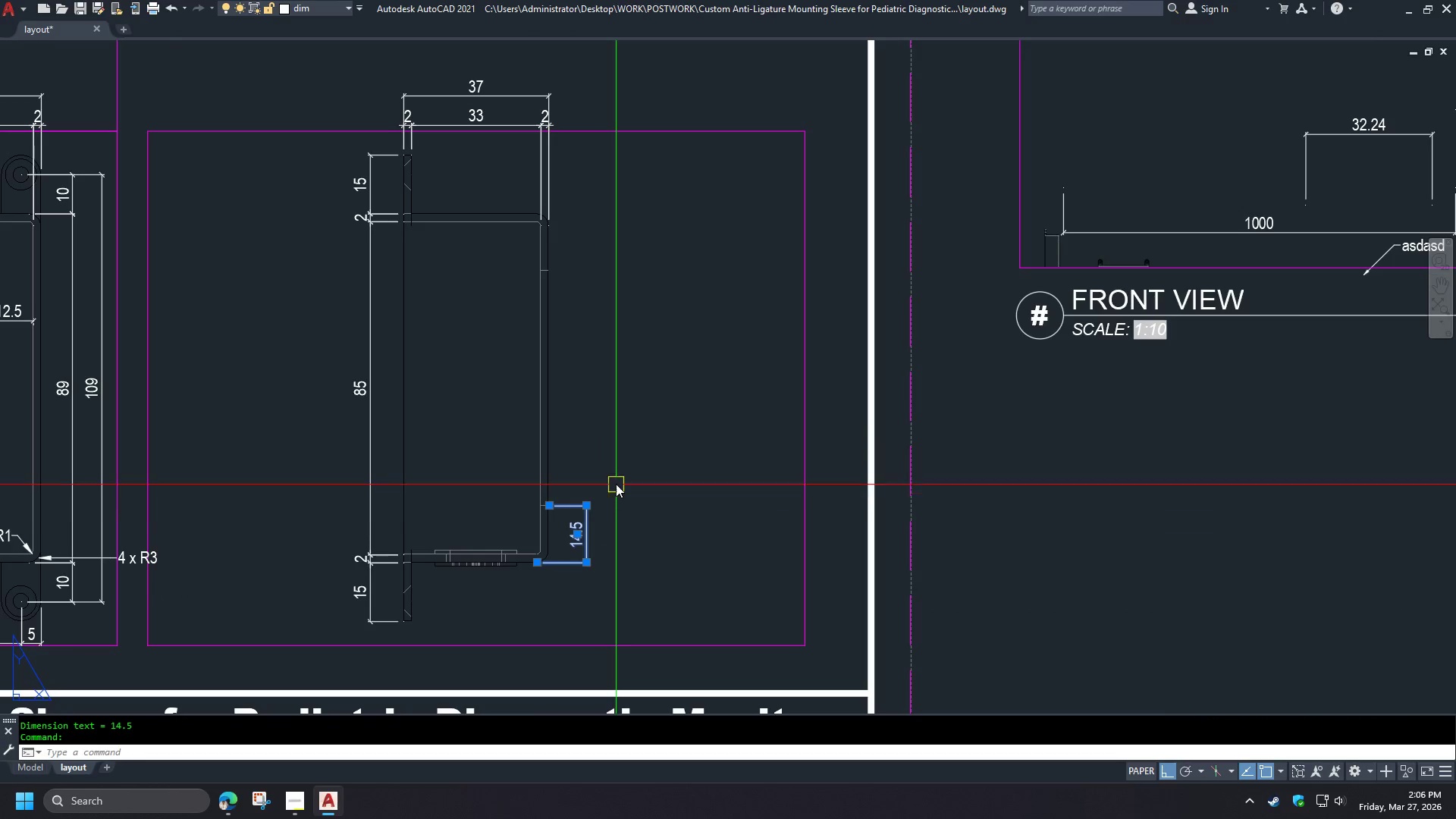 
type(dco)
 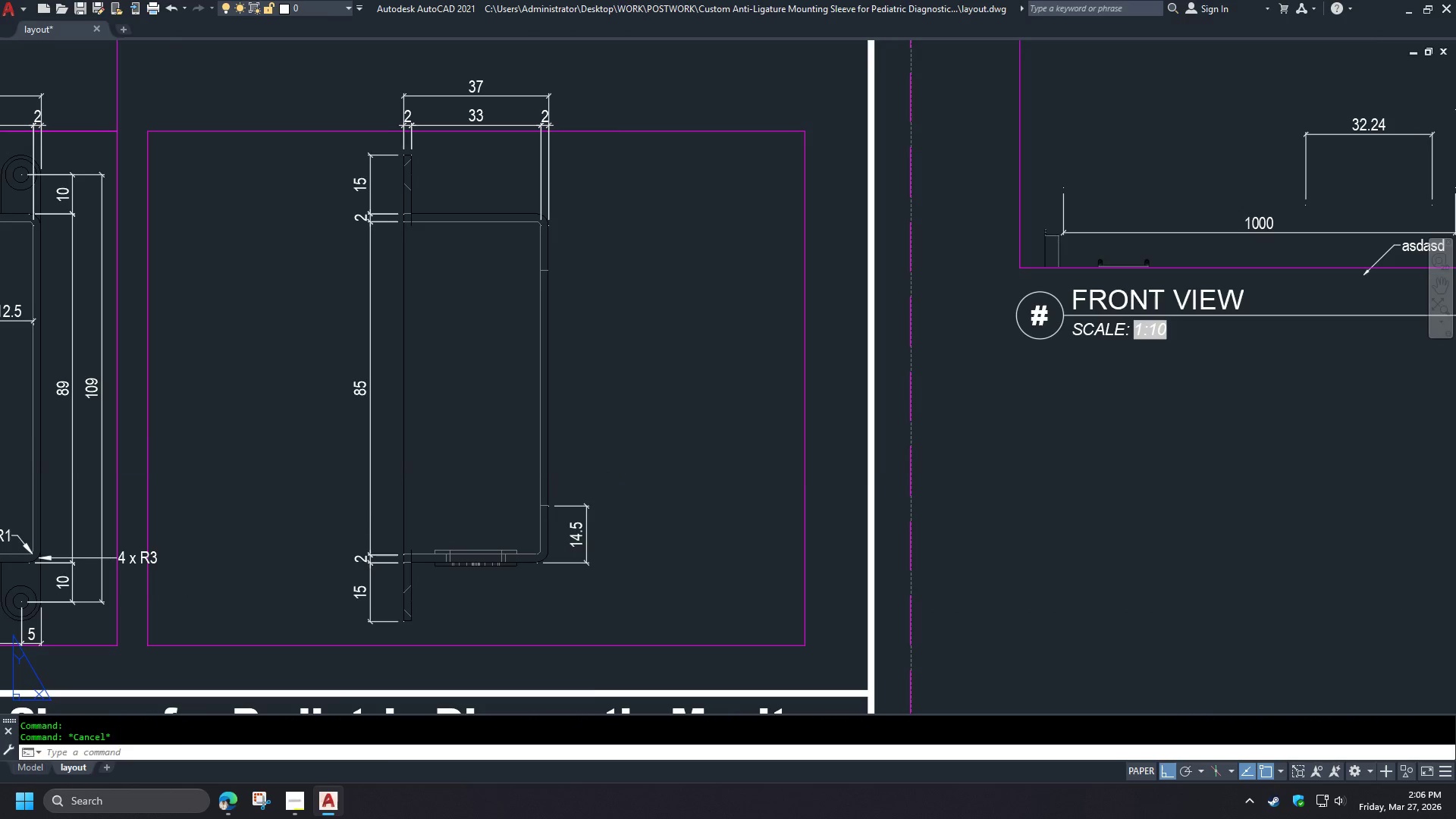 
key(Space)
 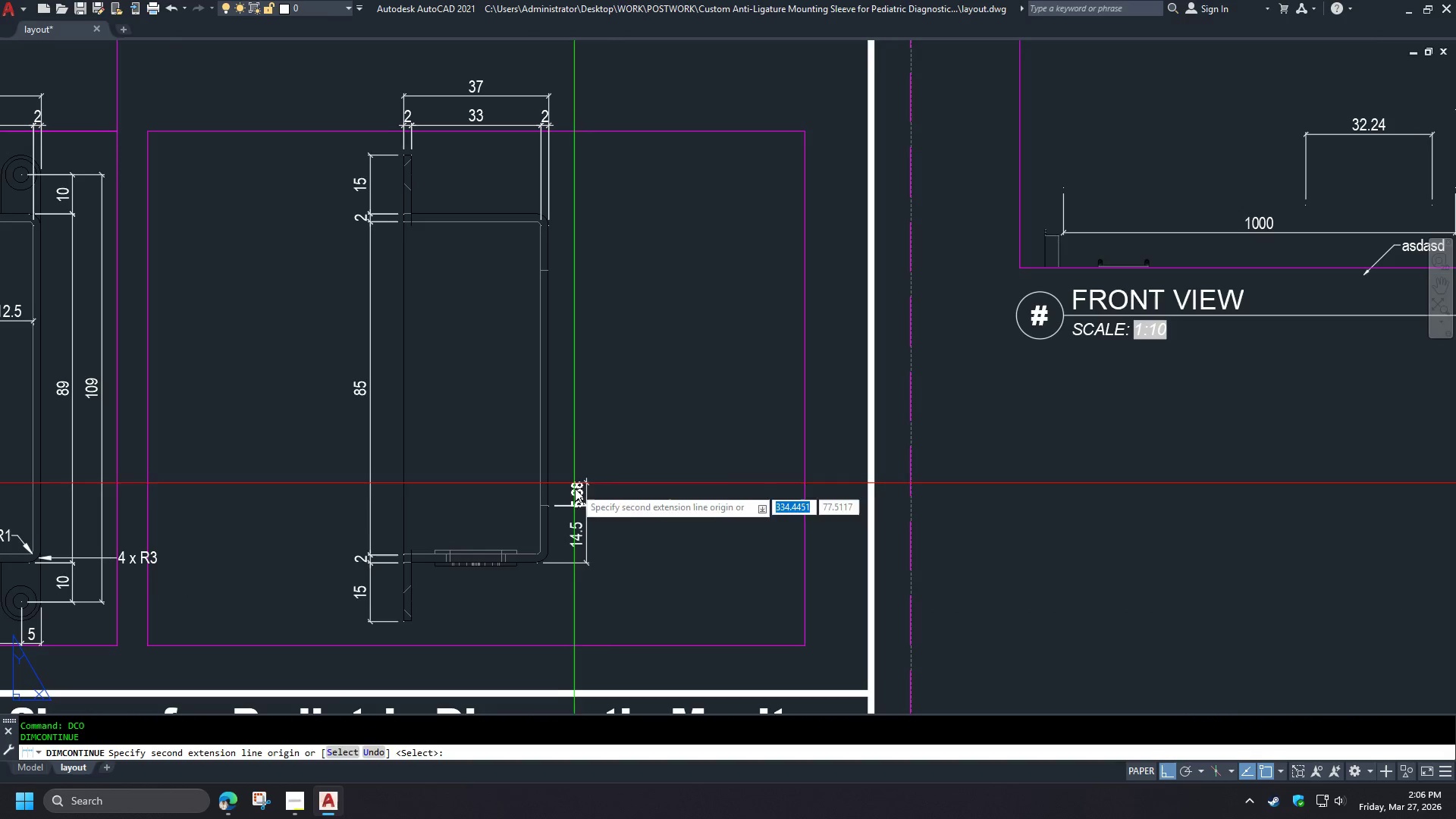 
key(Space)
 